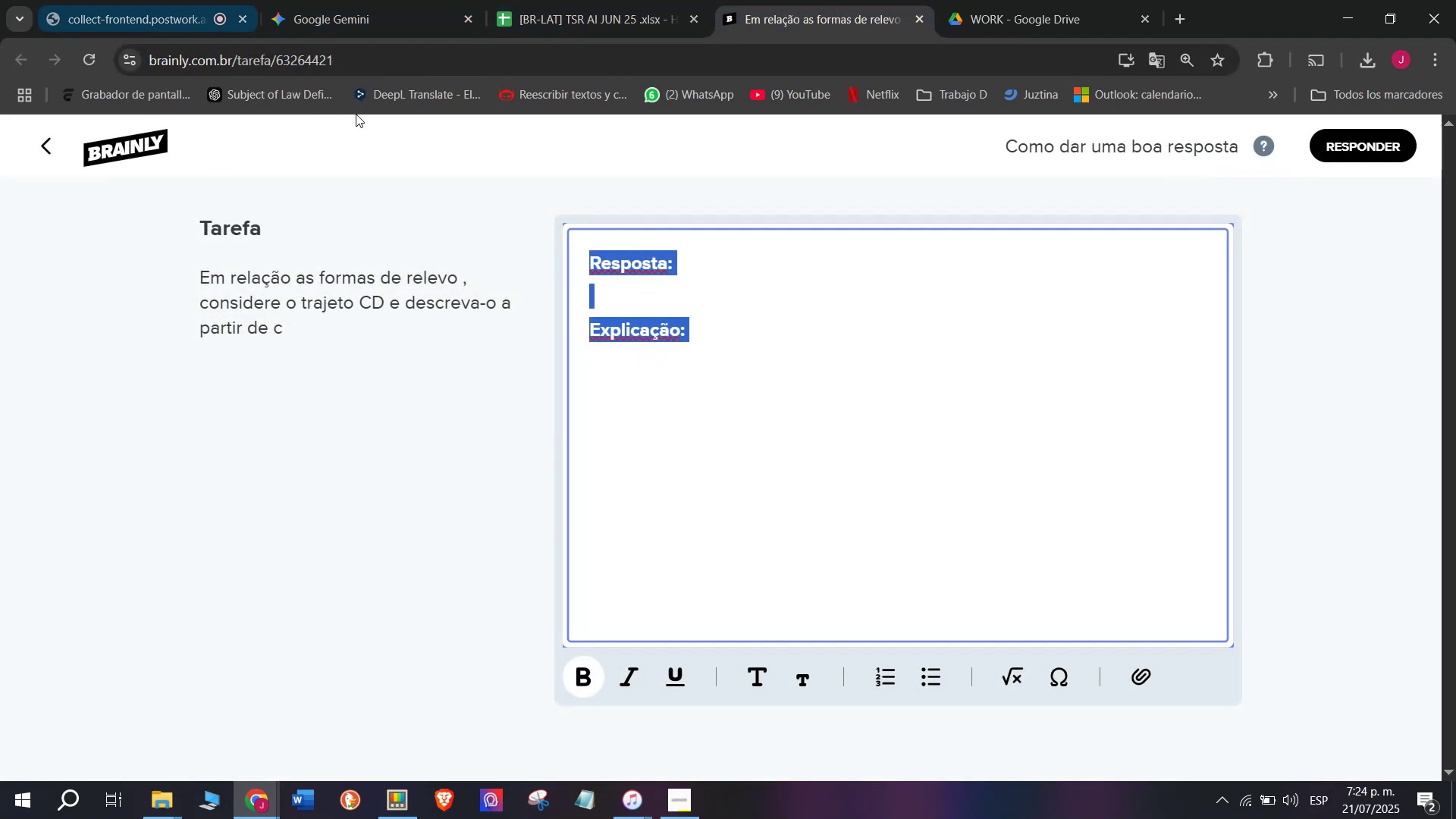 
key(Control+ControlLeft)
 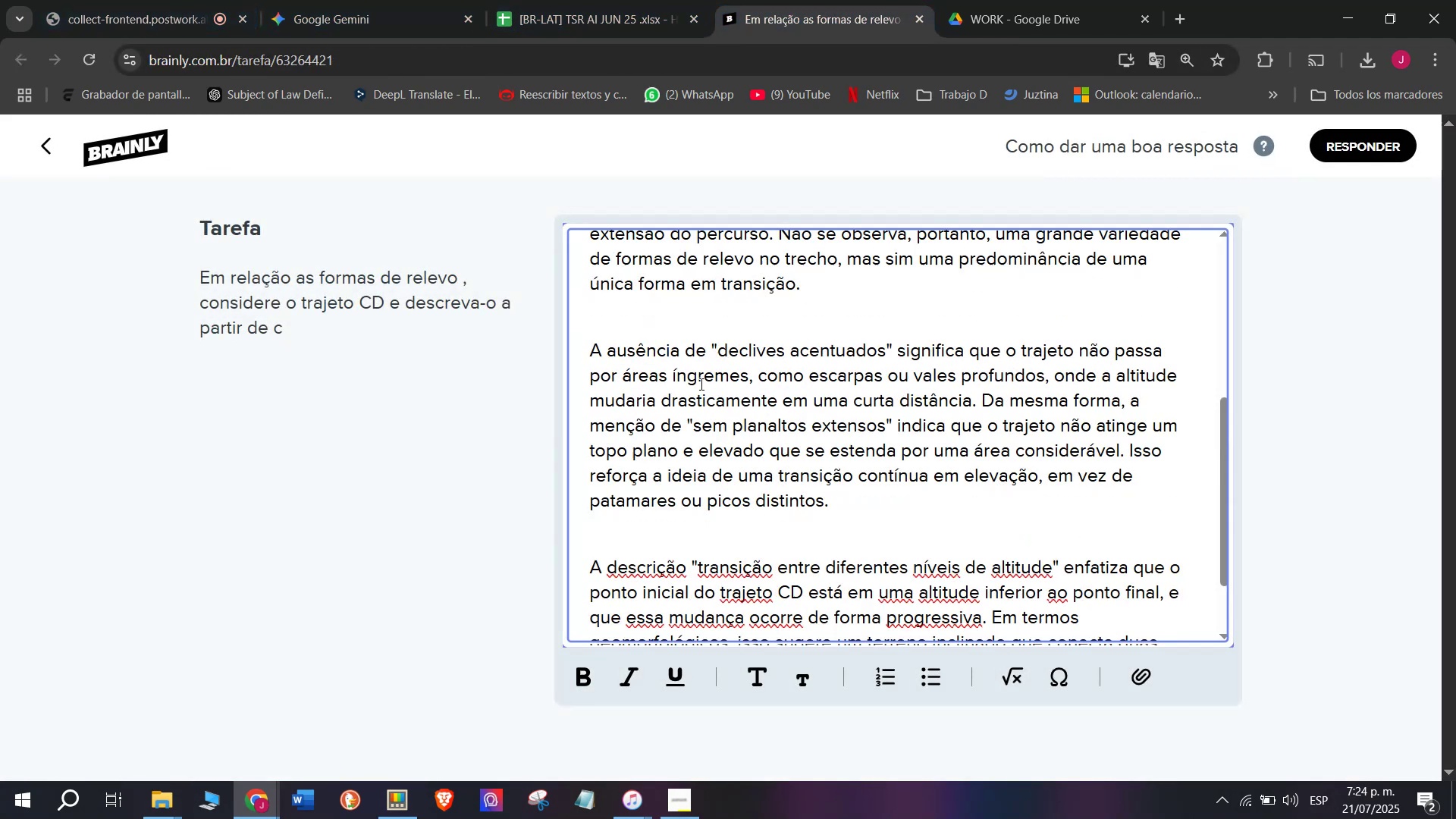 
key(Control+V)
 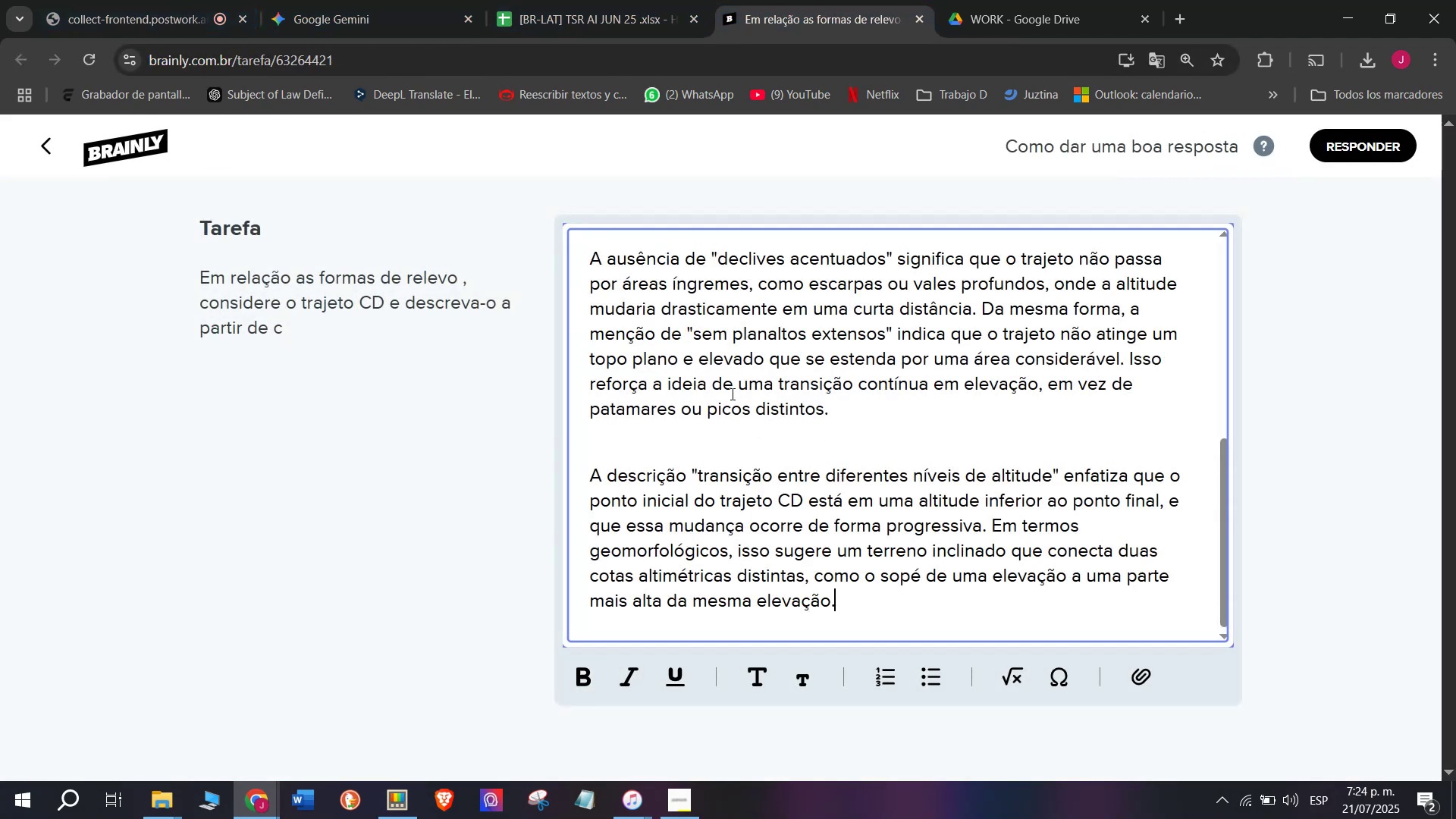 
scroll: coordinate [640, 350], scroll_direction: up, amount: 6.0
 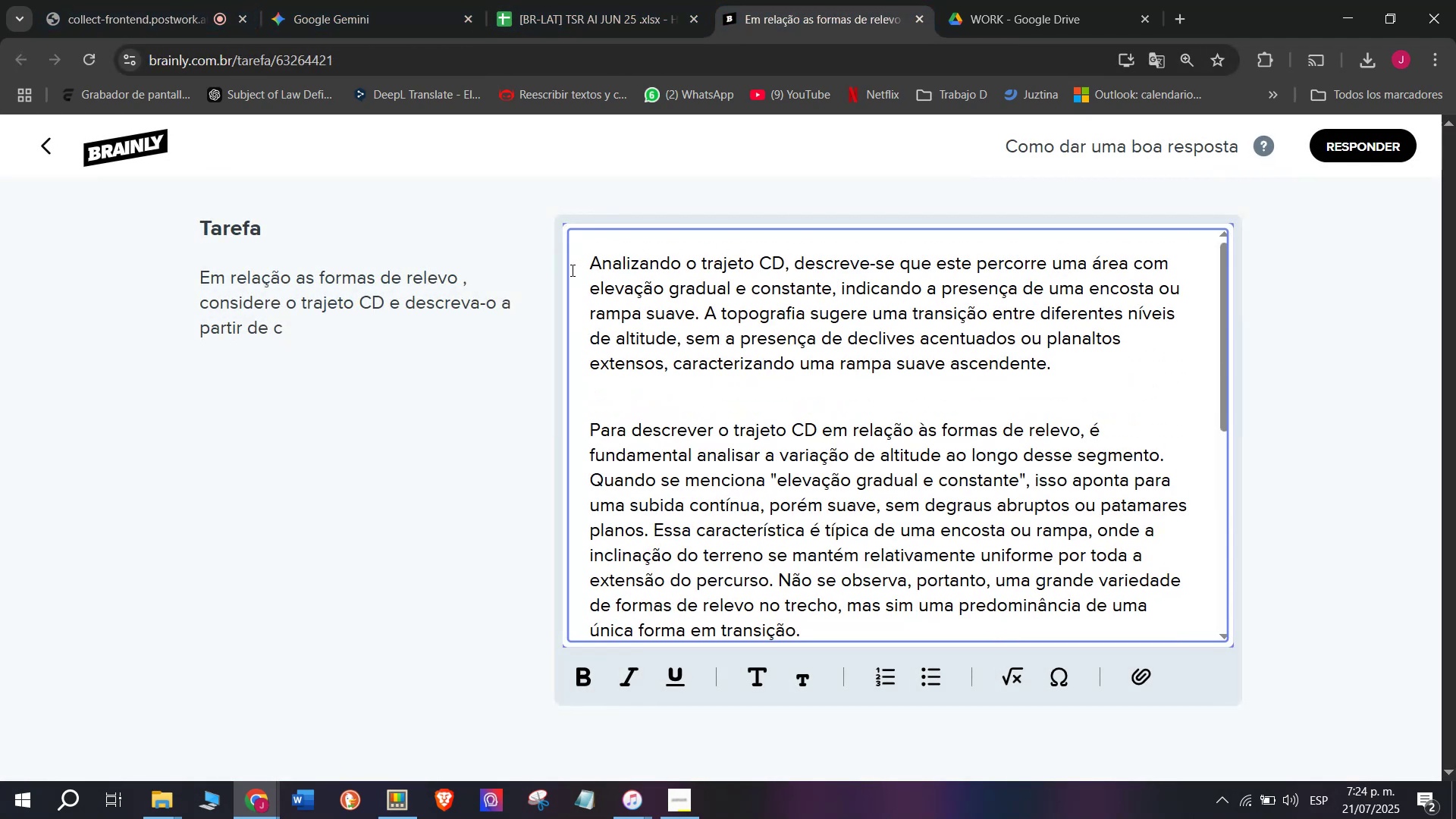 
left_click_drag(start_coordinate=[564, 257], to_coordinate=[786, 256])
 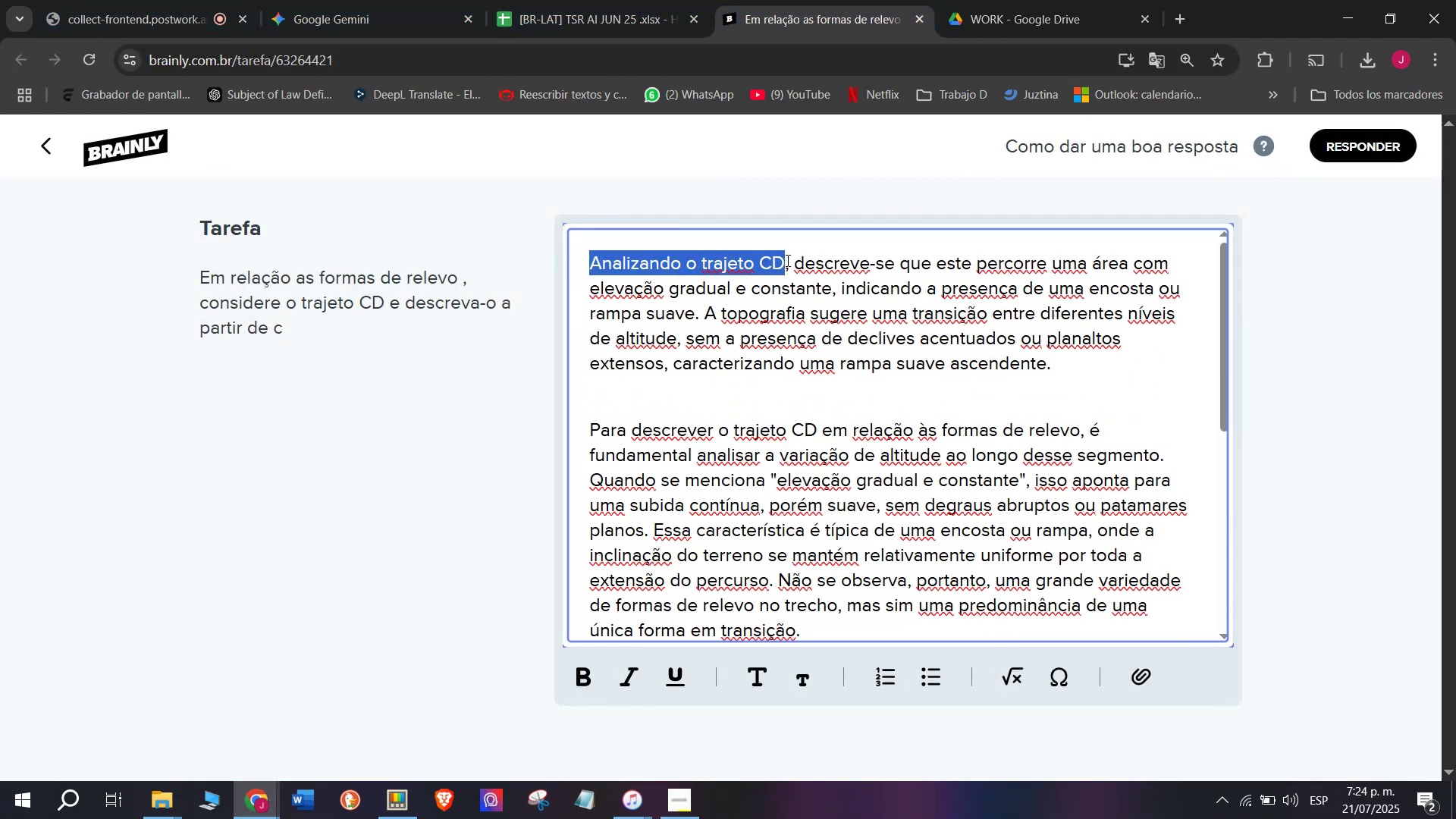 
key(X)
 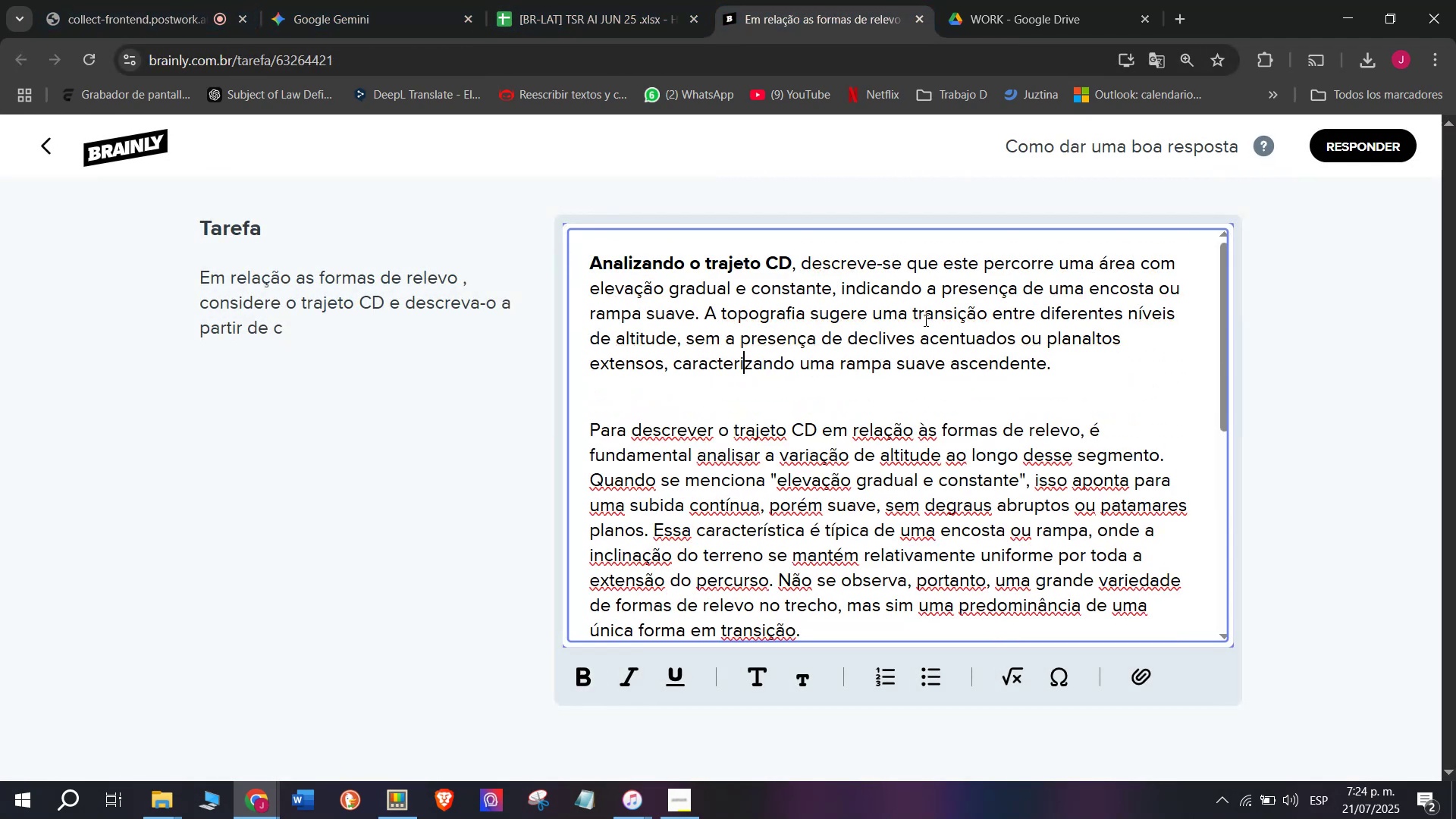 
key(Control+ControlLeft)
 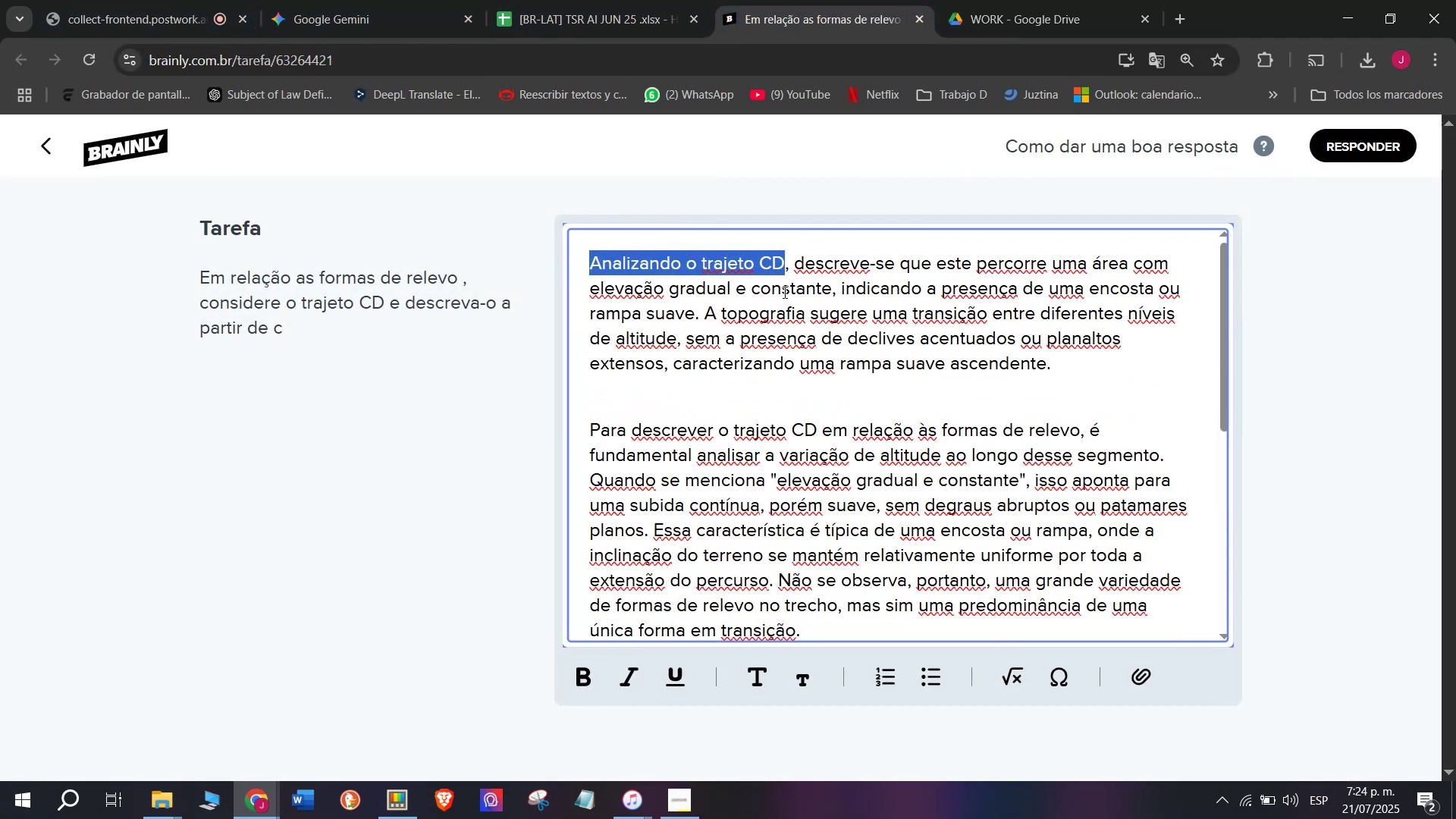 
key(Control+B)
 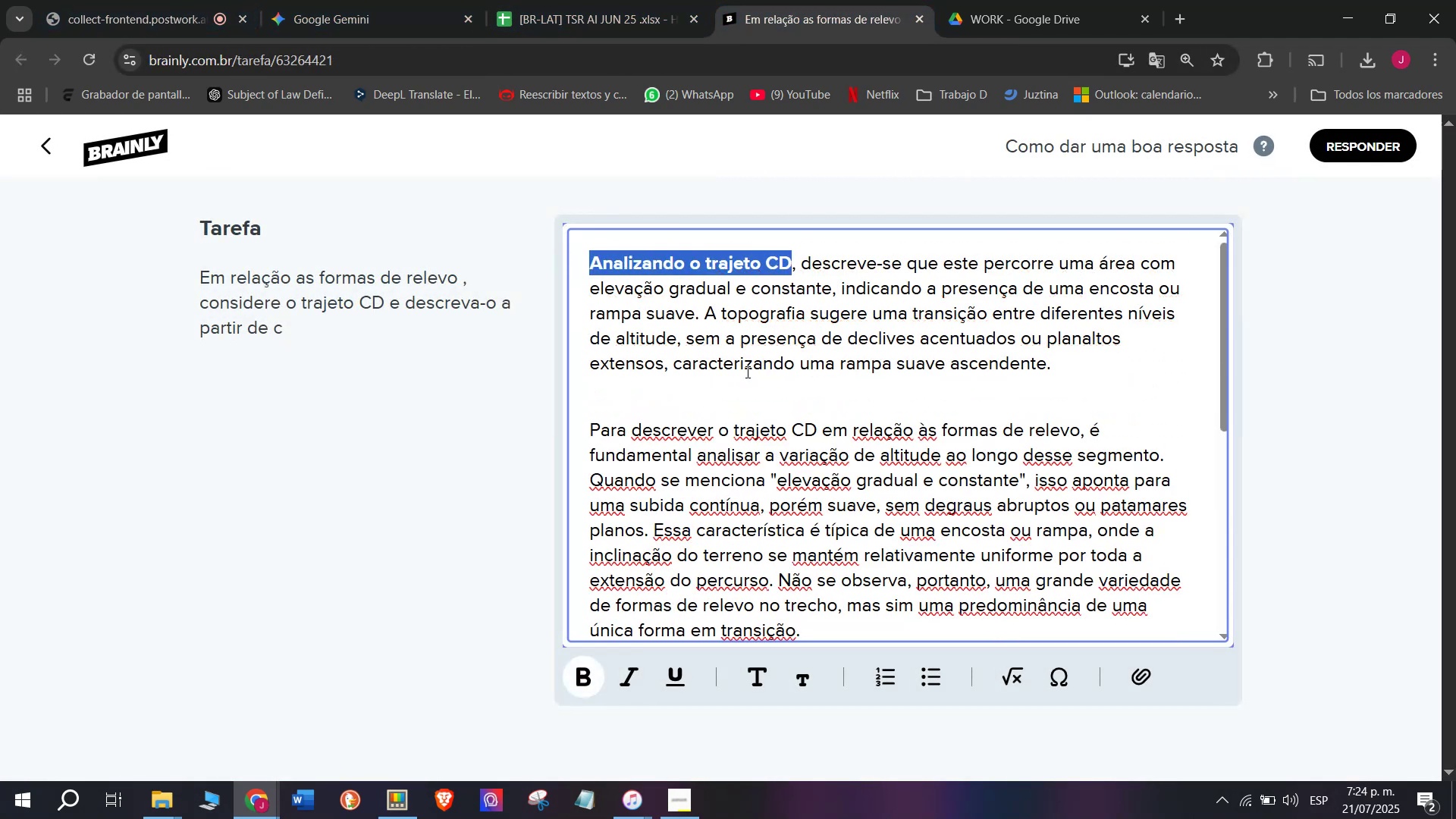 
left_click([746, 372])
 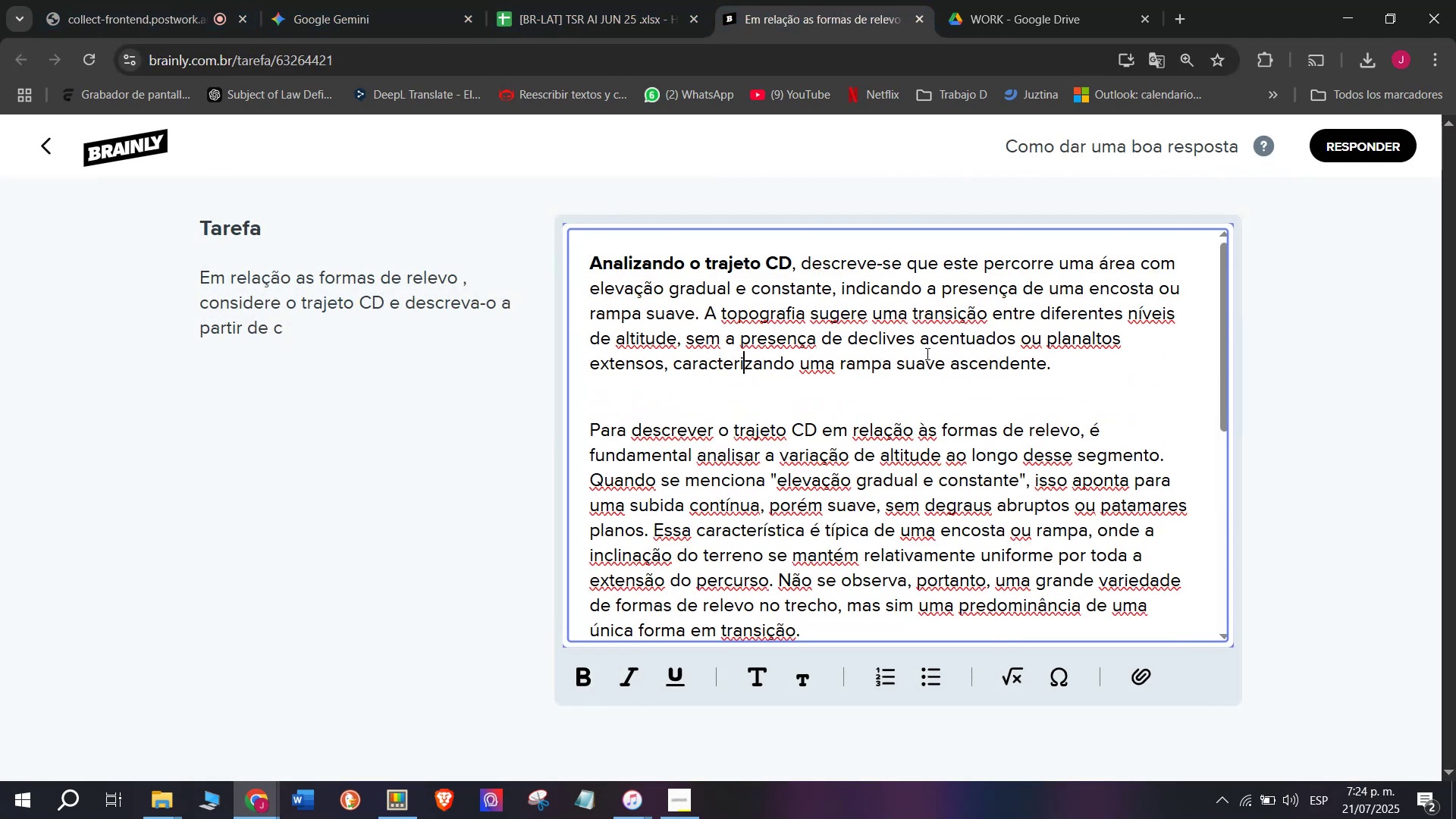 
scroll: coordinate [909, 472], scroll_direction: down, amount: 2.0
 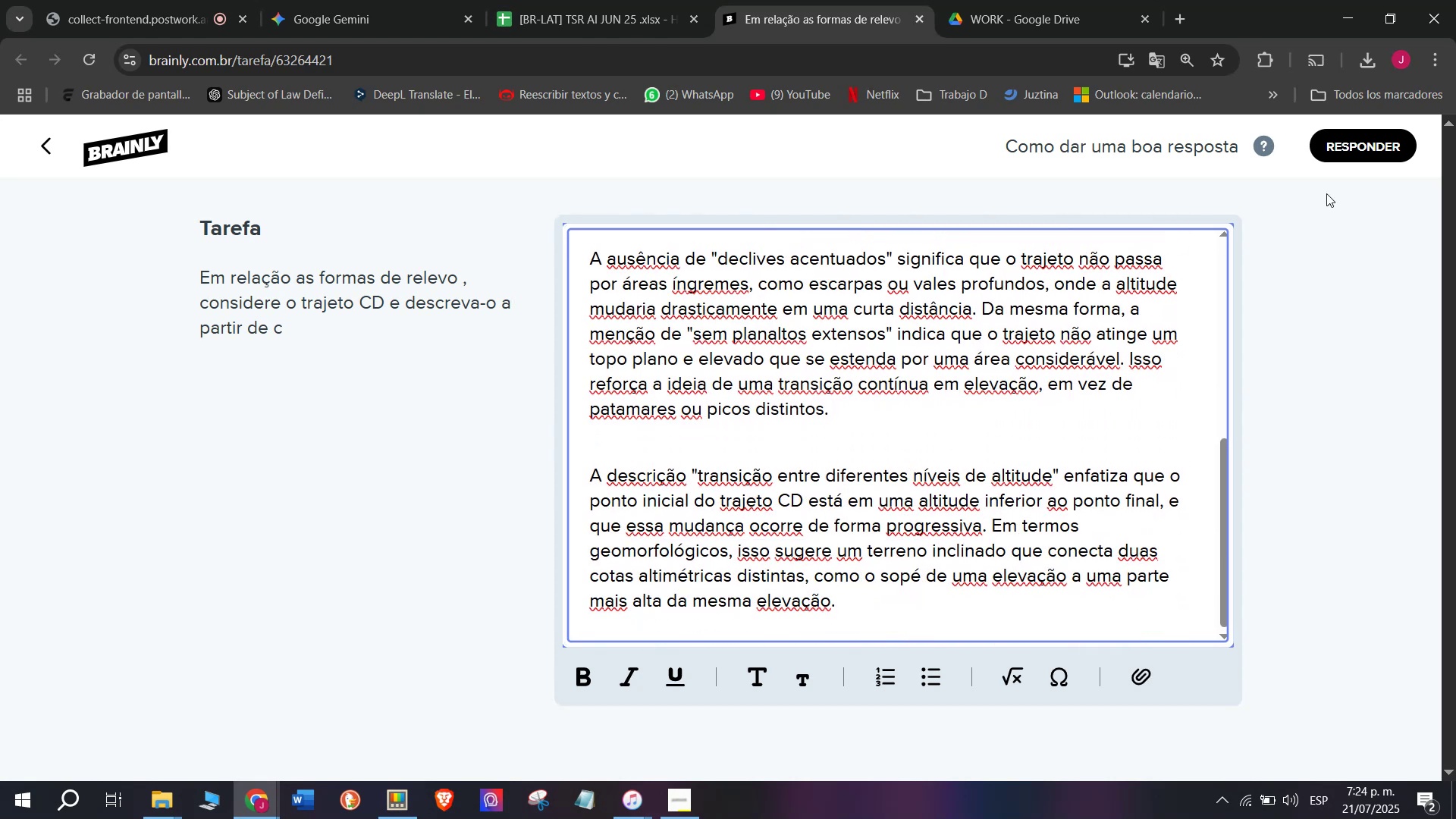 
left_click([1360, 144])
 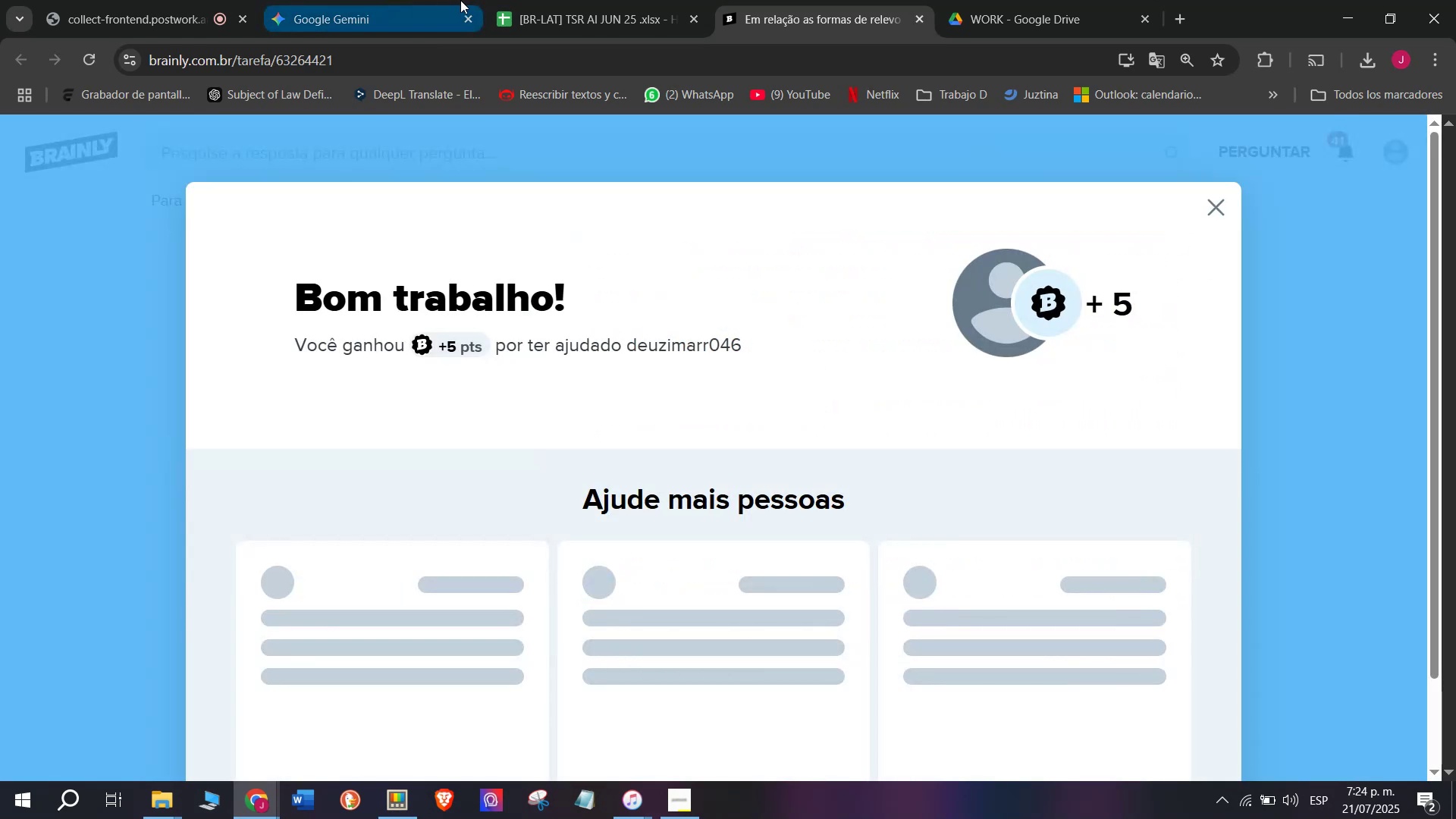 
left_click([400, 0])
 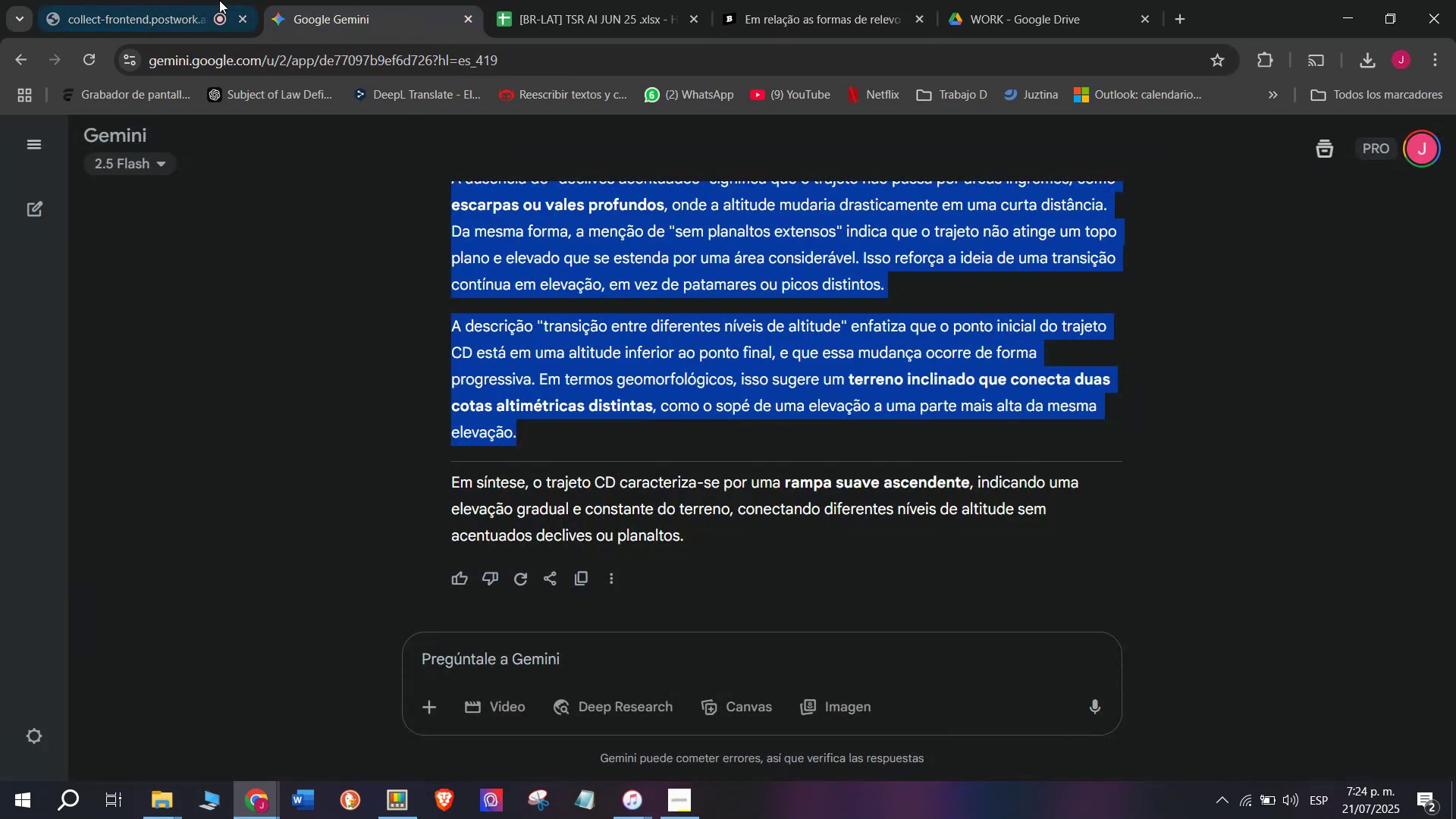 
left_click([559, 0])
 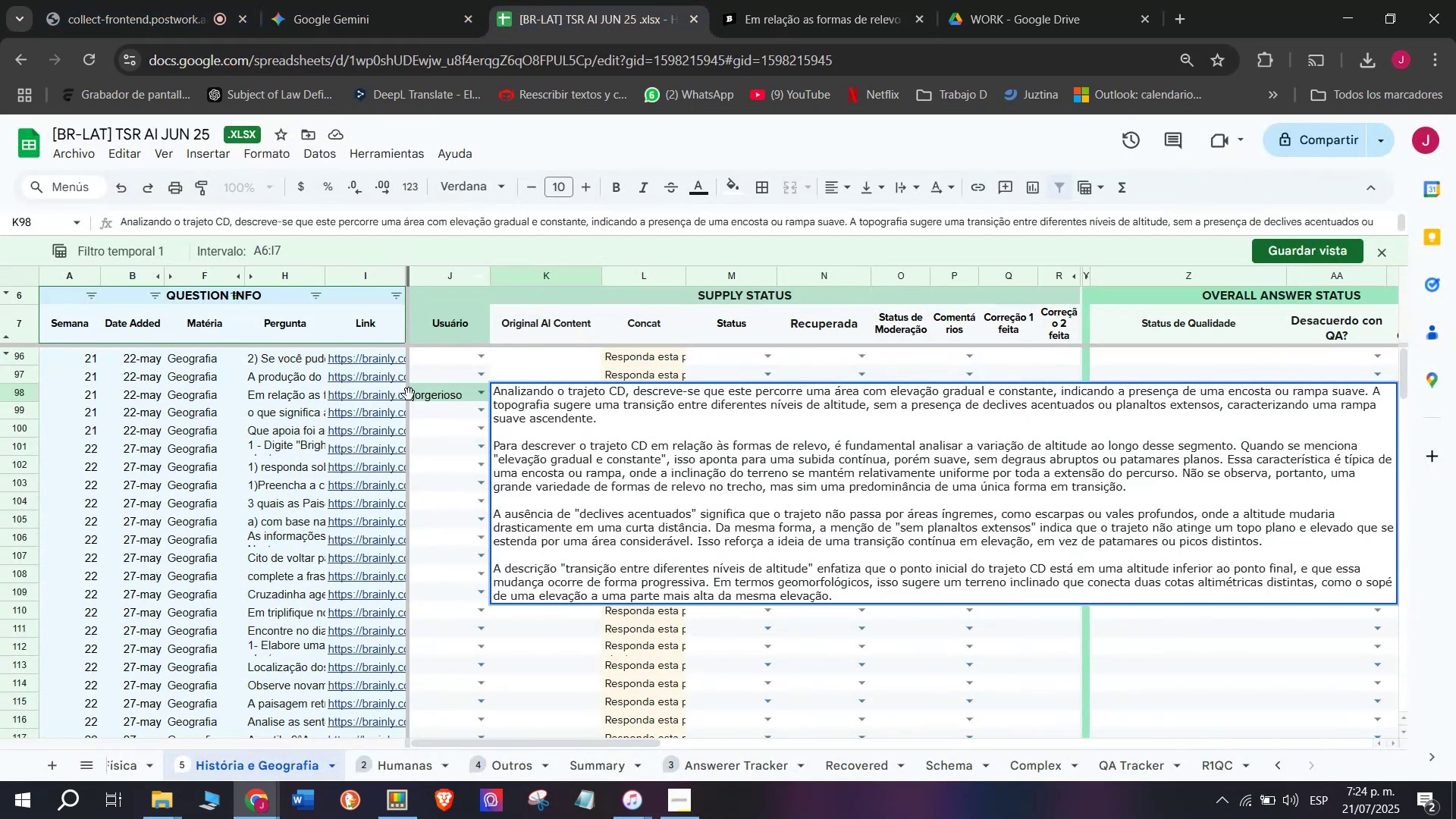 
left_click([358, 412])
 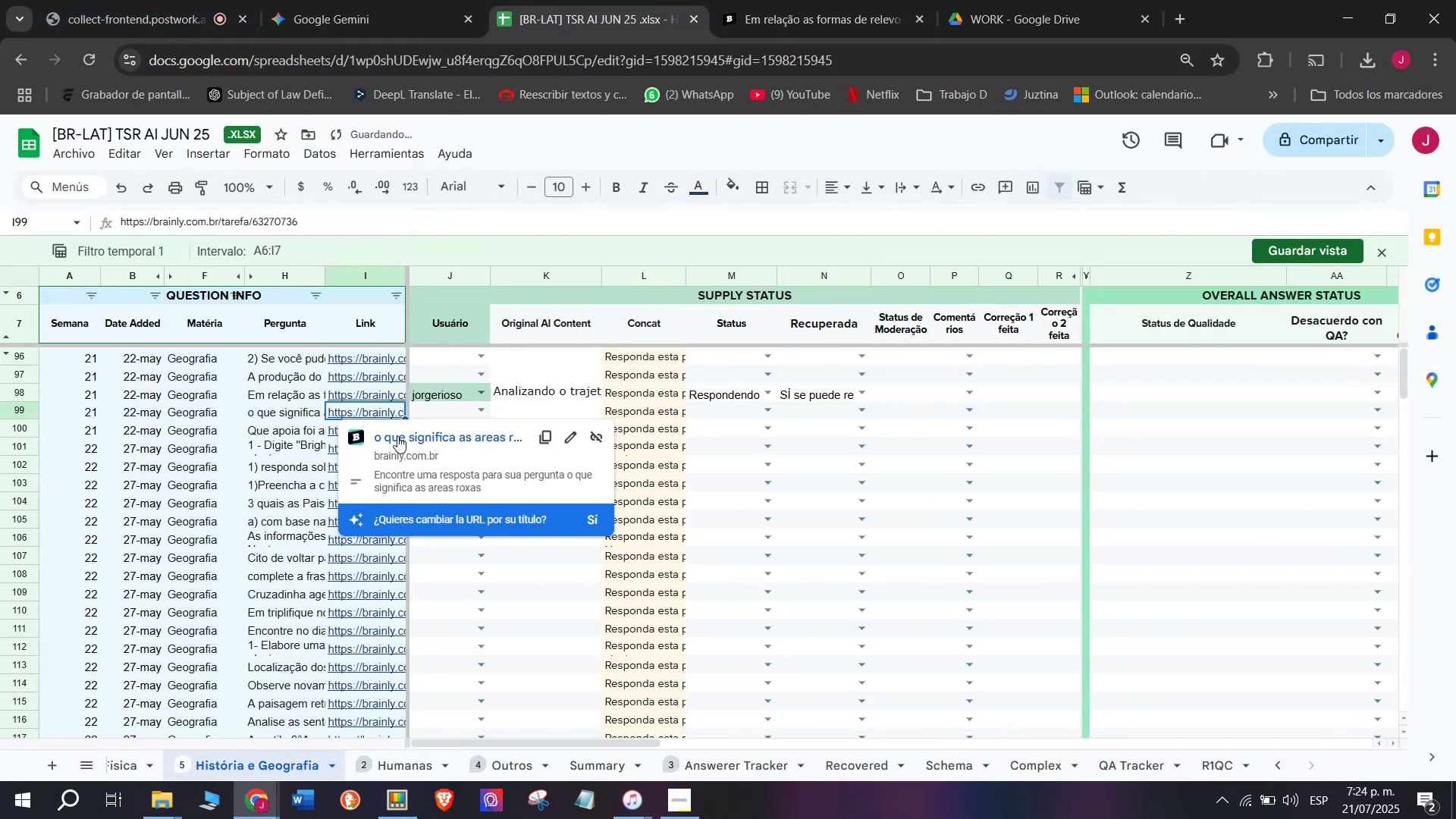 
left_click([397, 436])
 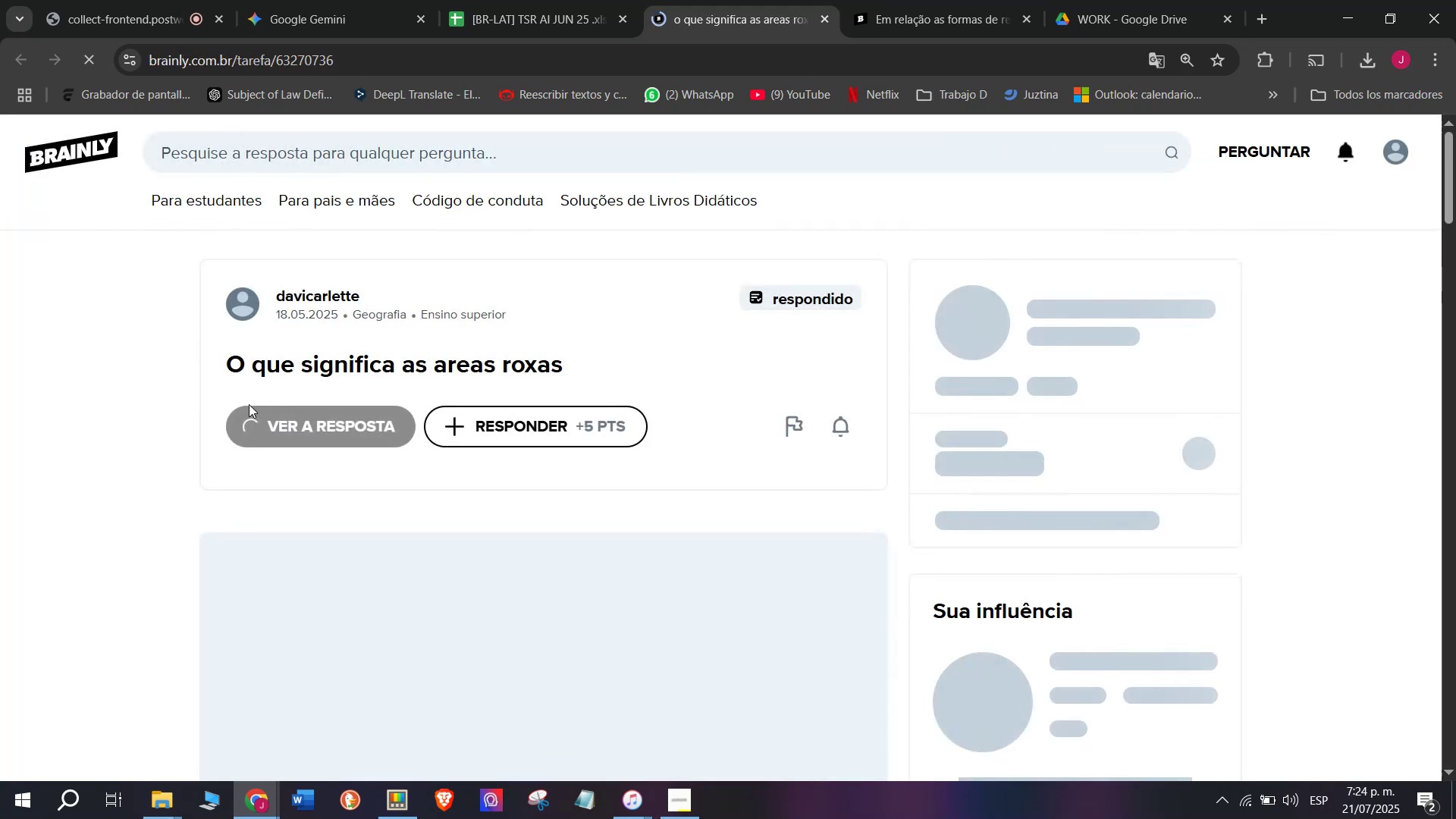 
left_click([323, 439])
 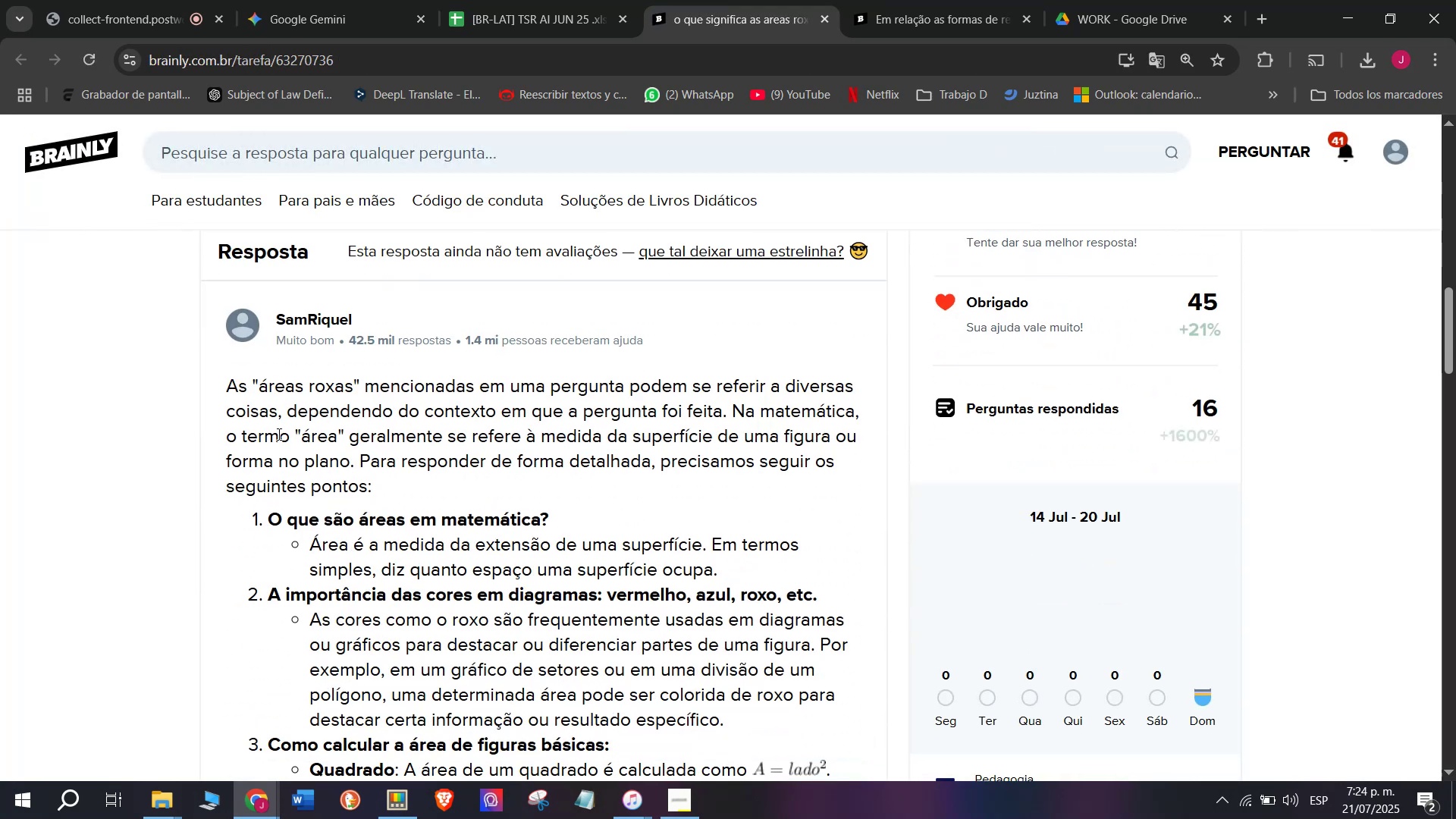 
scroll: coordinate [276, 432], scroll_direction: up, amount: 7.0
 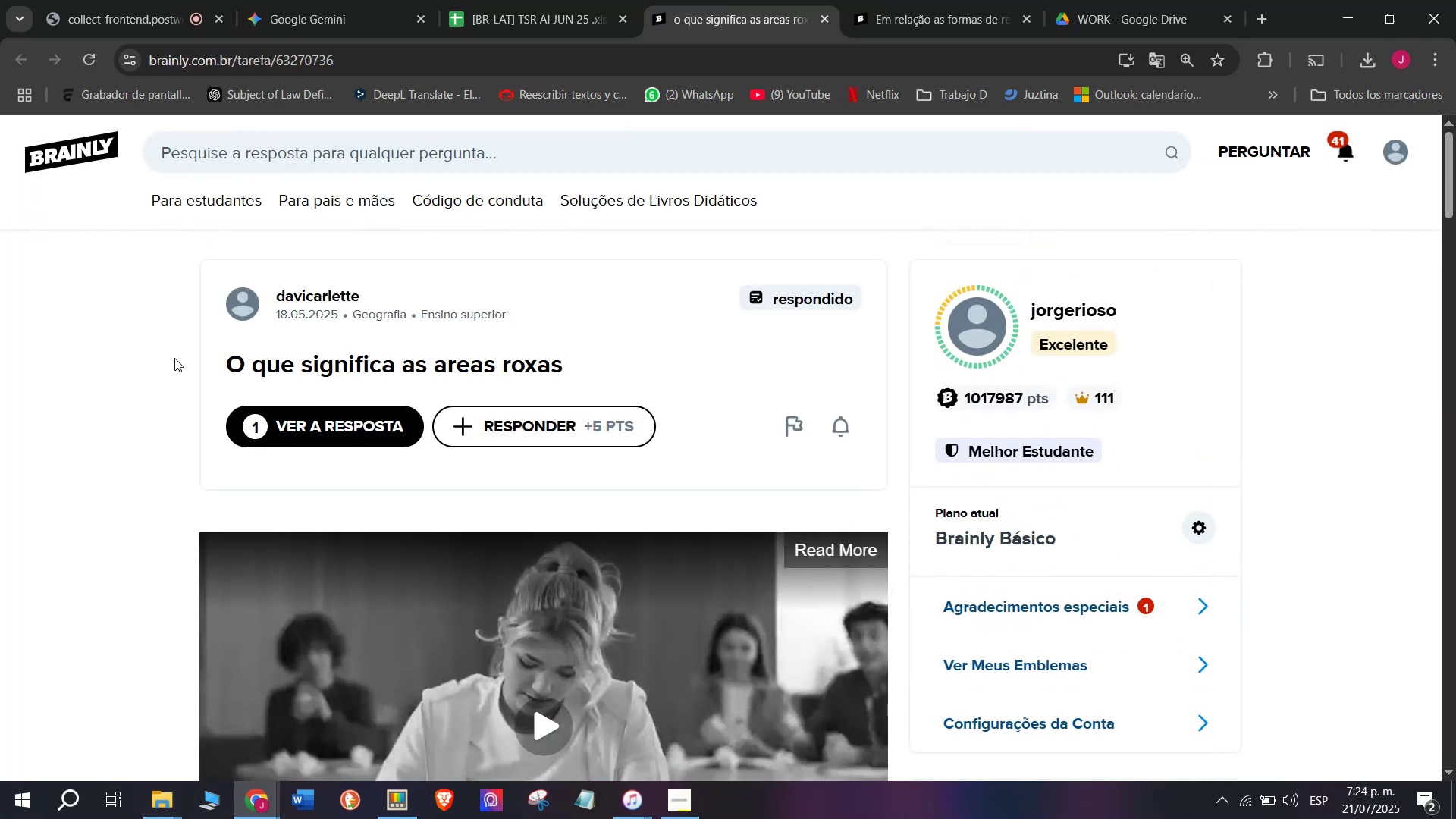 
left_click_drag(start_coordinate=[201, 367], to_coordinate=[573, 357])
 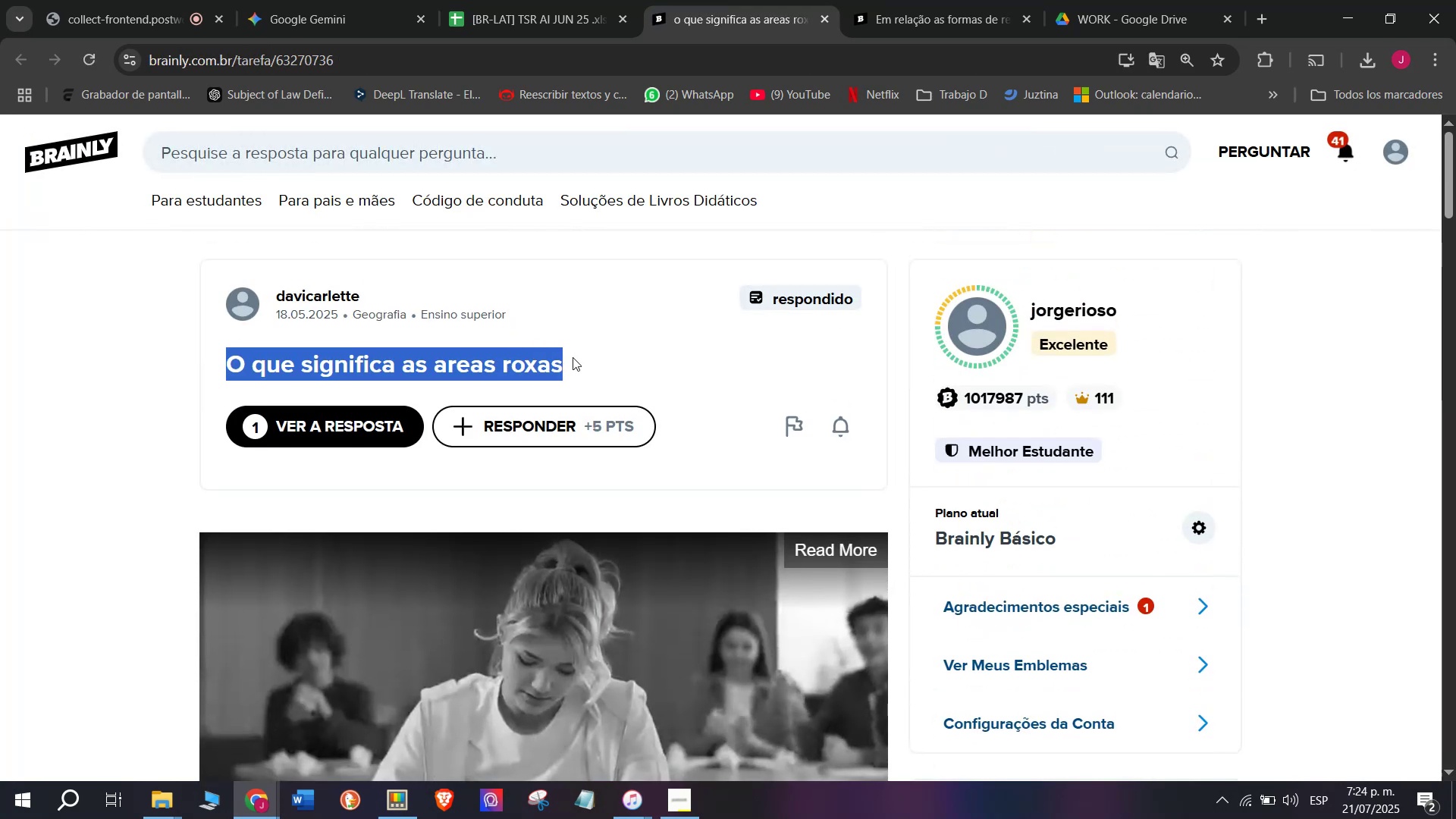 
key(Control+ControlLeft)
 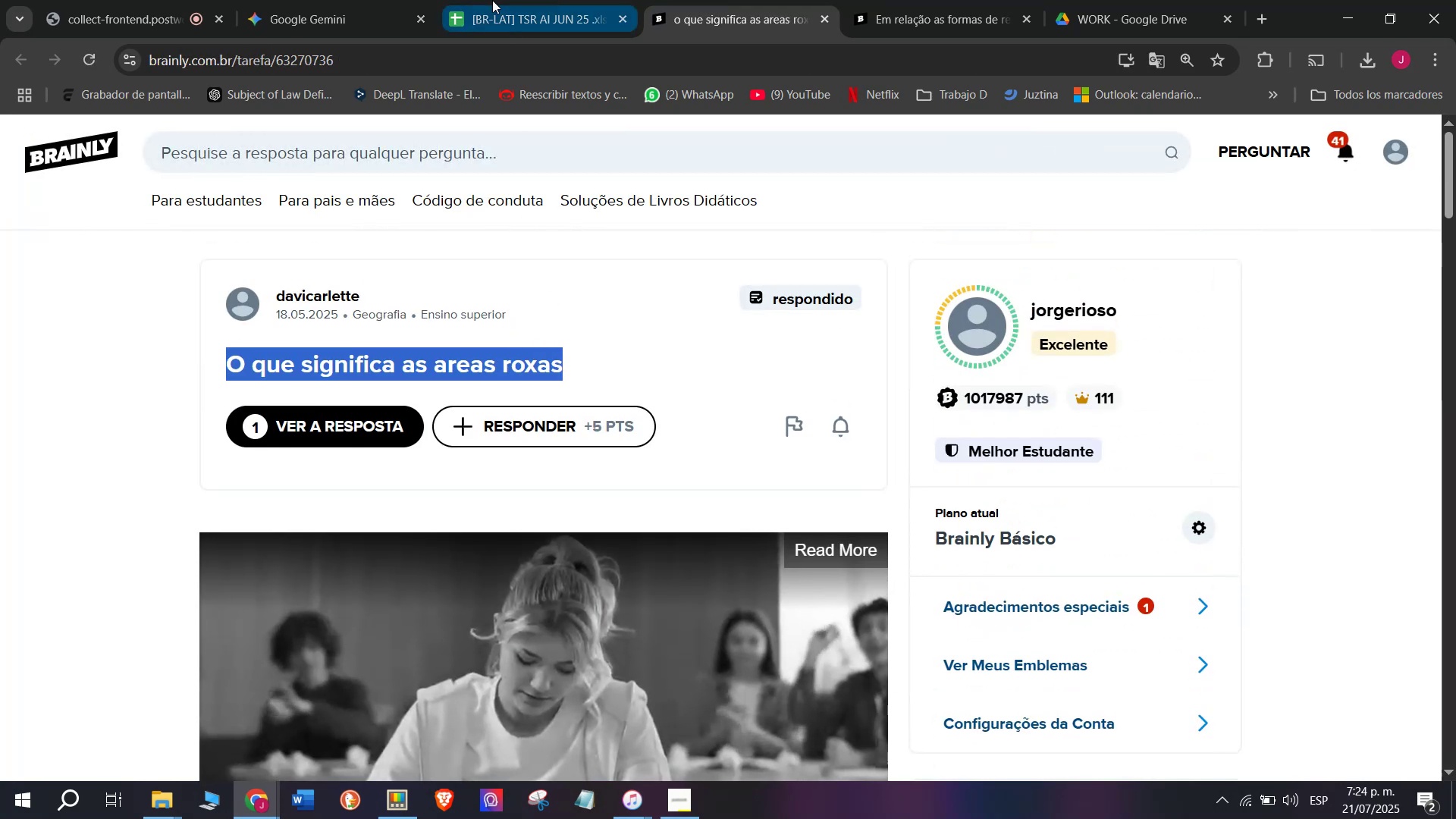 
key(Break)
 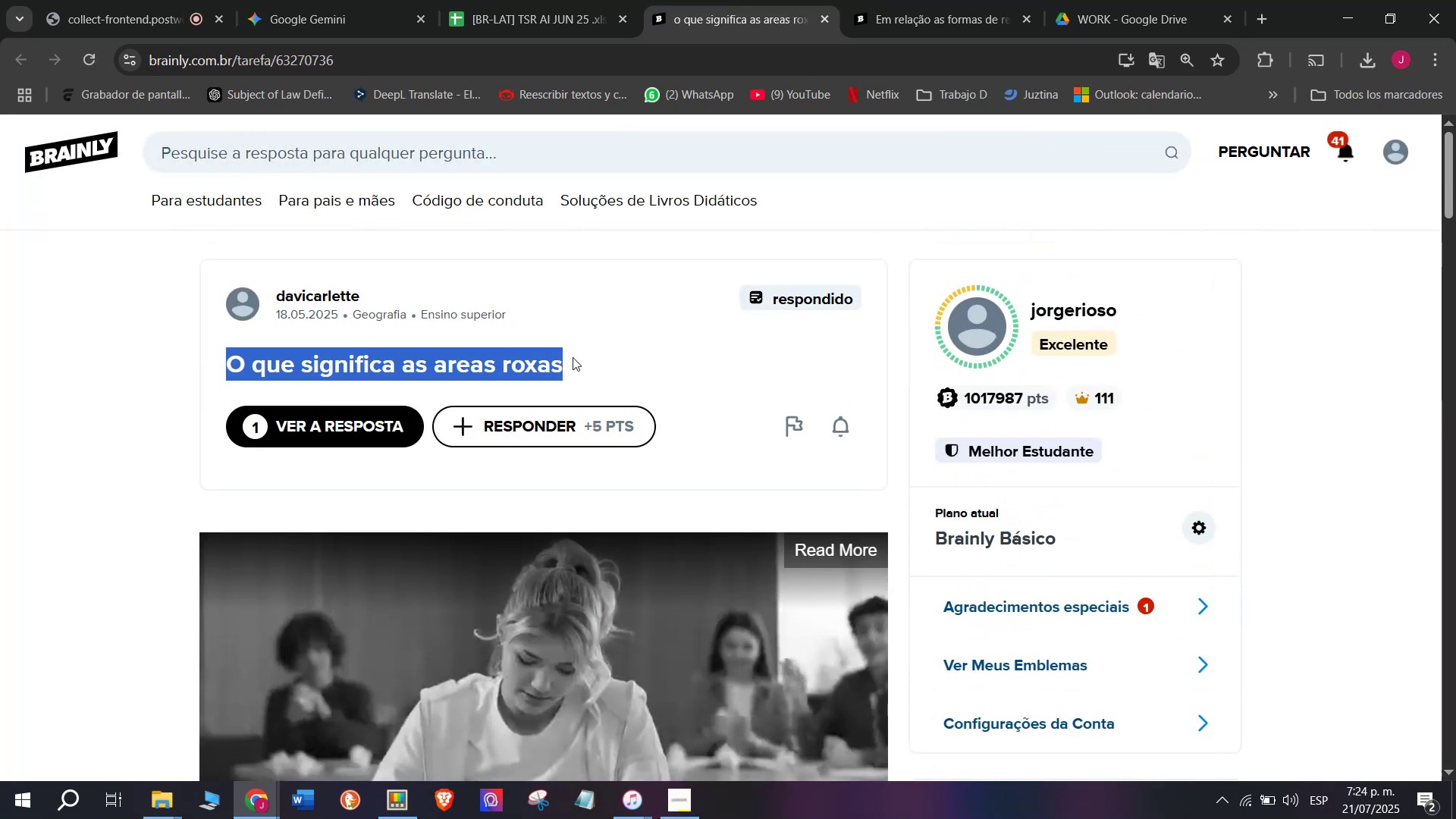 
key(Control+C)
 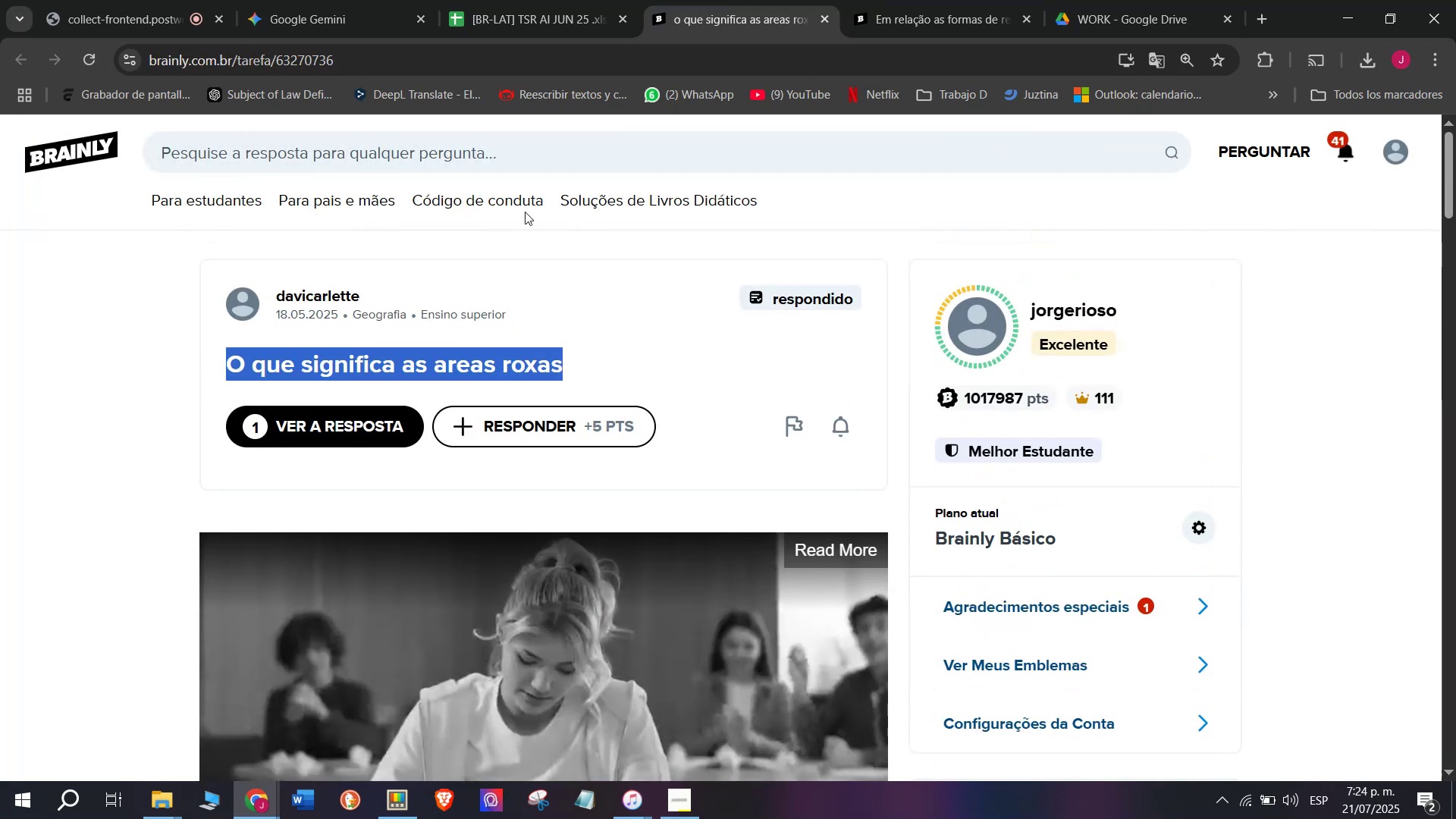 
key(Break)
 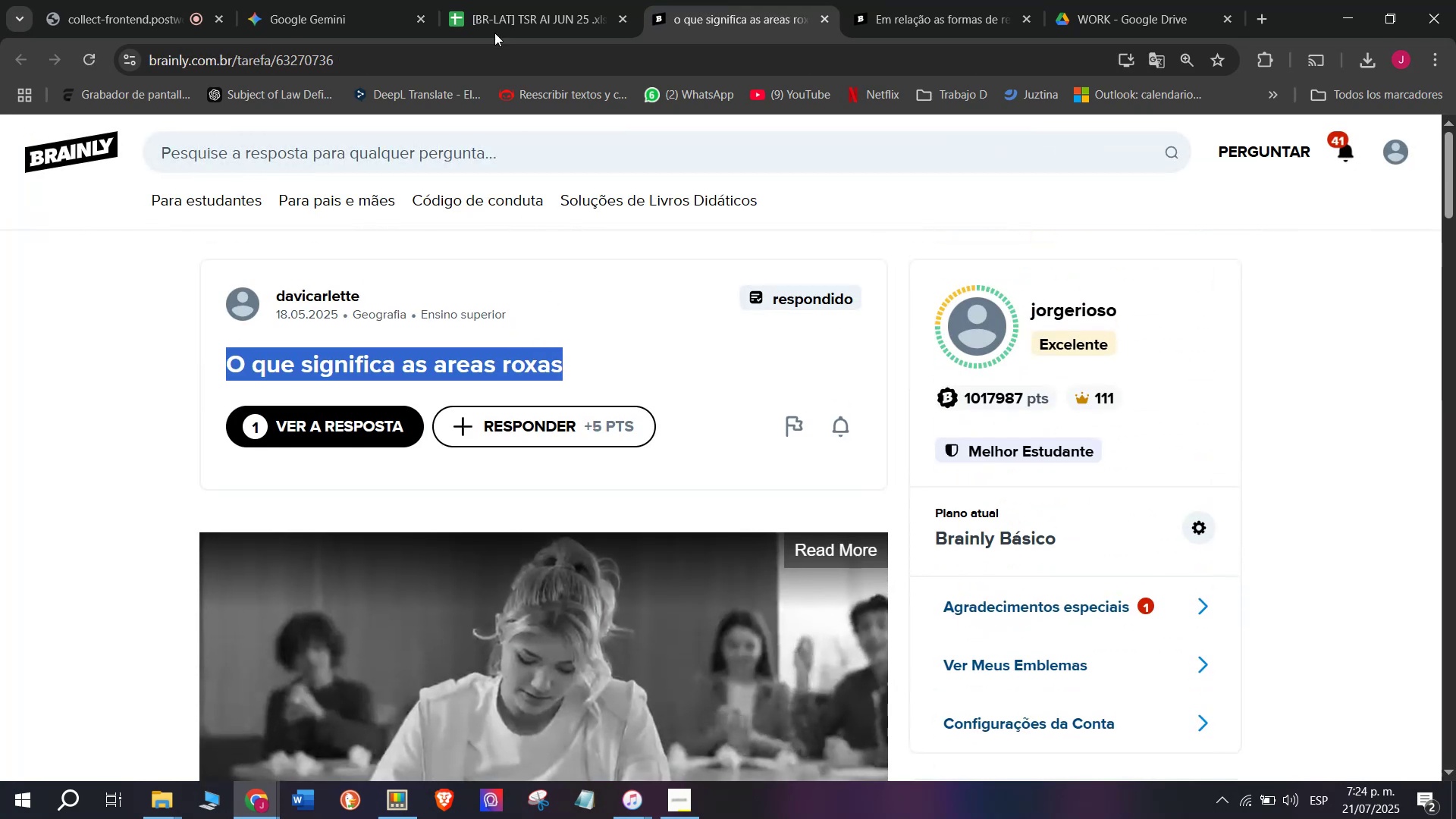 
key(Control+ControlLeft)
 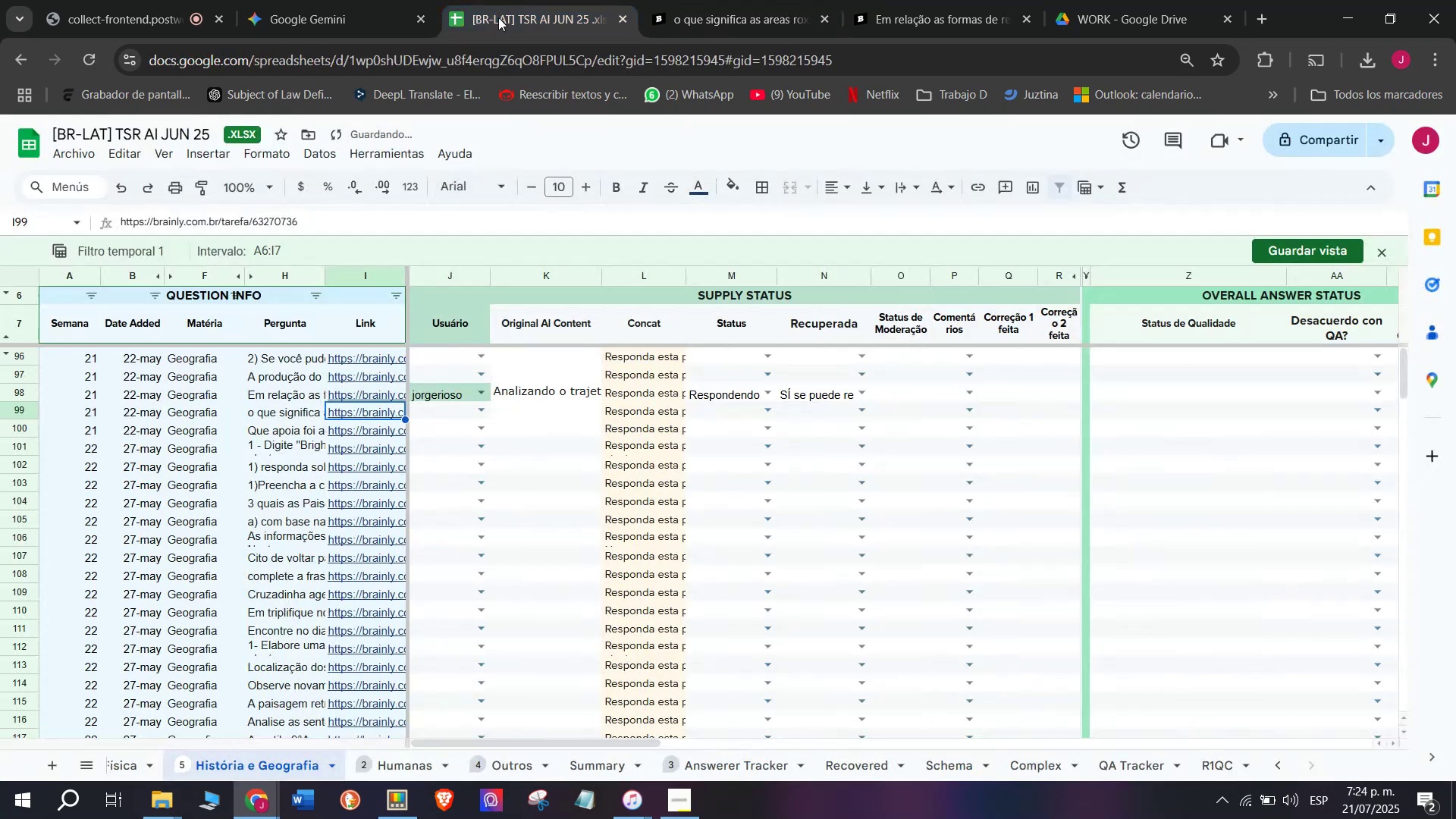 
key(Control+C)
 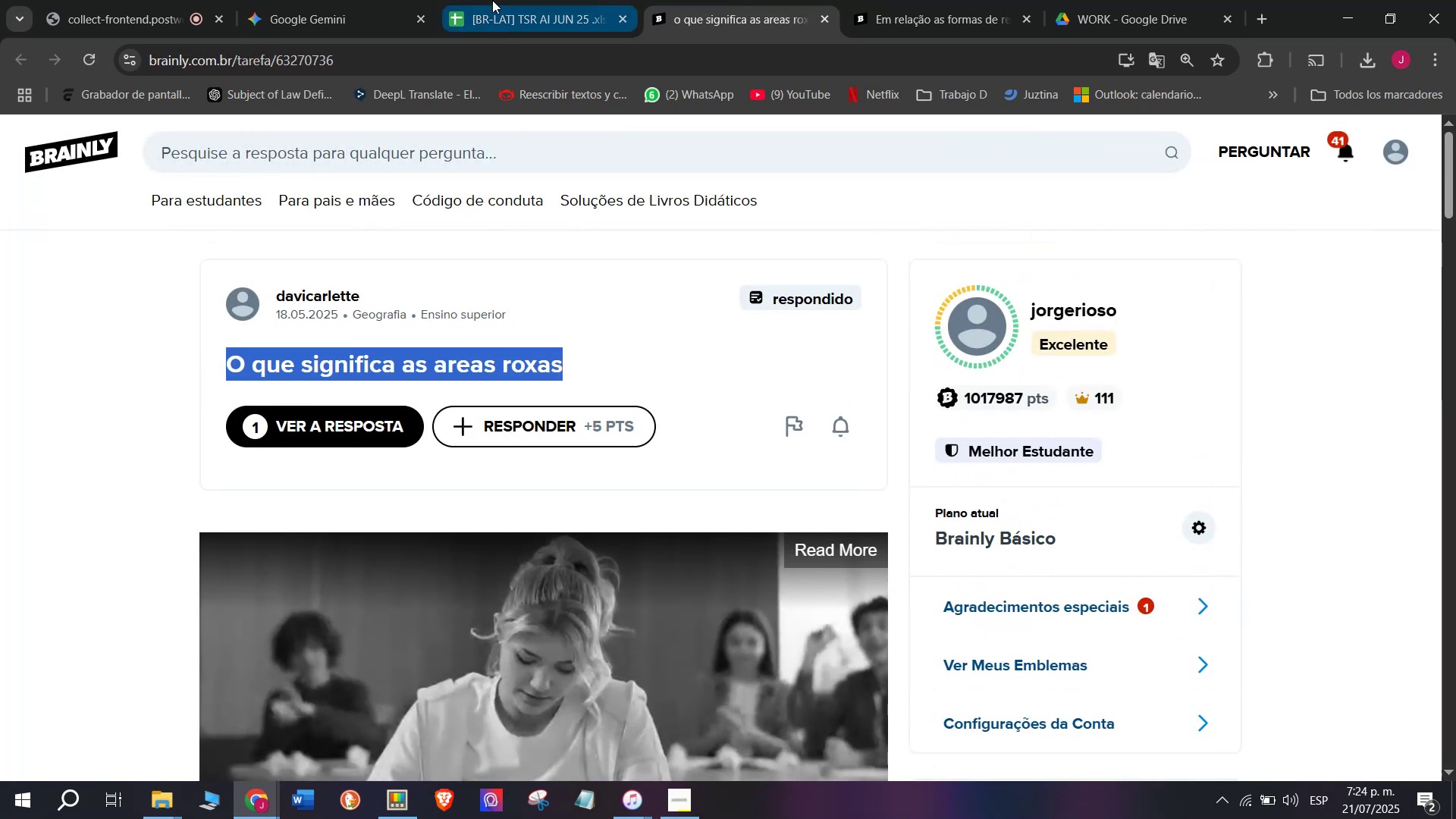 
left_click([492, 0])
 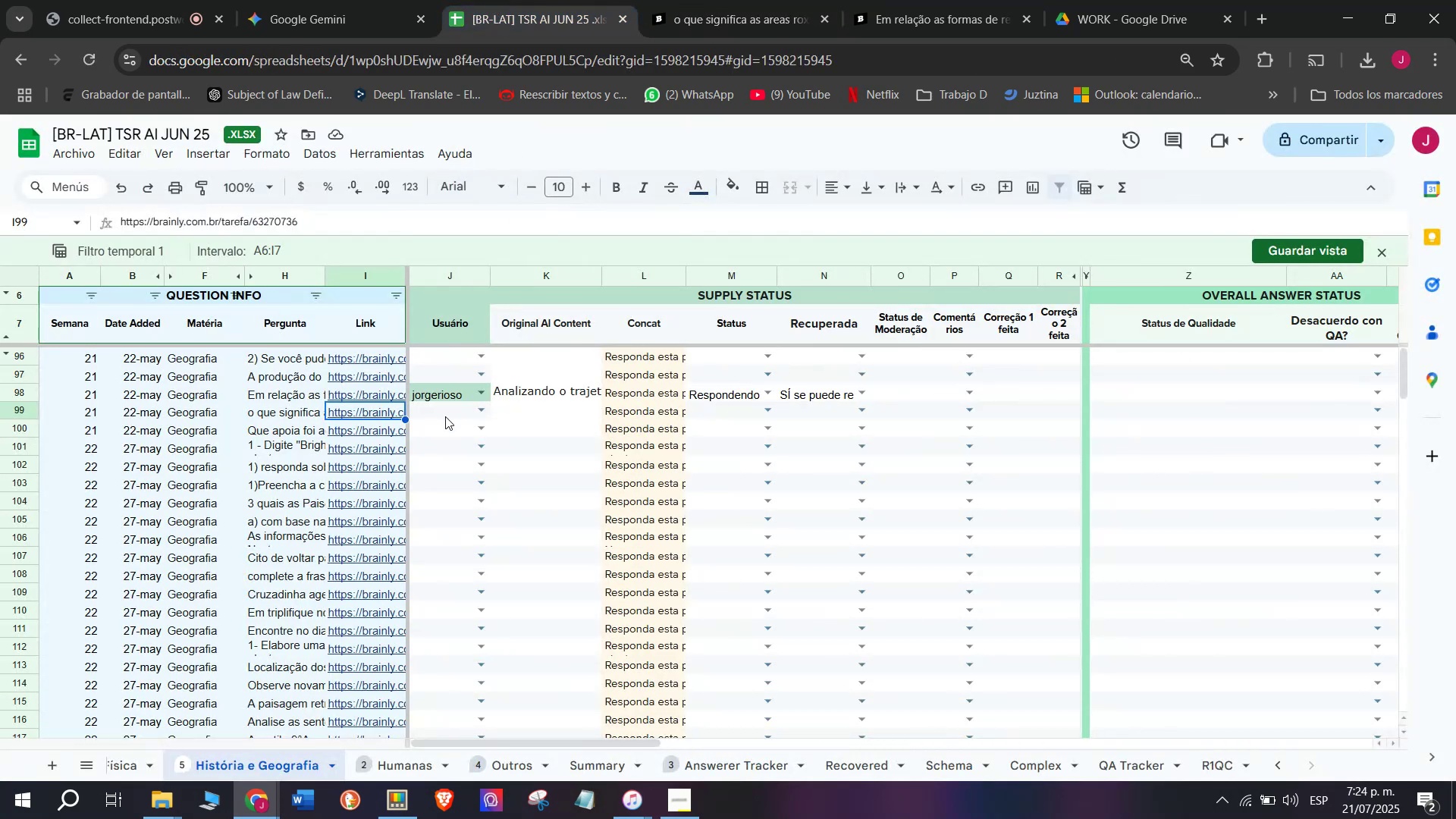 
left_click([445, 416])
 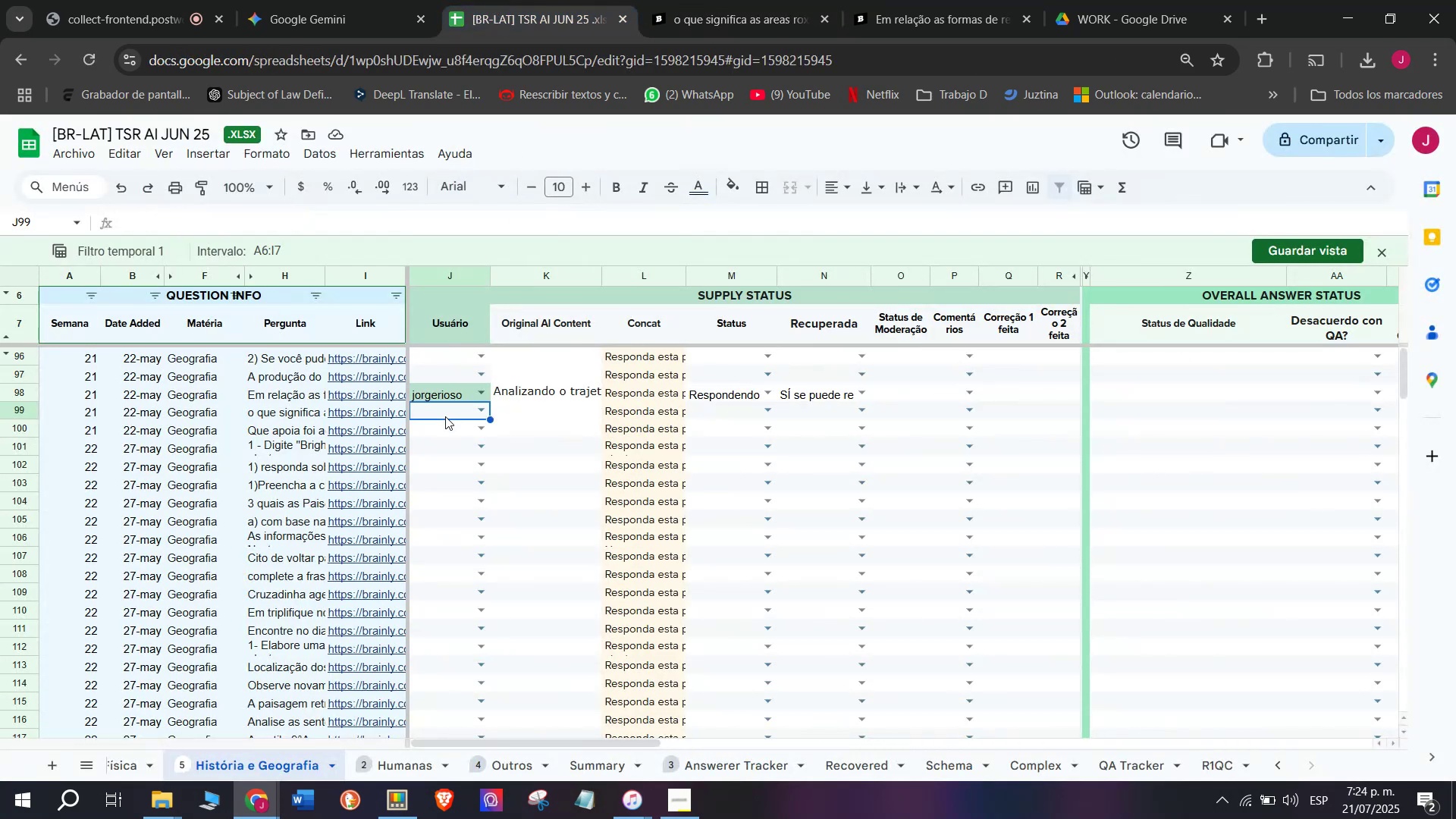 
key(J)
 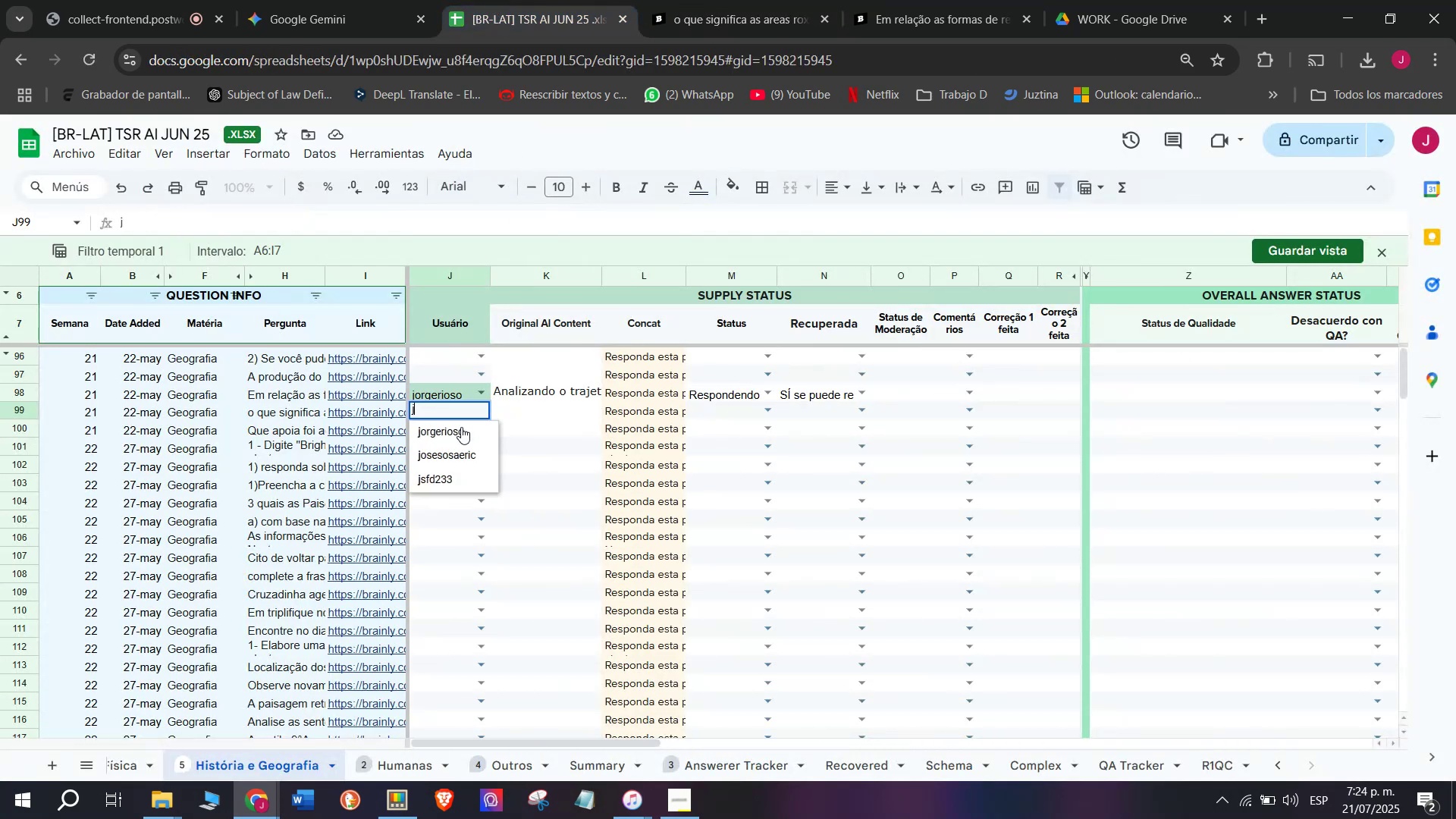 
left_click([461, 427])
 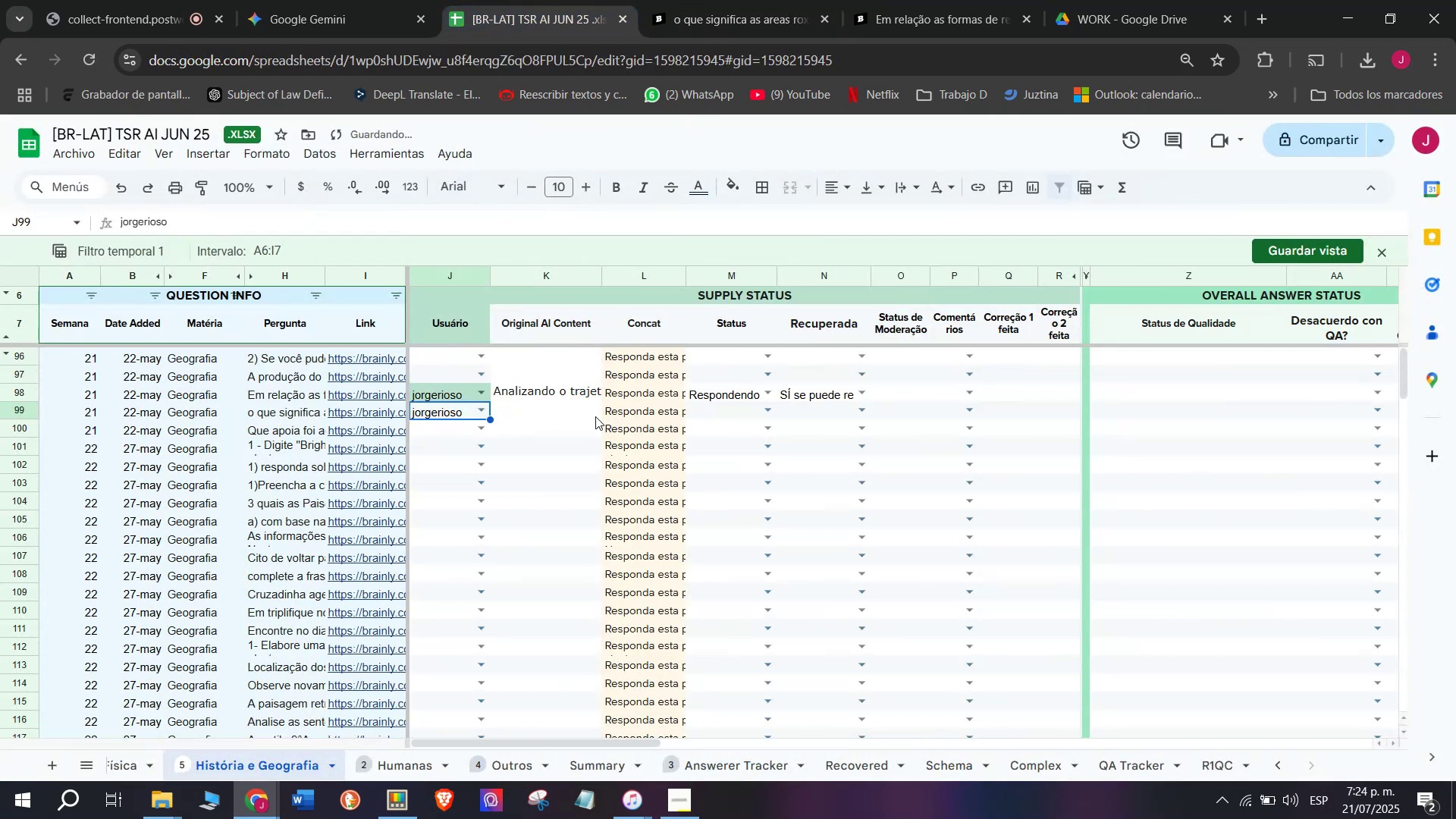 
left_click([595, 416])
 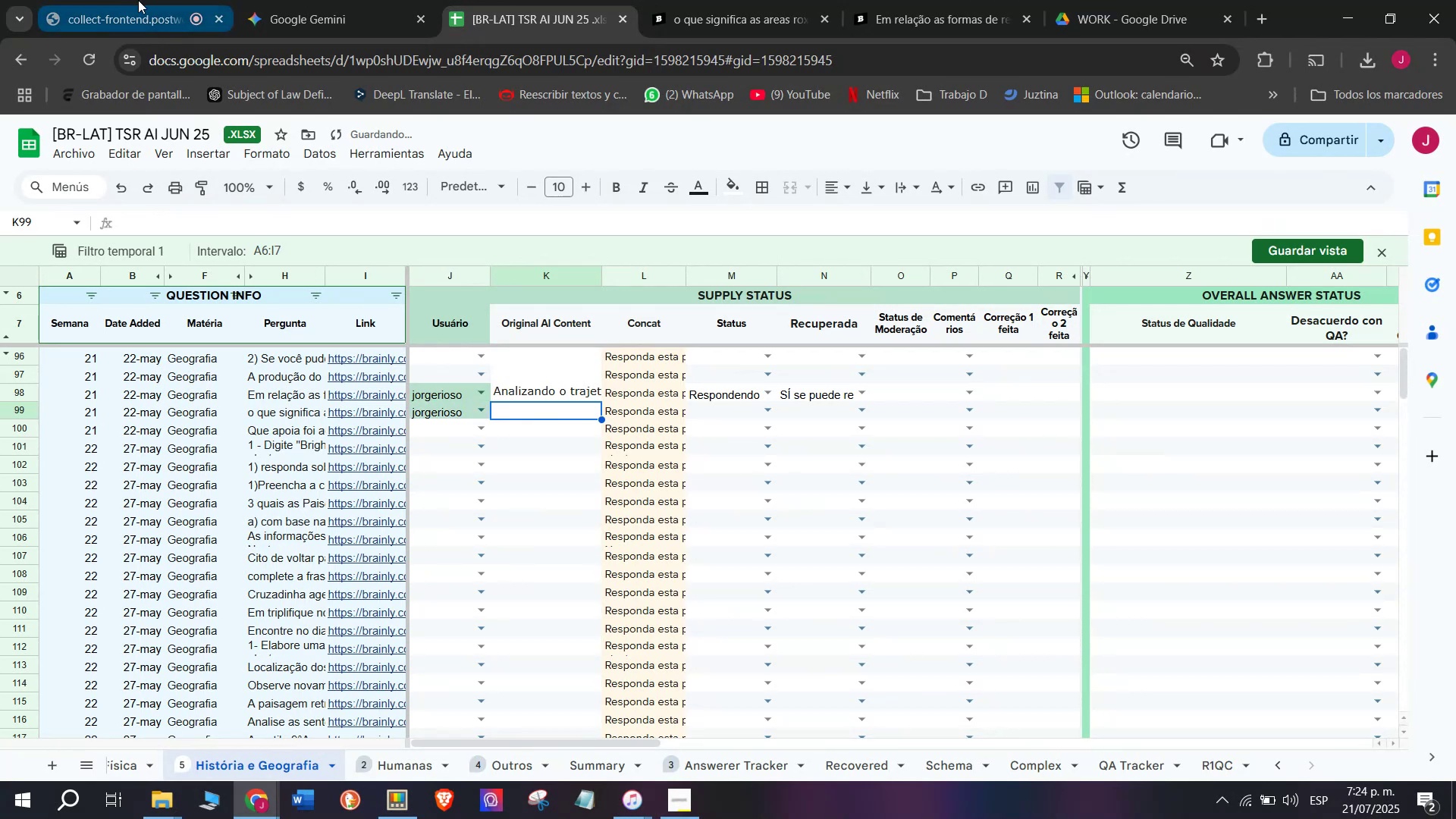 
left_click_drag(start_coordinate=[300, 5], to_coordinate=[143, 0])
 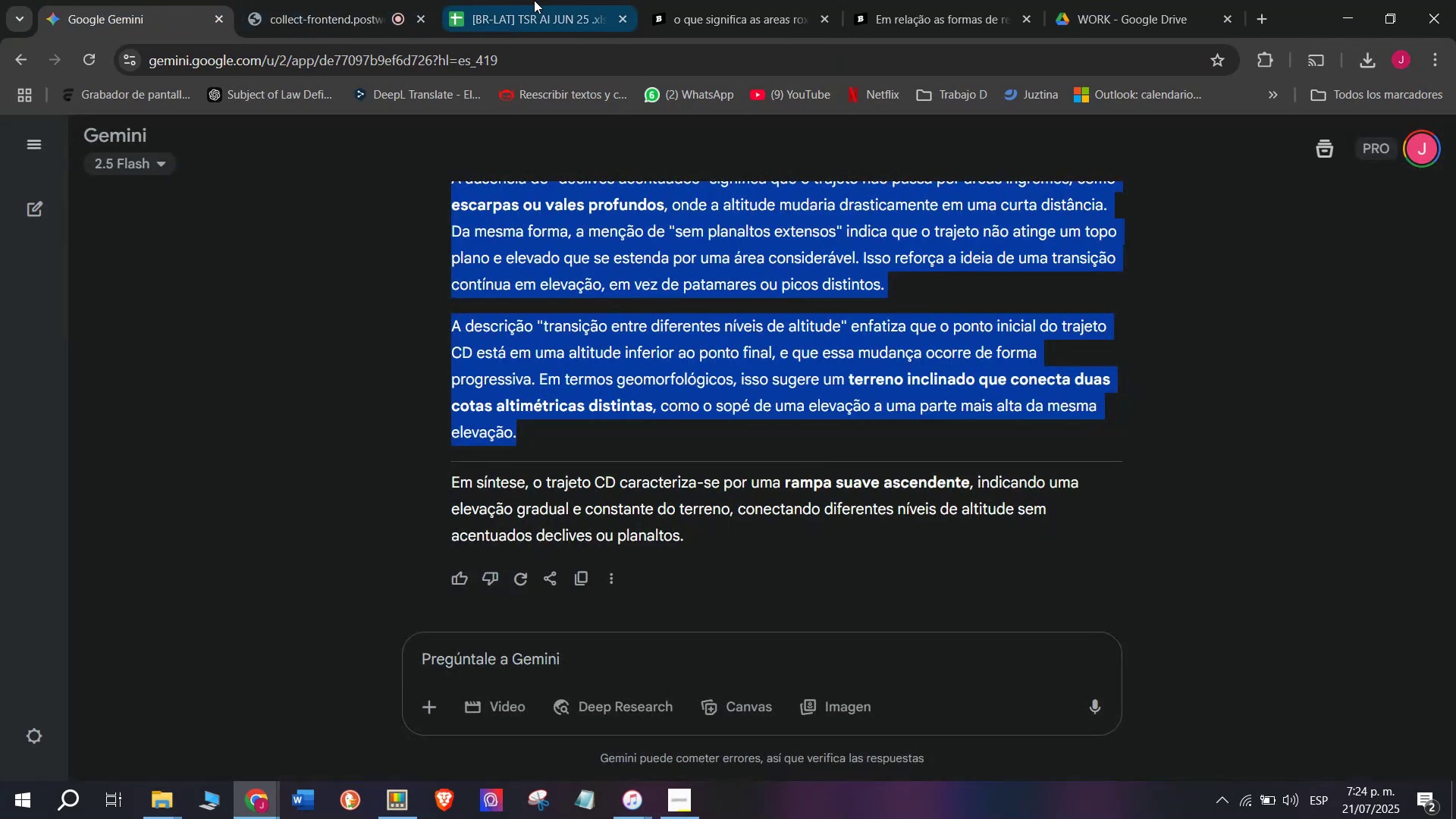 
left_click_drag(start_coordinate=[534, 0], to_coordinate=[351, 0])
 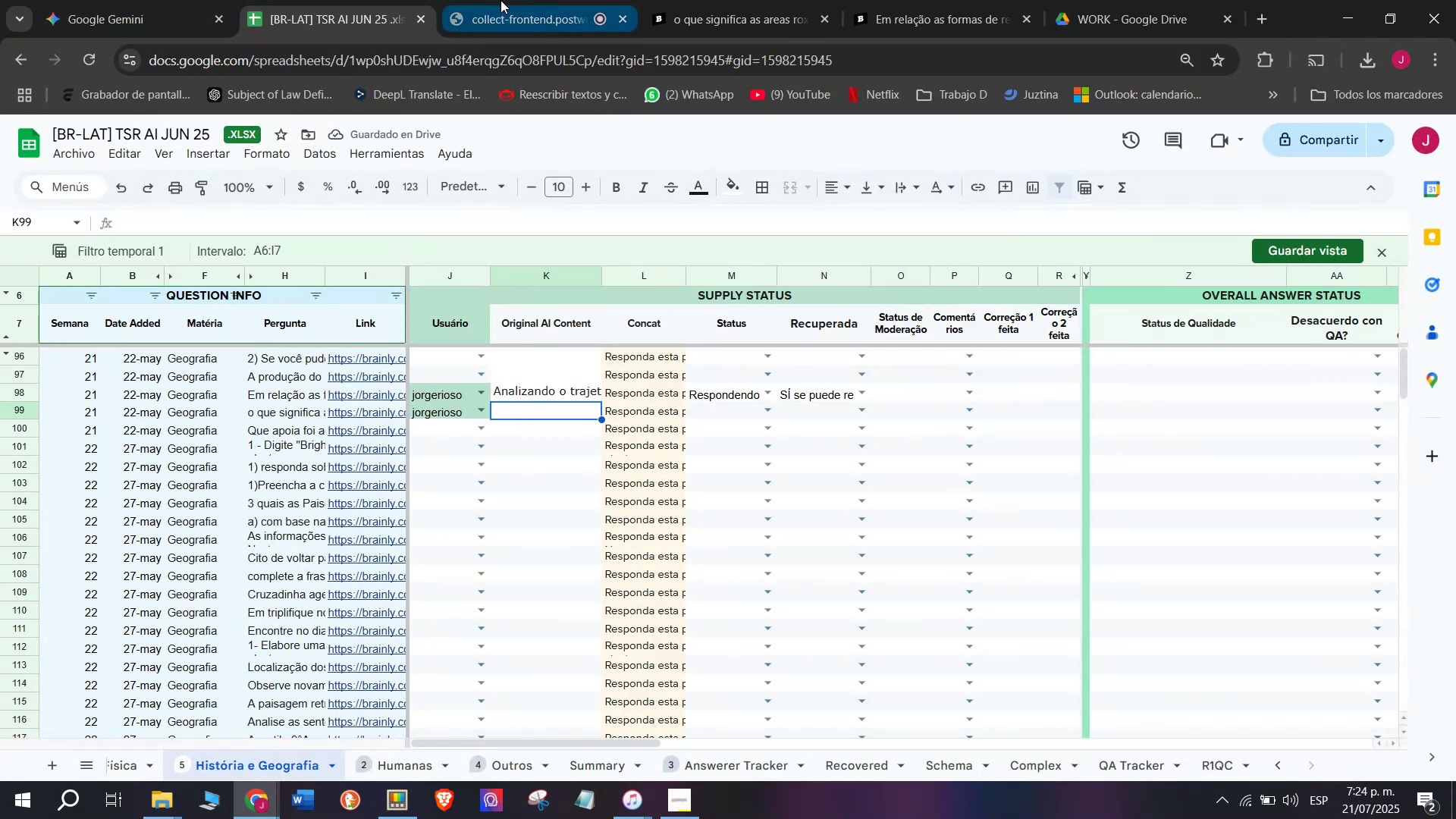 
left_click_drag(start_coordinate=[507, 0], to_coordinate=[1050, 0])
 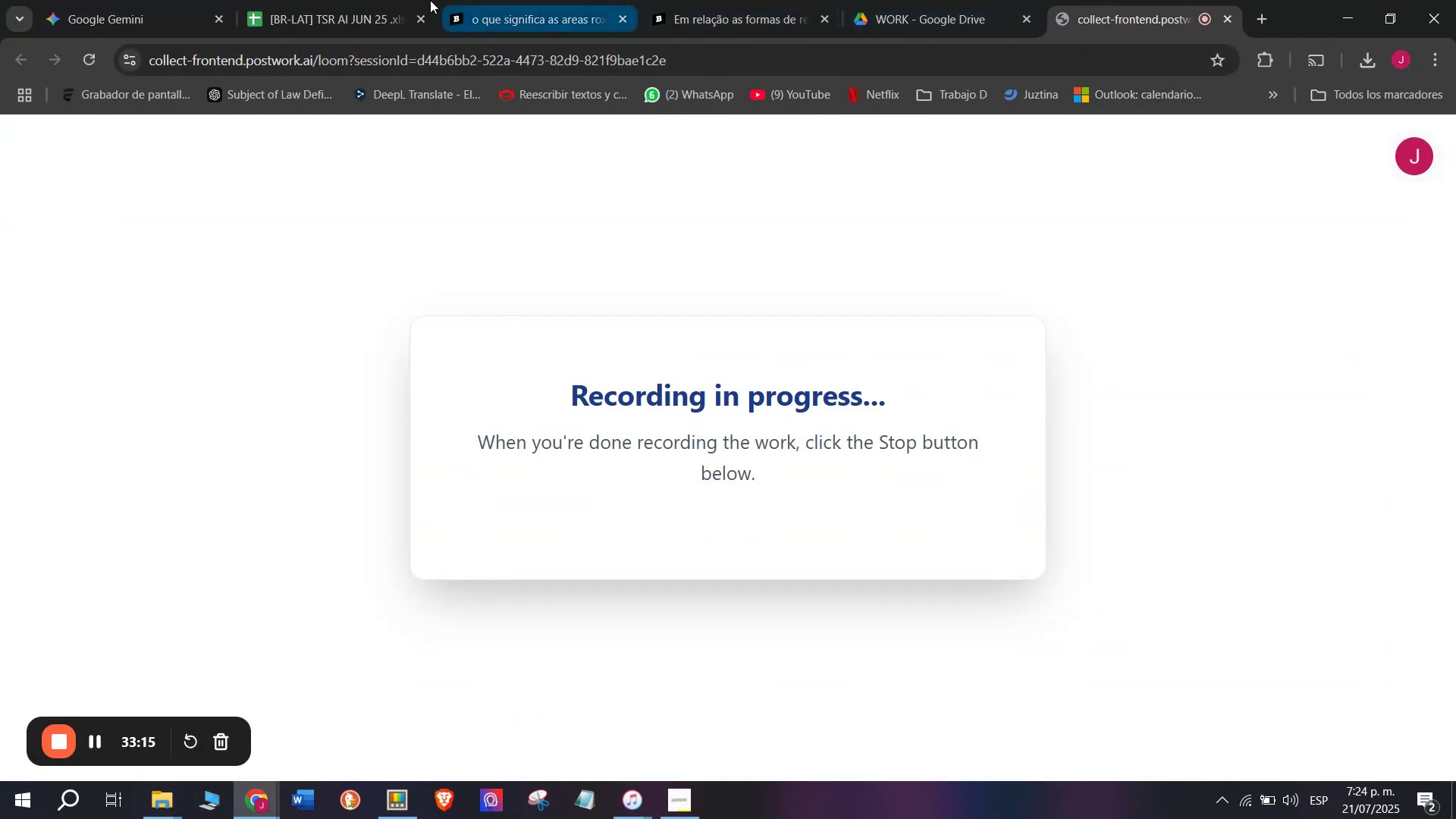 
left_click([561, 0])
 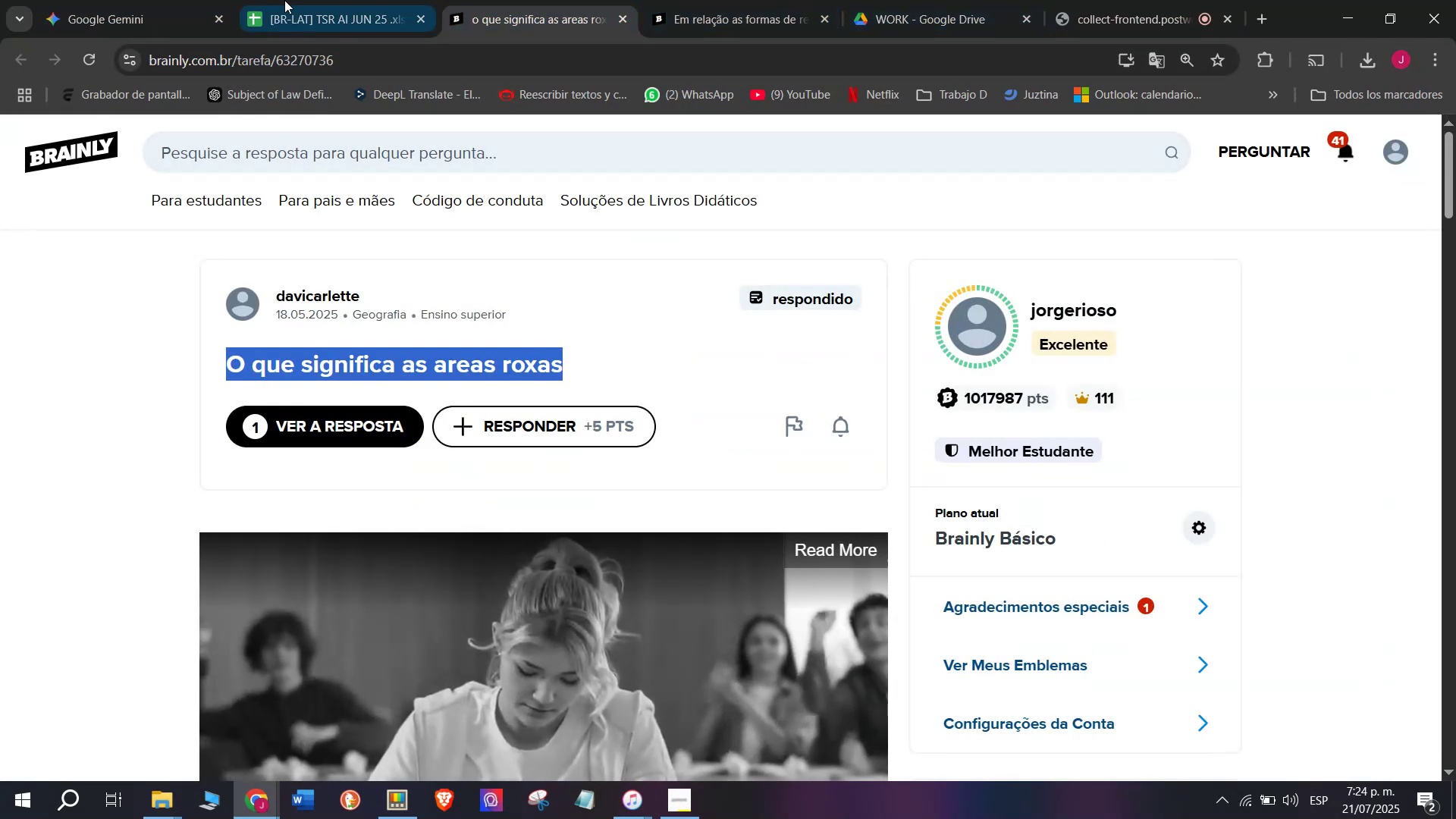 
left_click([129, 0])
 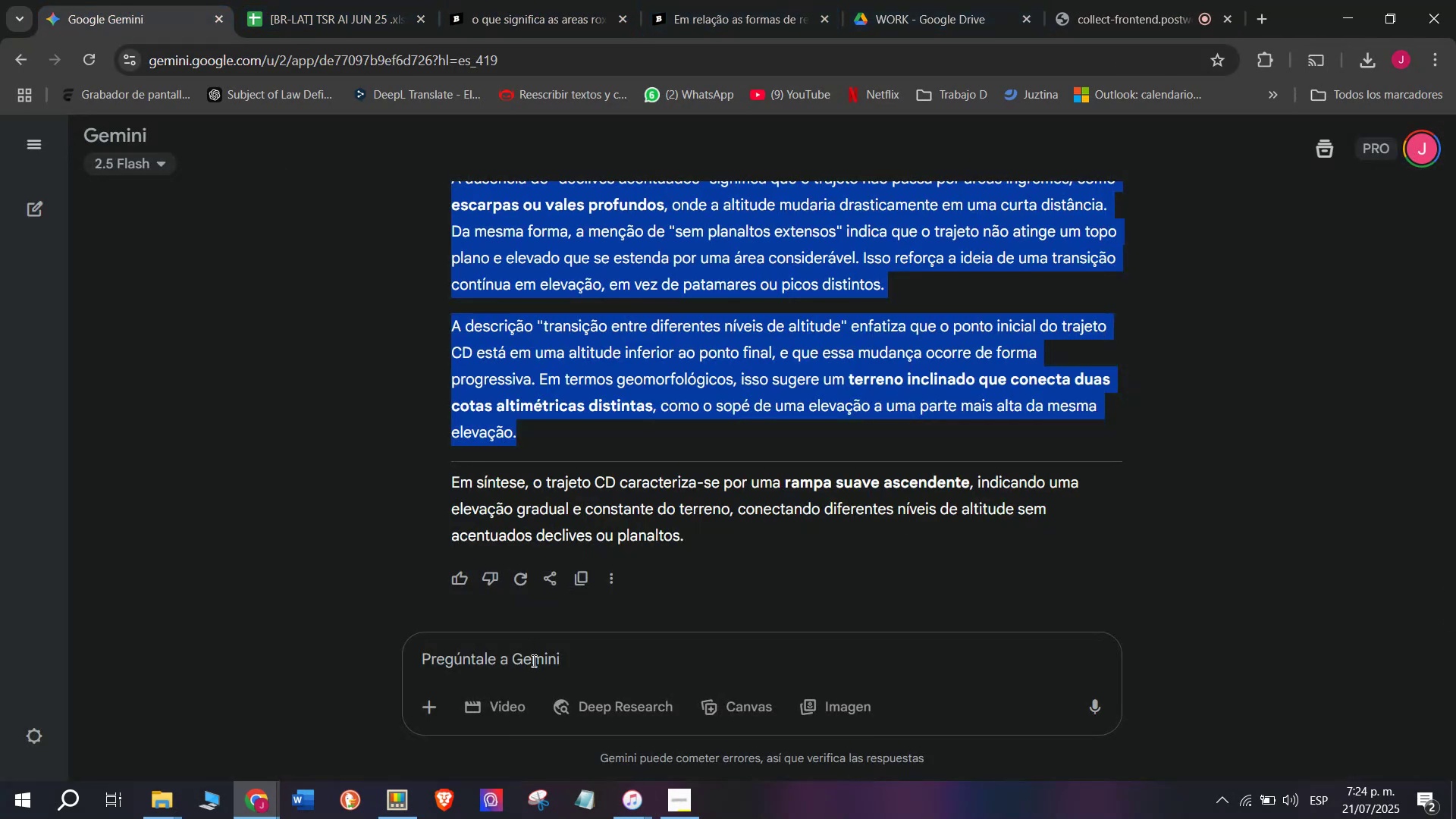 
left_click([532, 663])
 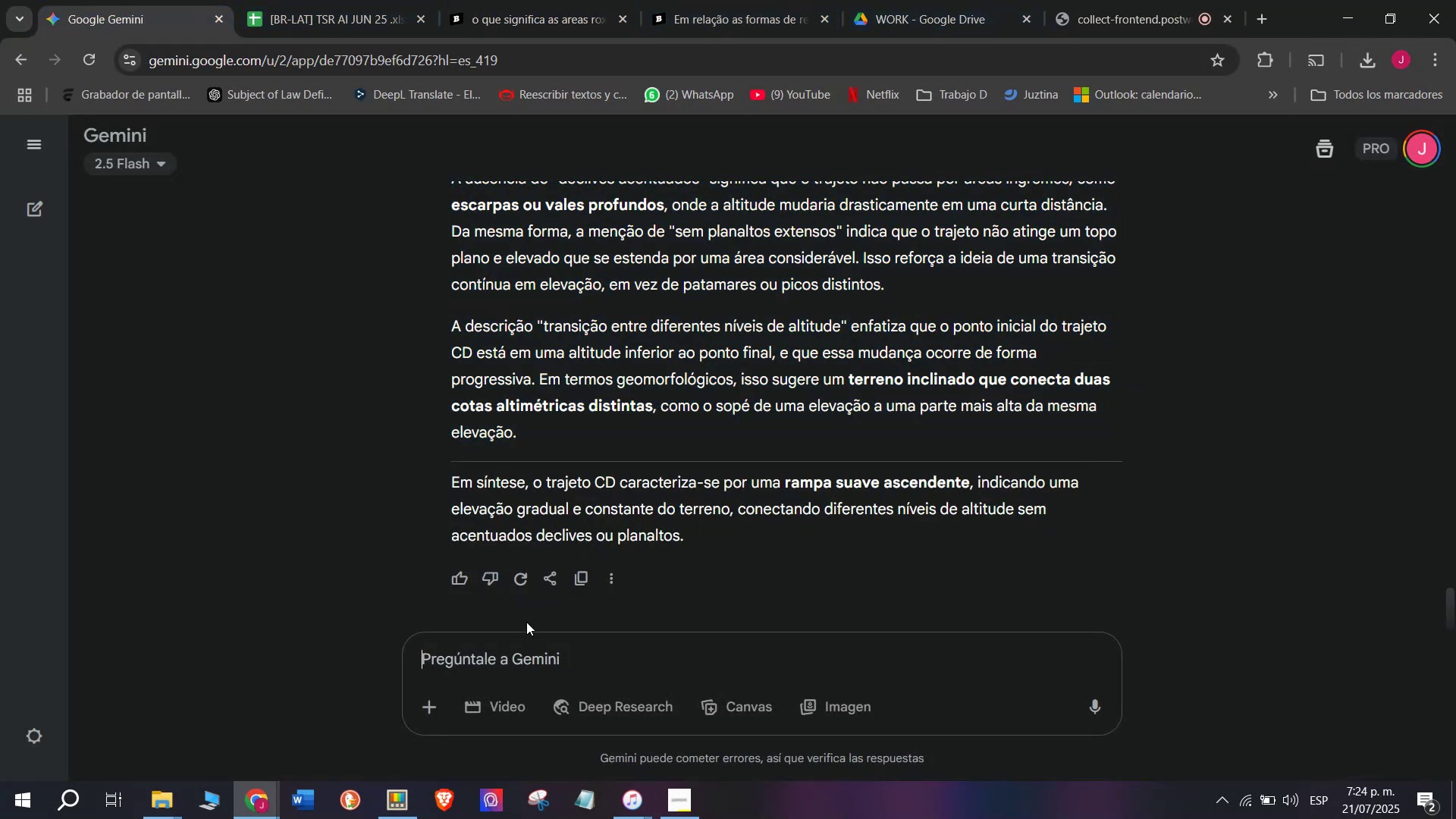 
key(Meta+MetaLeft)
 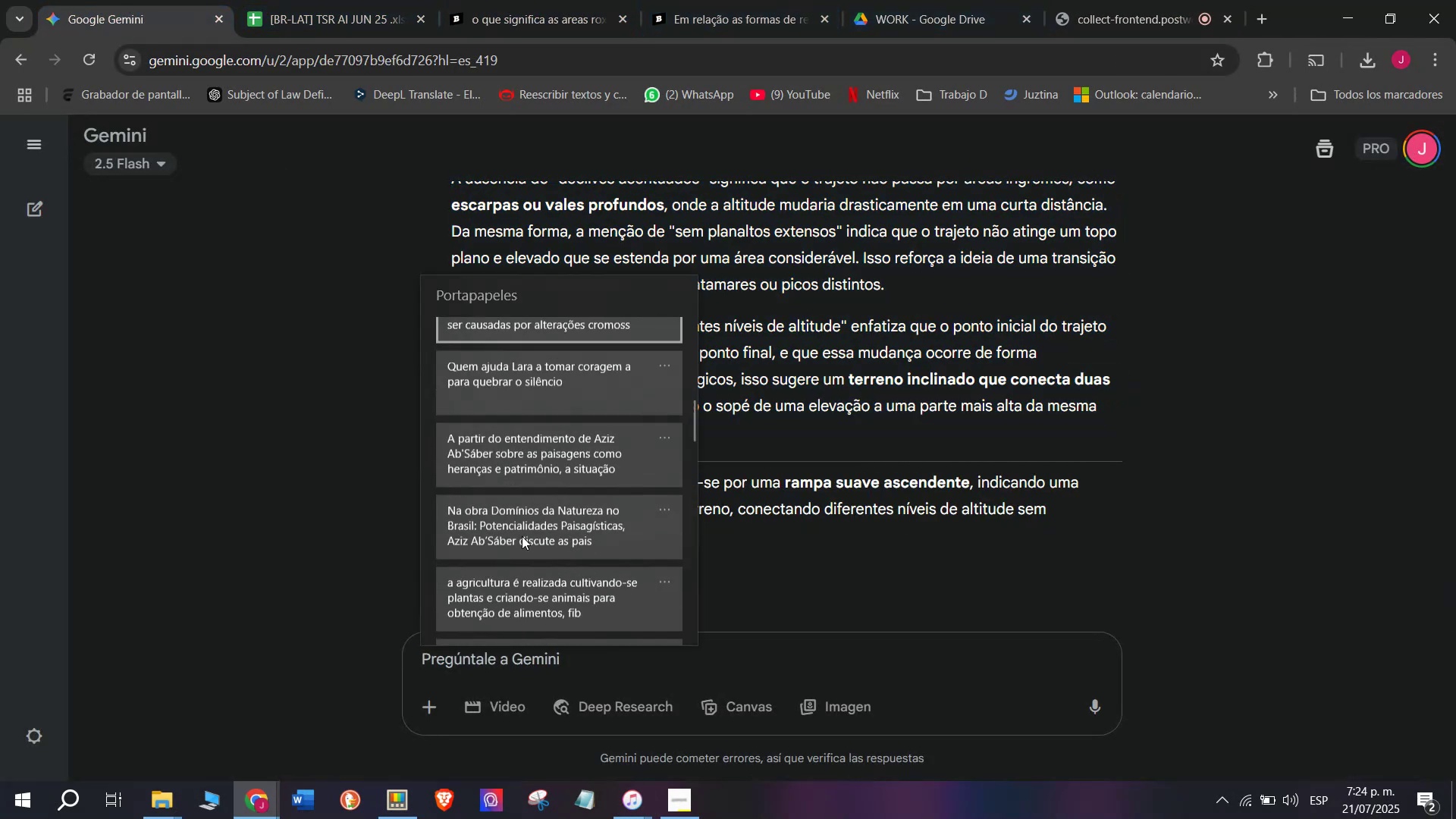 
key(C)
 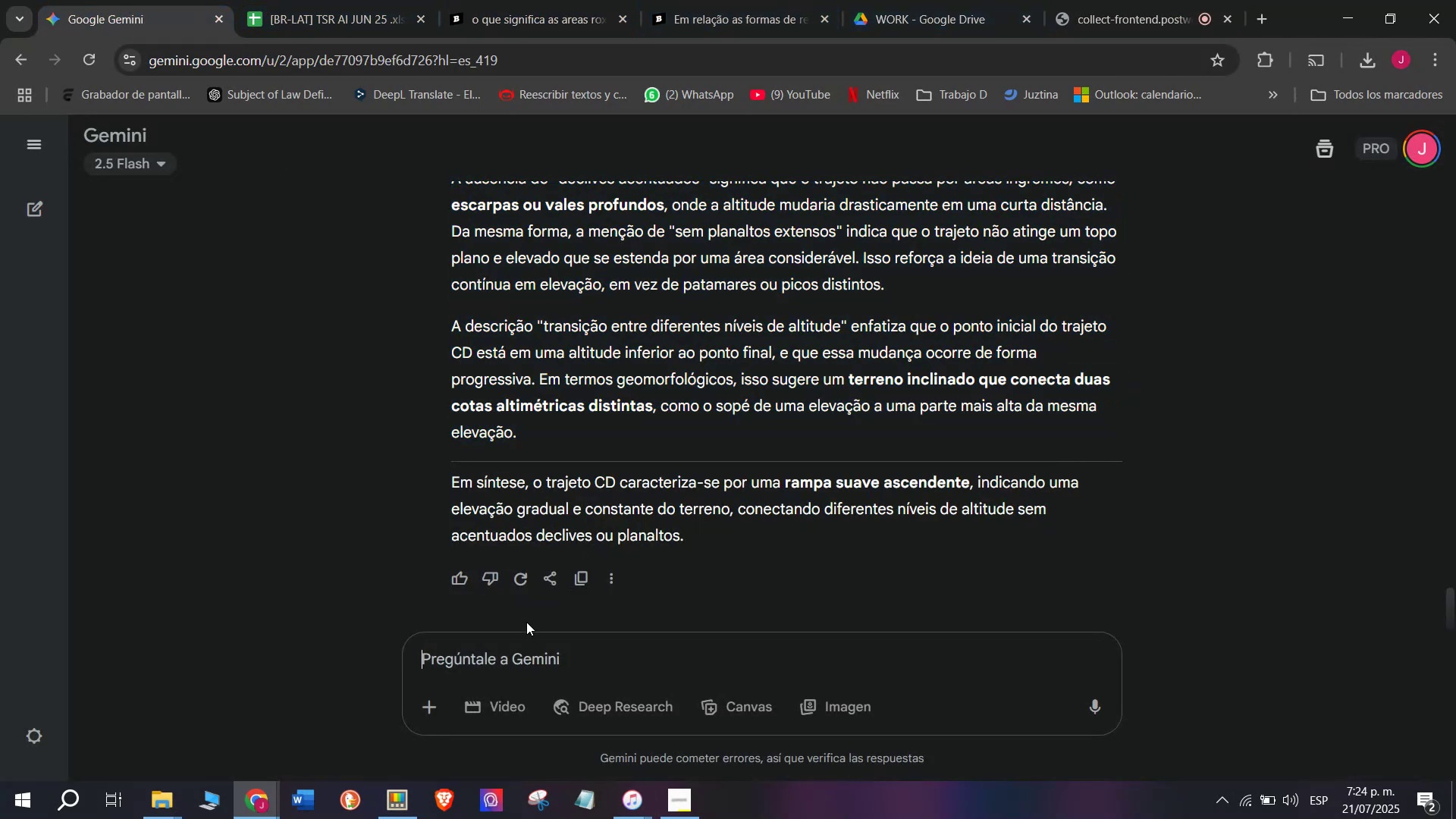 
key(Meta+V)
 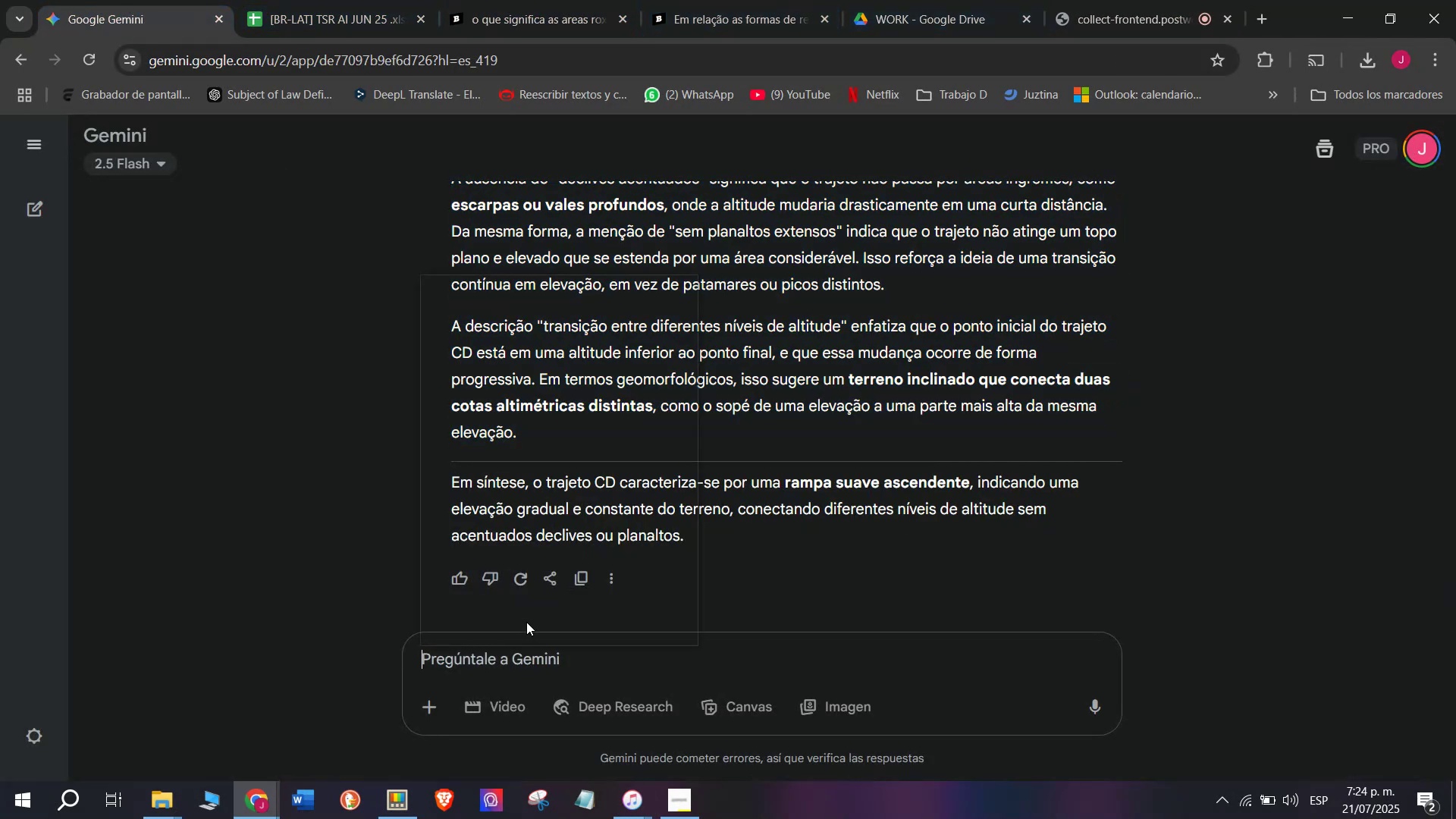 
scroll: coordinate [522, 536], scroll_direction: down, amount: 25.0
 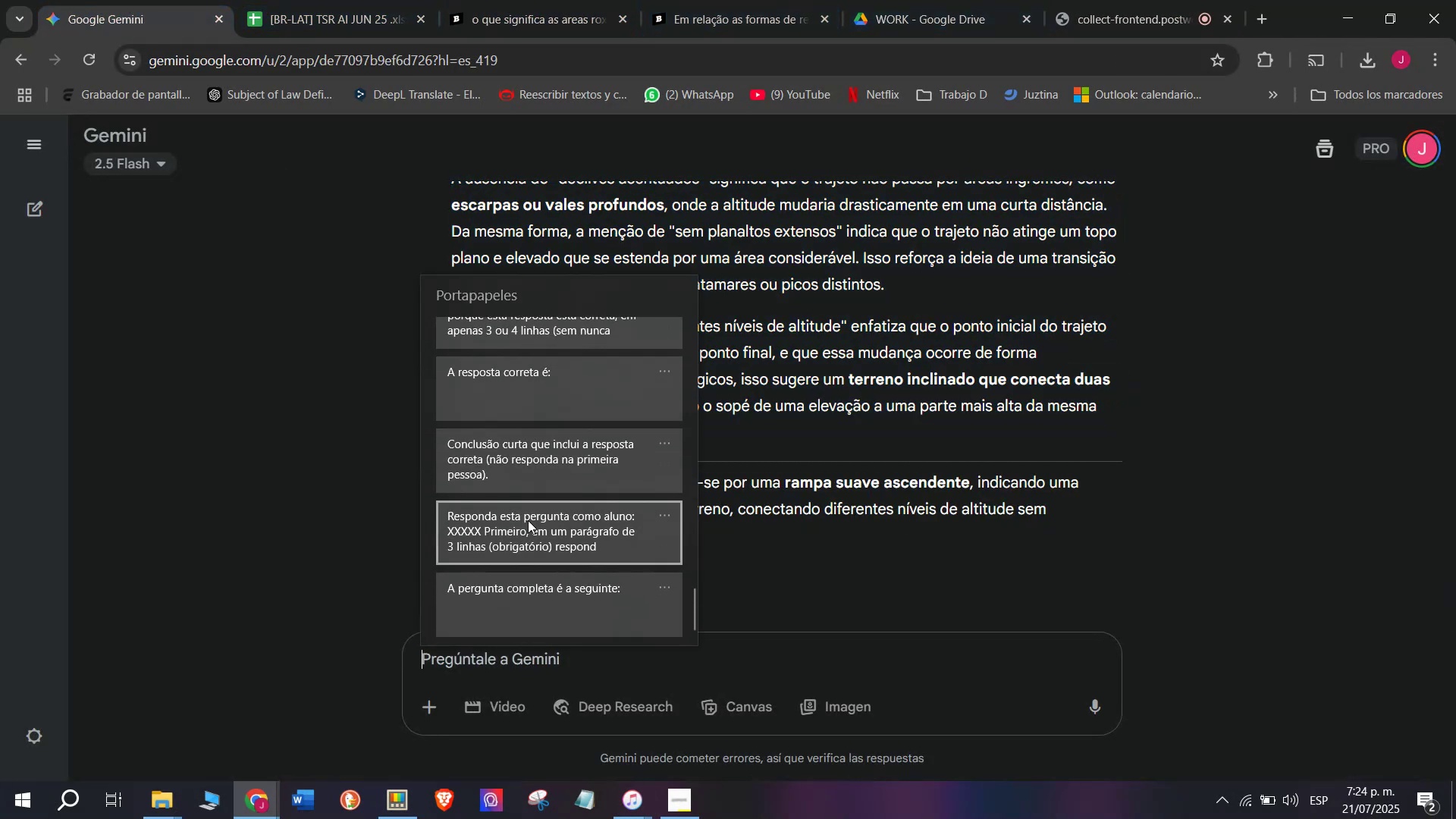 
key(Control+ControlLeft)
 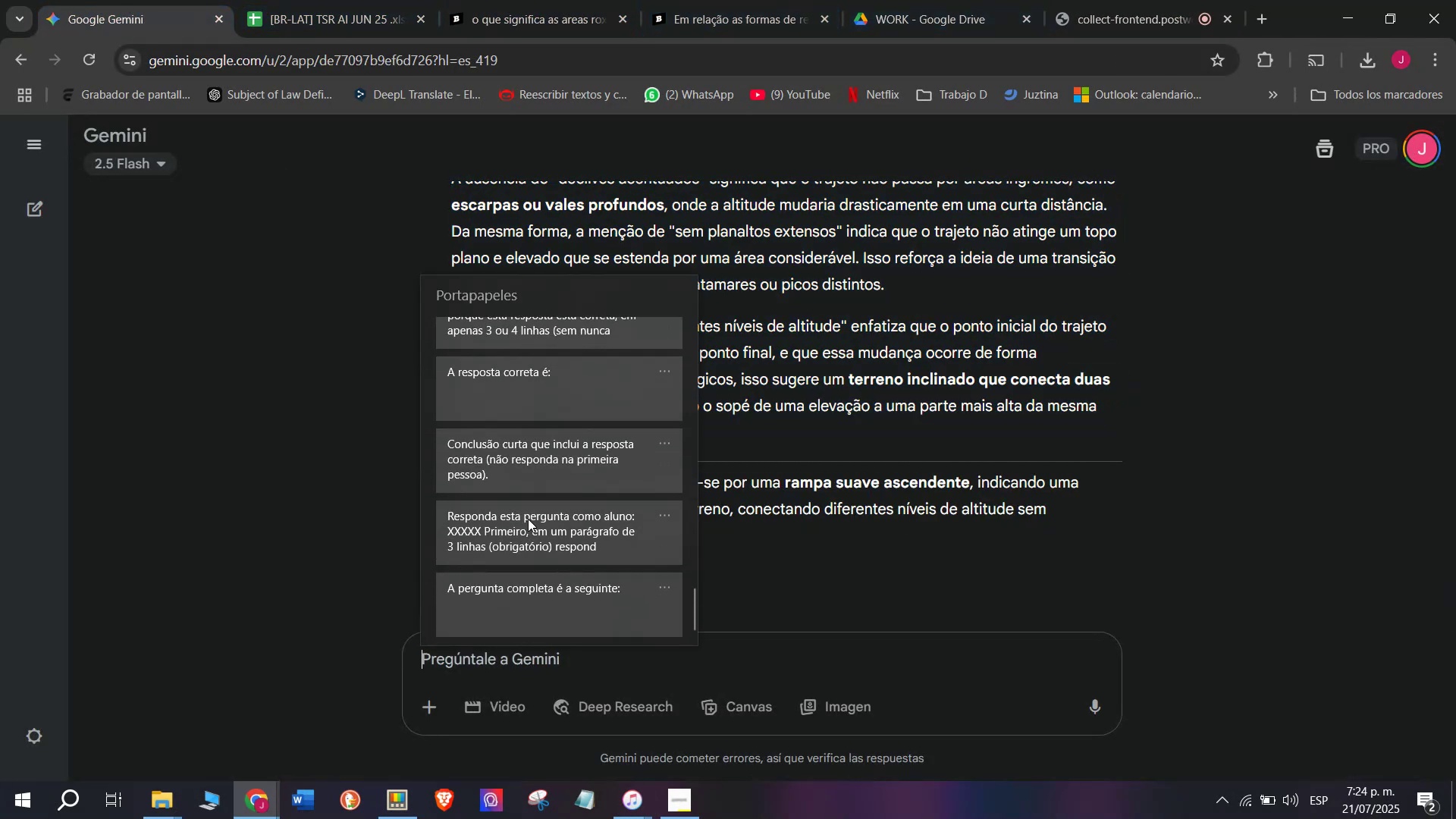 
key(Control+V)
 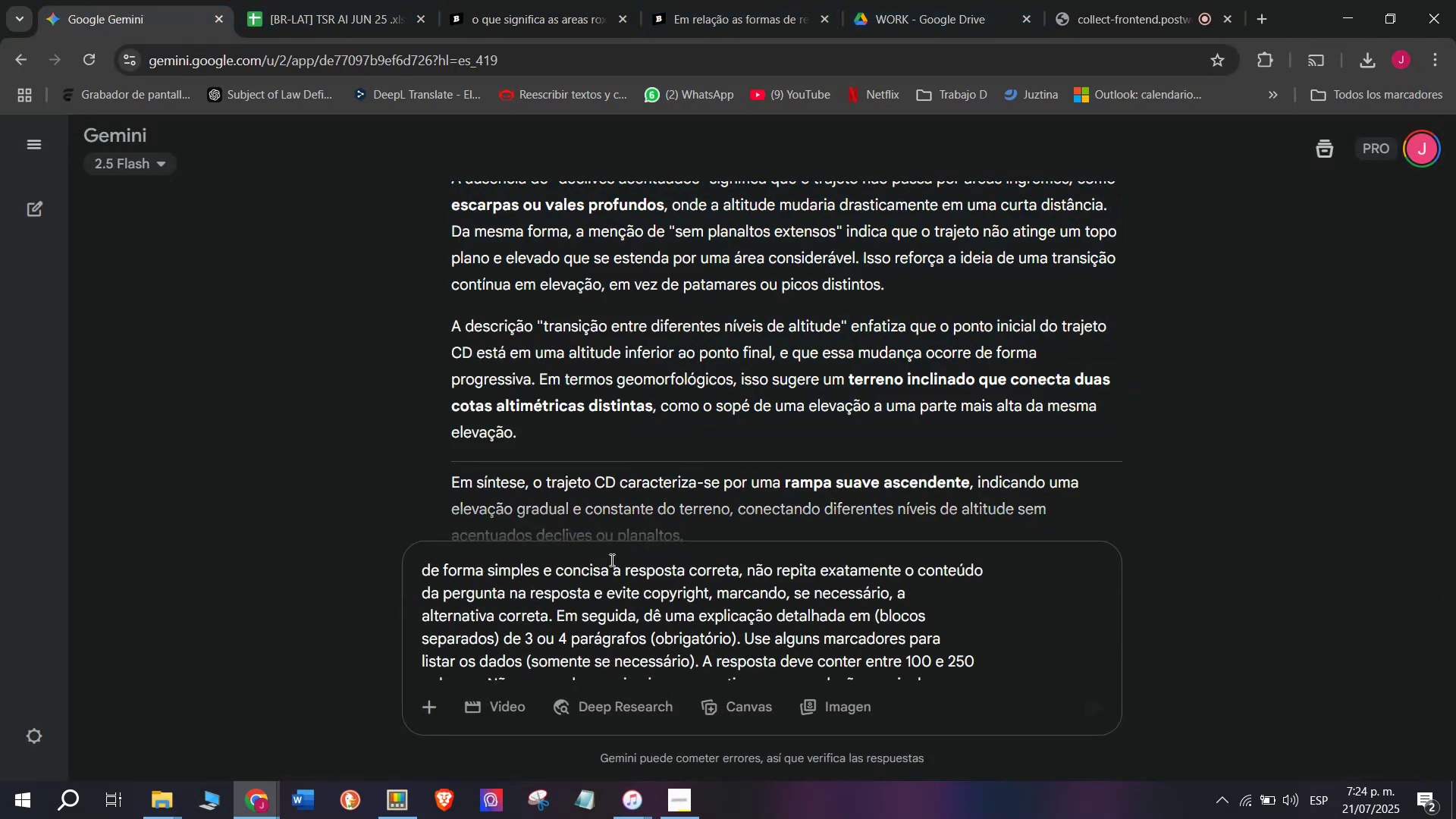 
scroll: coordinate [661, 529], scroll_direction: up, amount: 4.0
 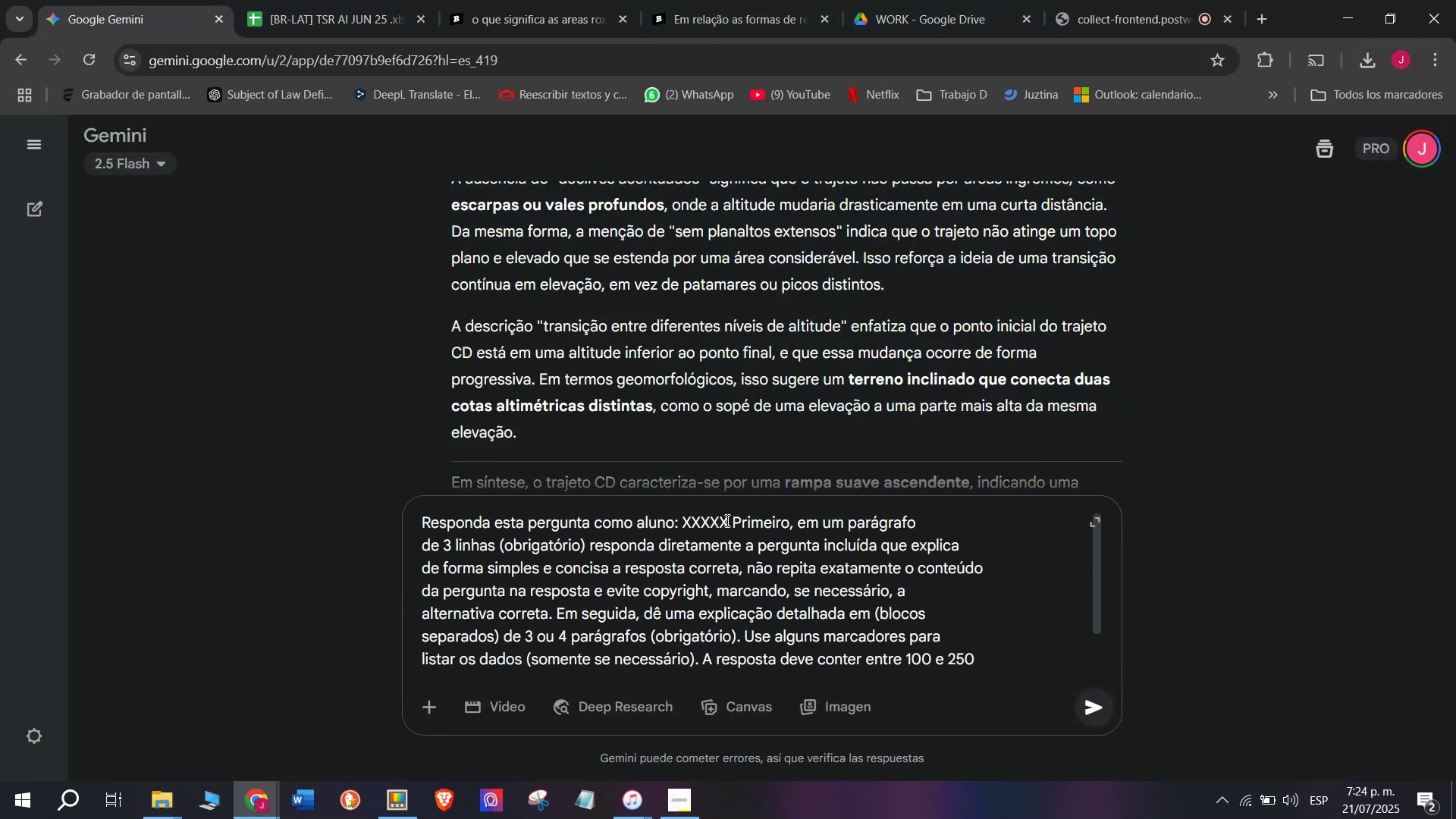 
left_click_drag(start_coordinate=[730, 520], to_coordinate=[685, 522])
 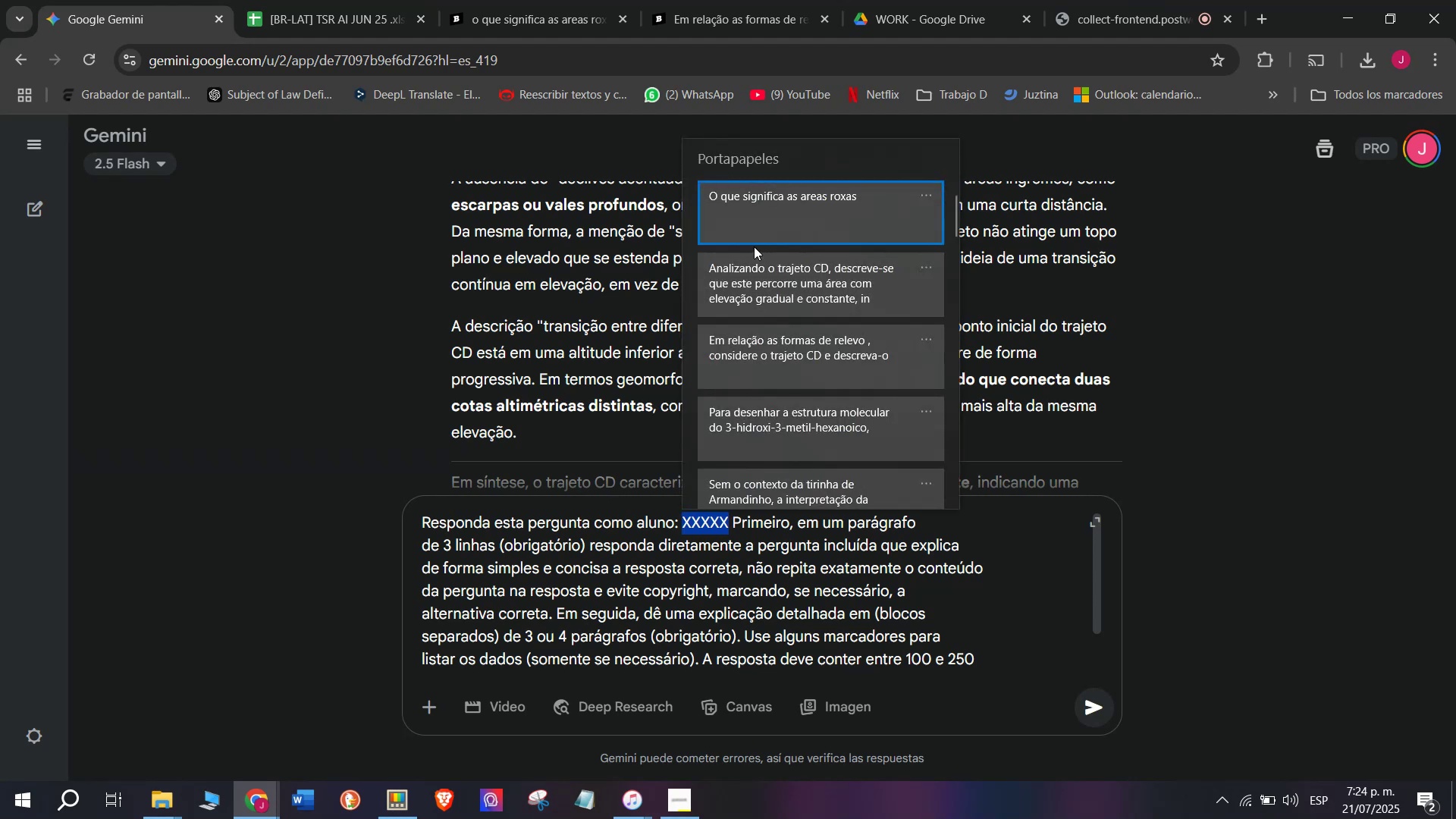 
key(C)
 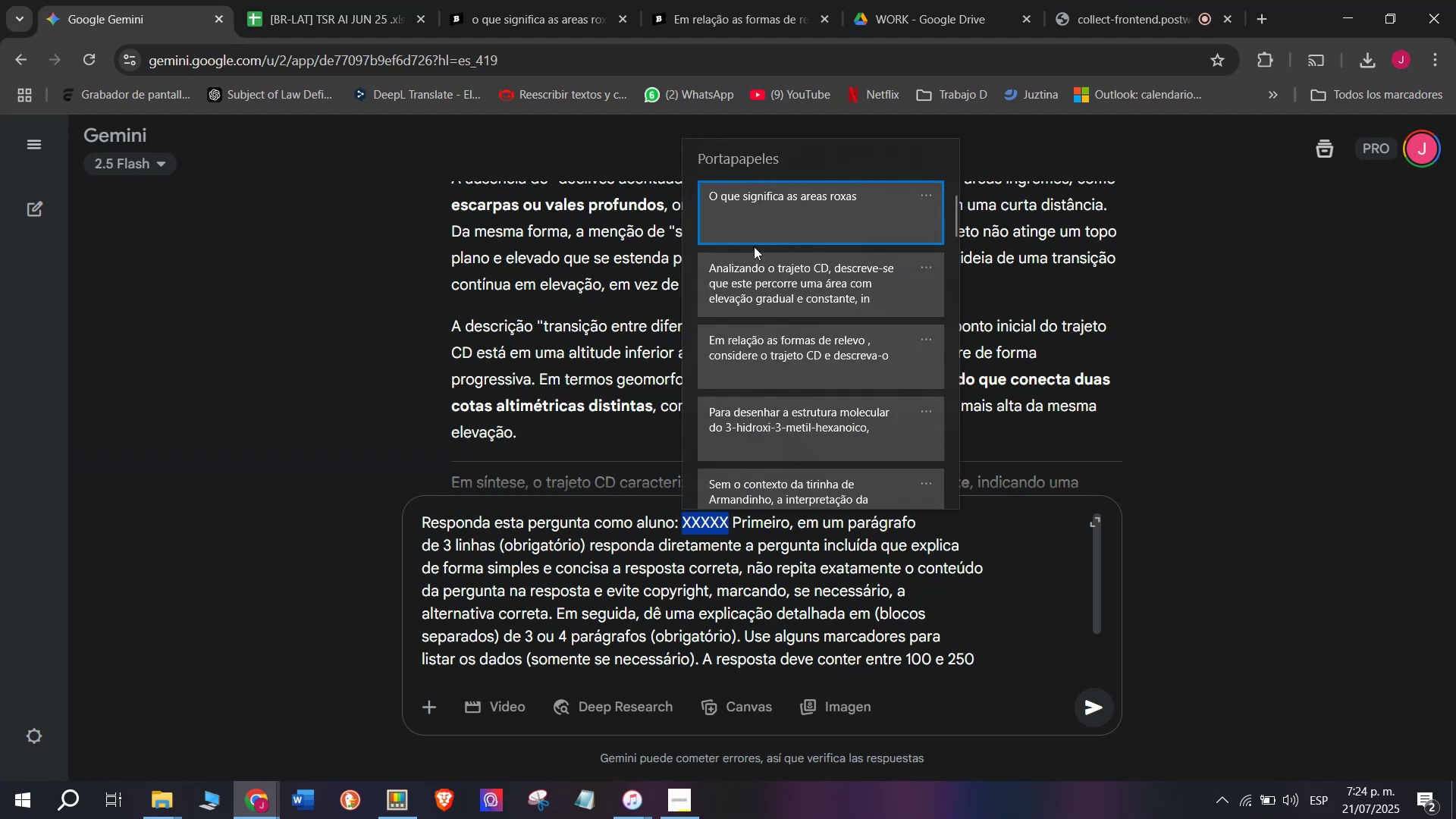 
key(Meta+MetaLeft)
 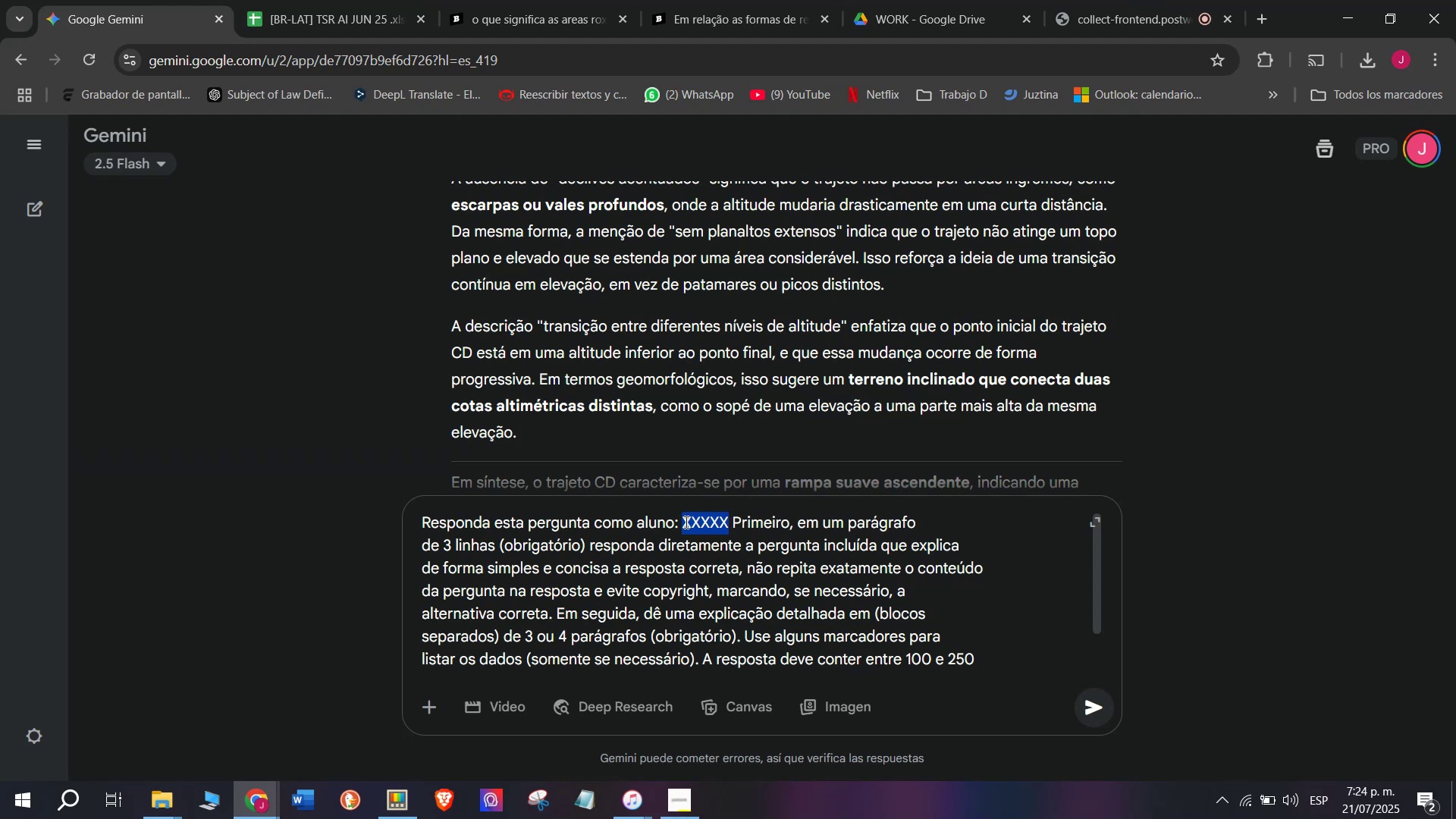 
key(Meta+V)
 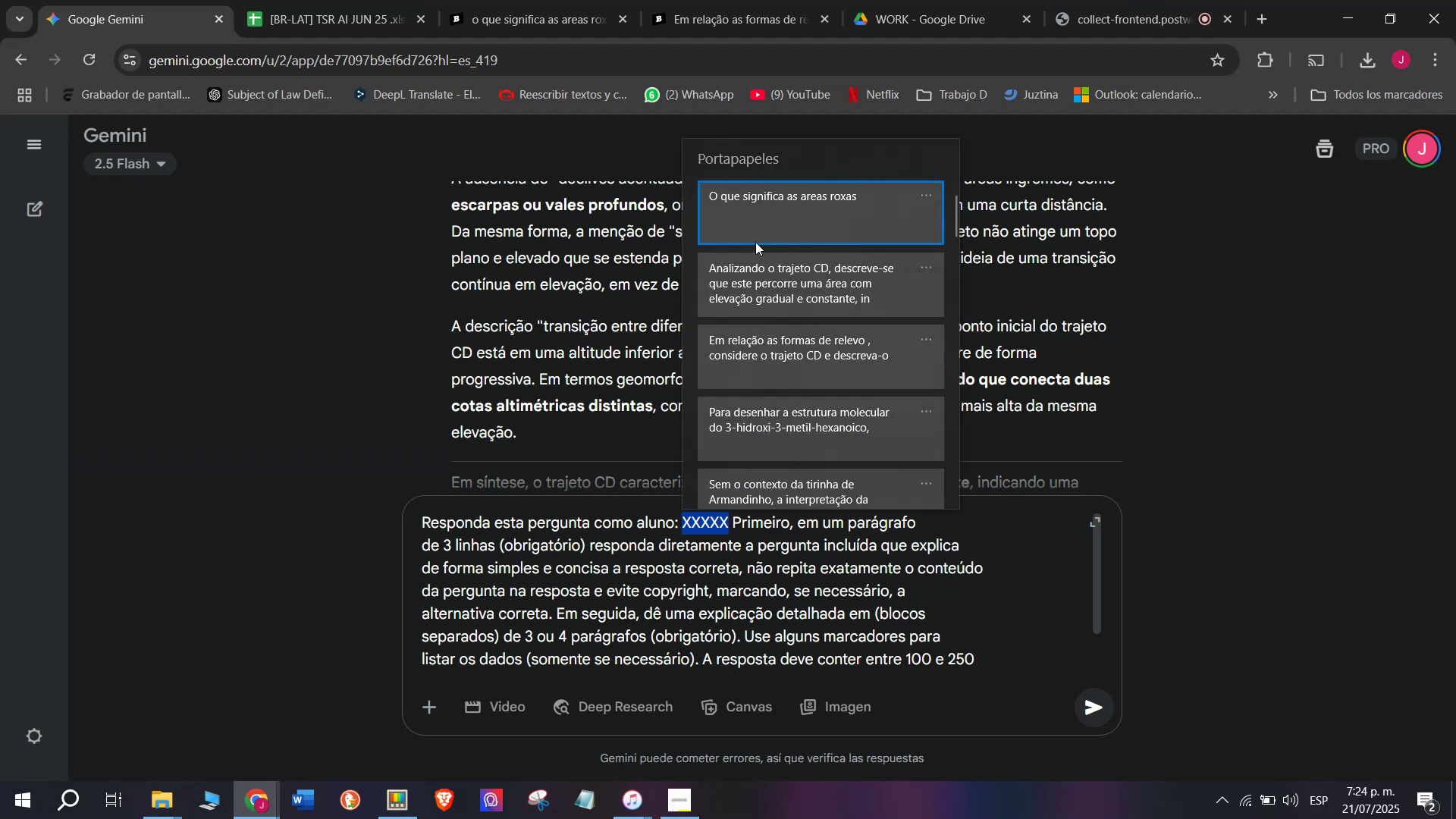 
left_click([762, 219])
 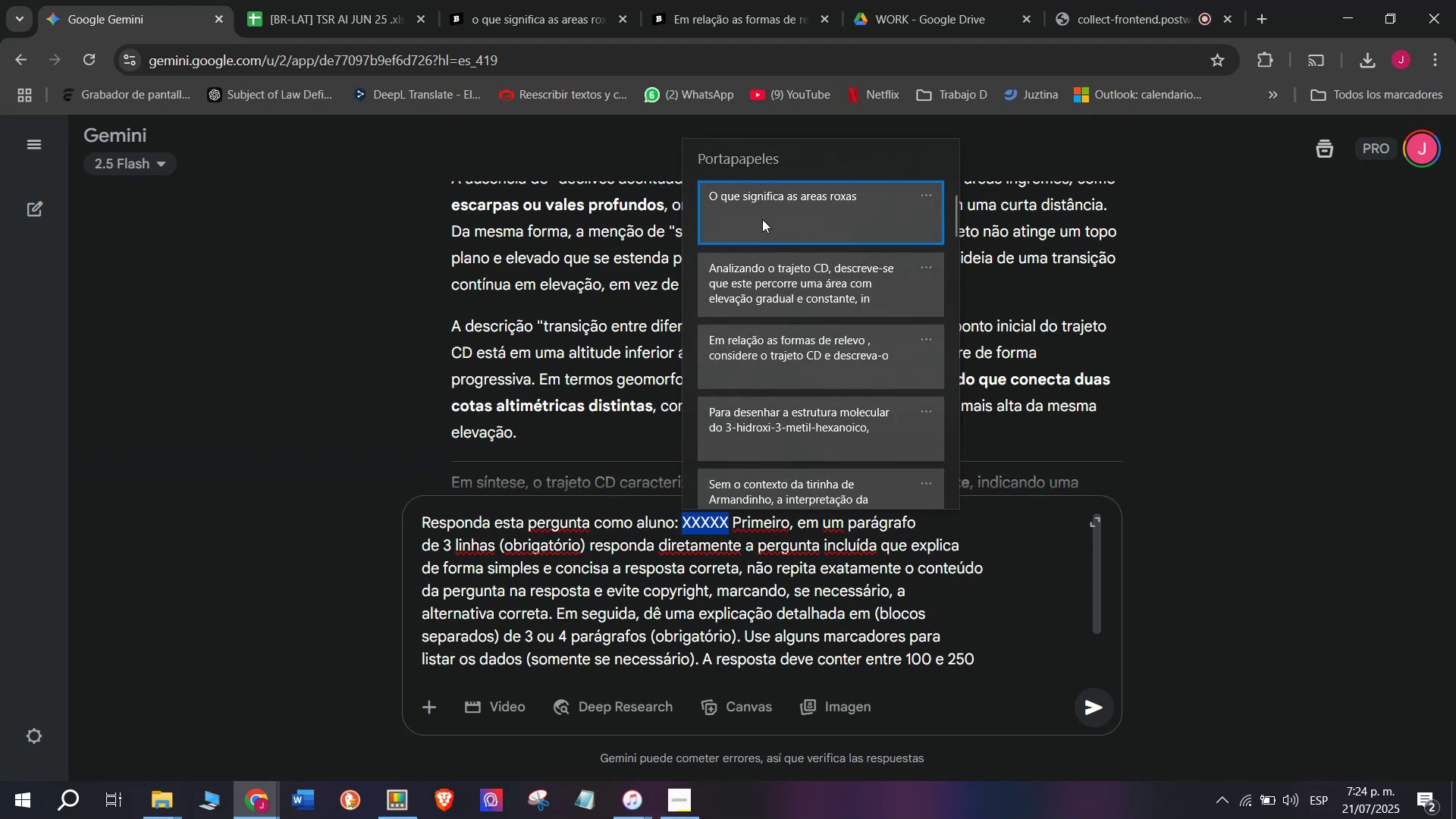 
key(Control+ControlLeft)
 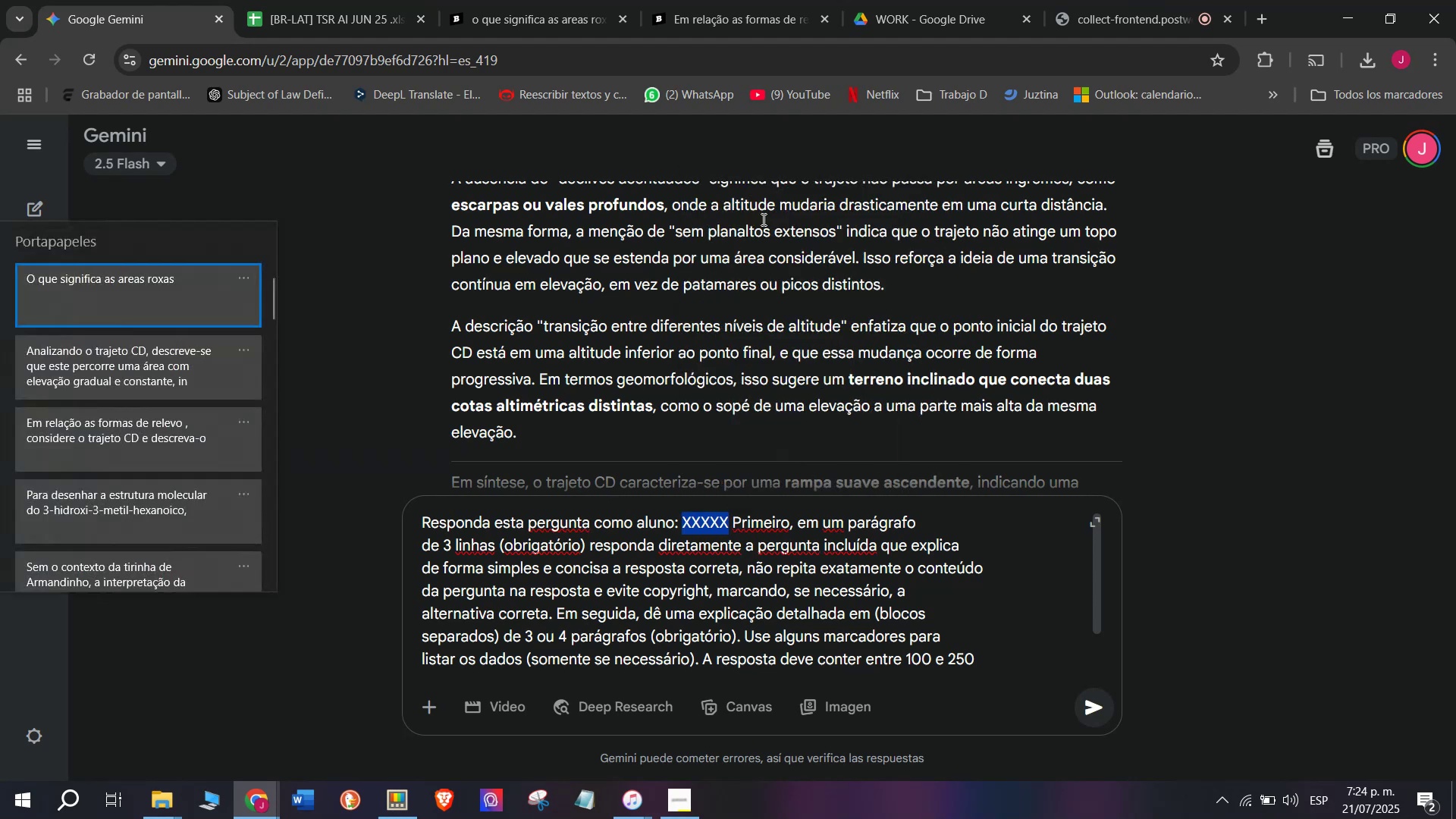 
key(Control+V)
 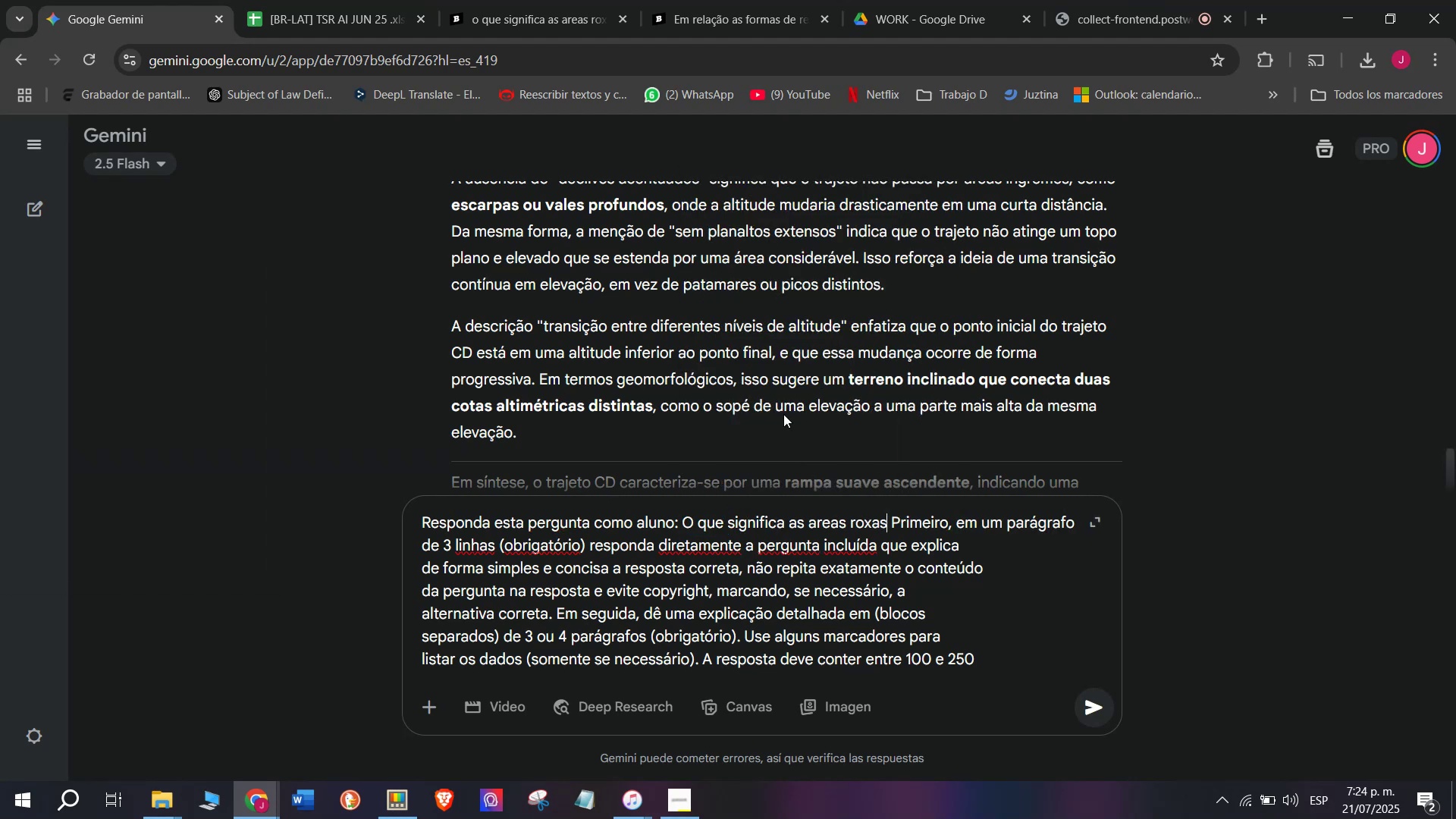 
key(W)
 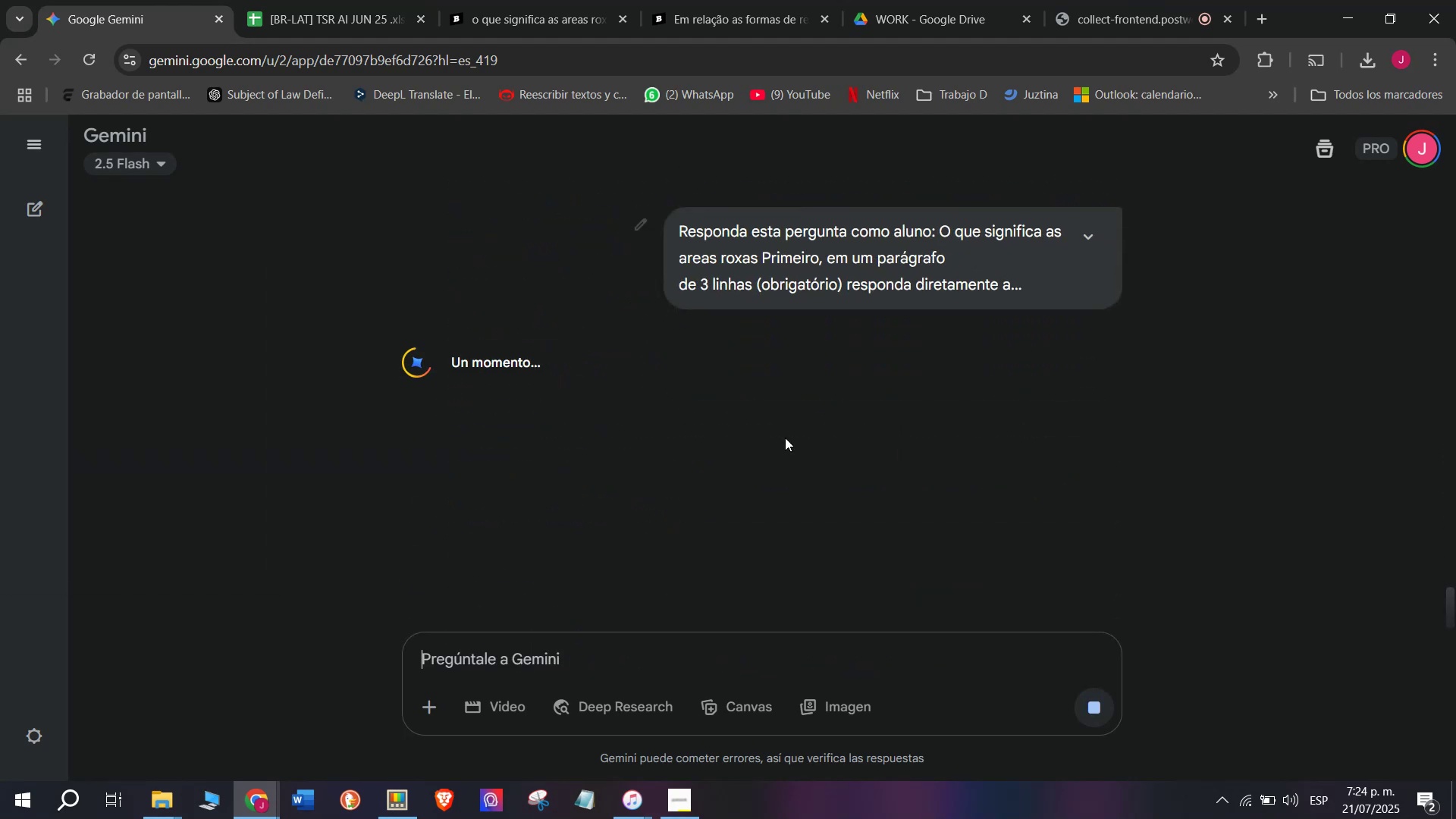 
key(Enter)
 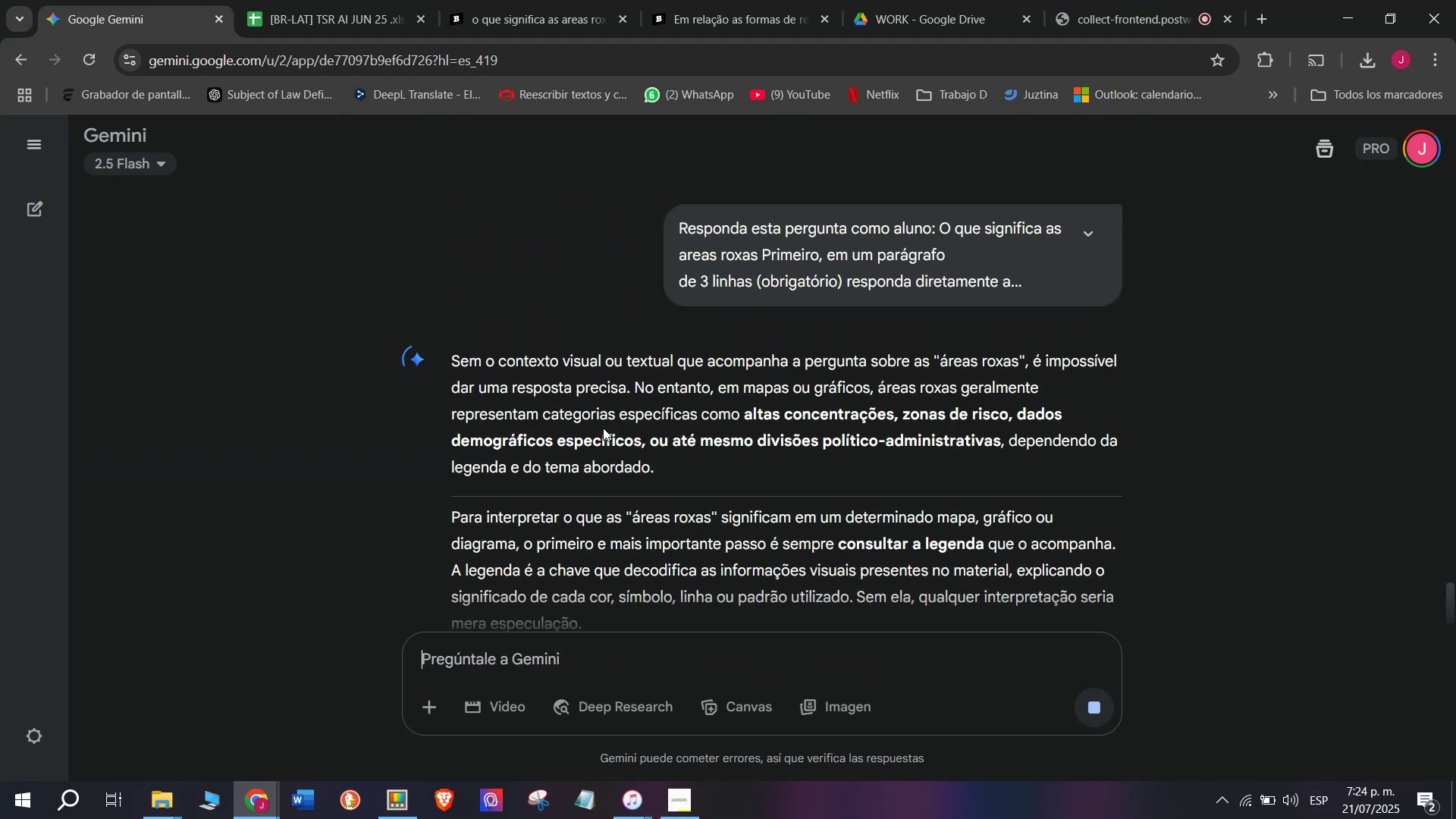 
left_click_drag(start_coordinate=[454, 354], to_coordinate=[875, 563])
 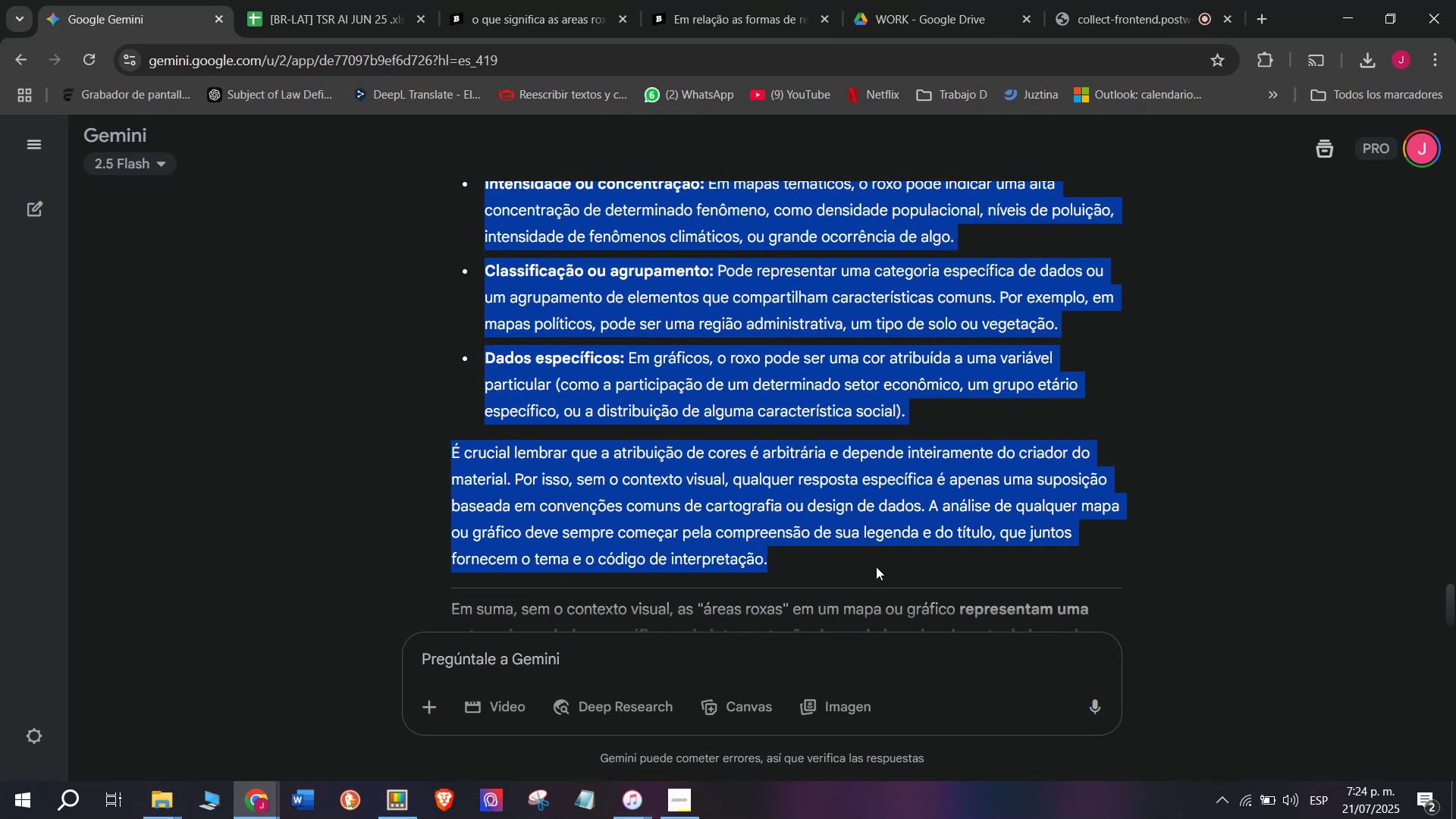 
scroll: coordinate [693, 464], scroll_direction: down, amount: 2.0
 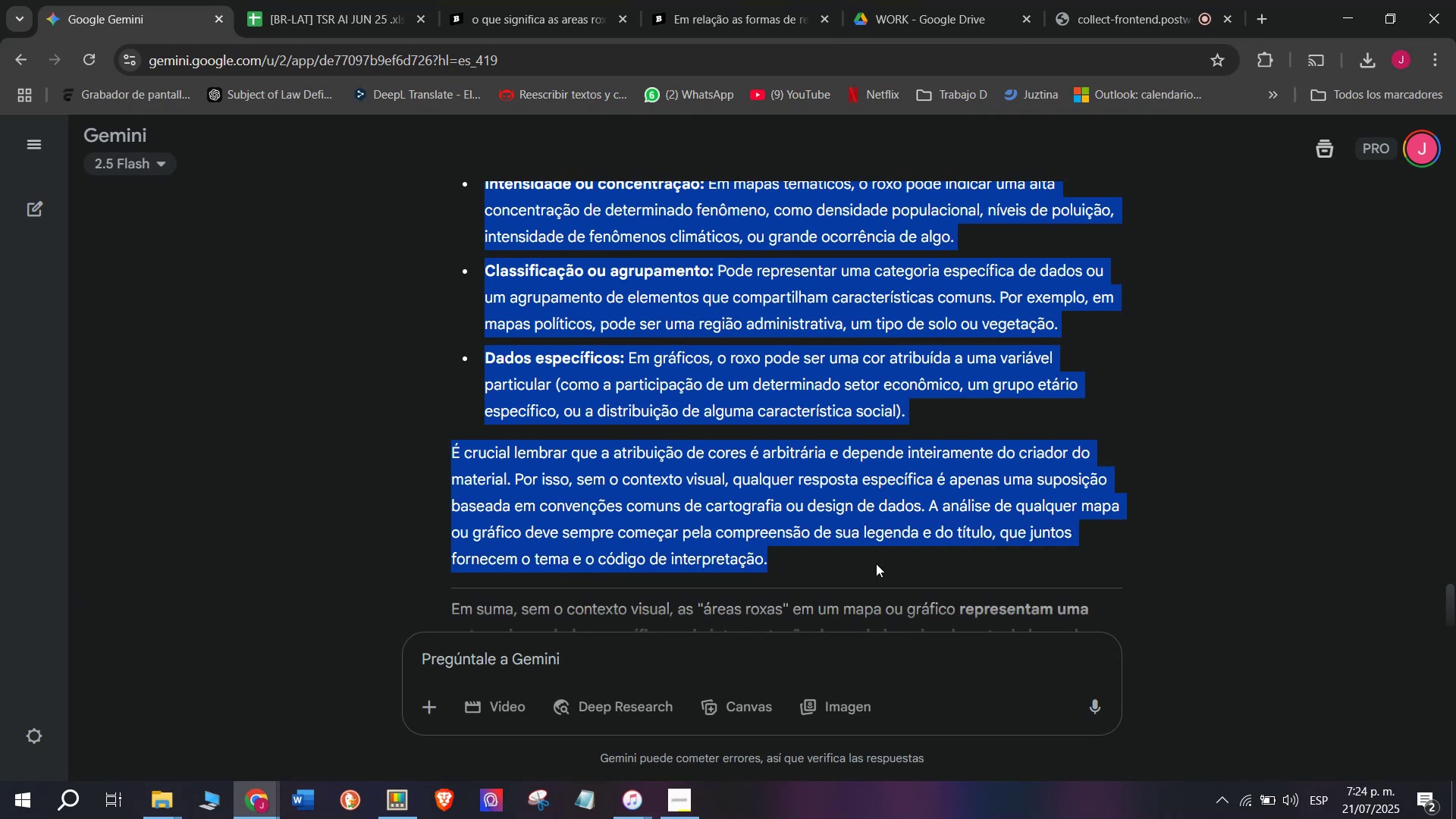 
key(Control+ControlLeft)
 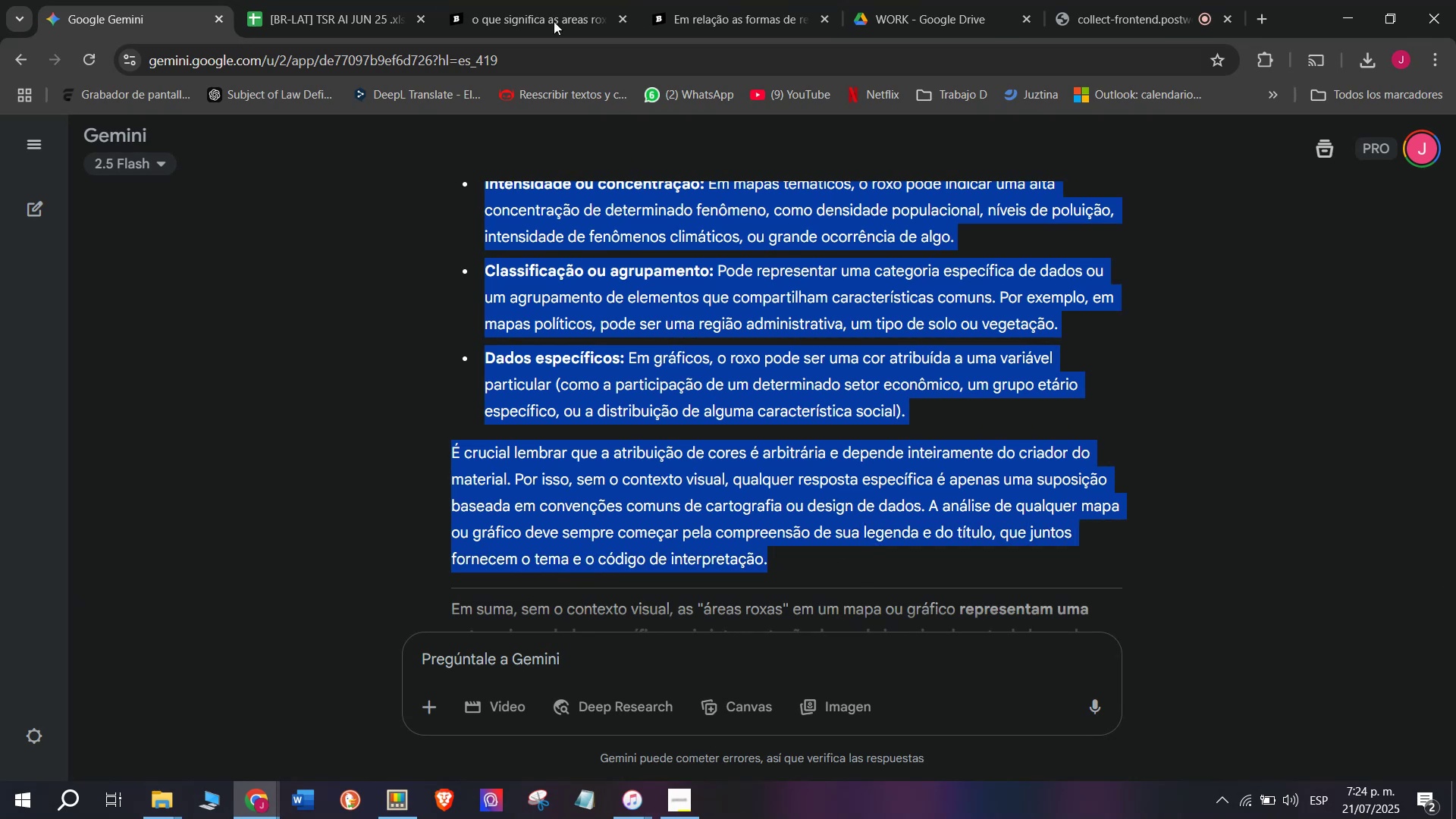 
key(Break)
 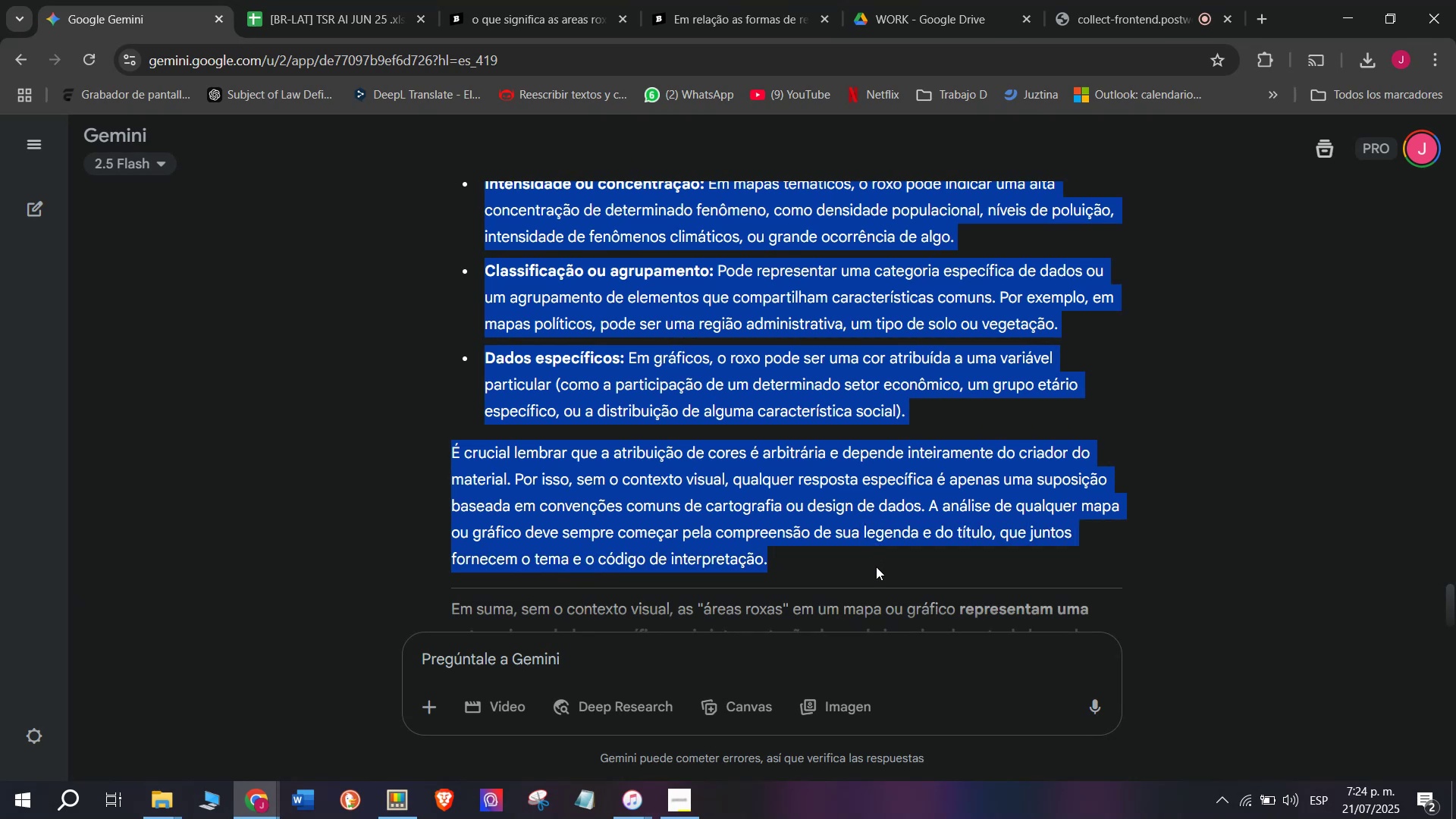 
key(Control+C)
 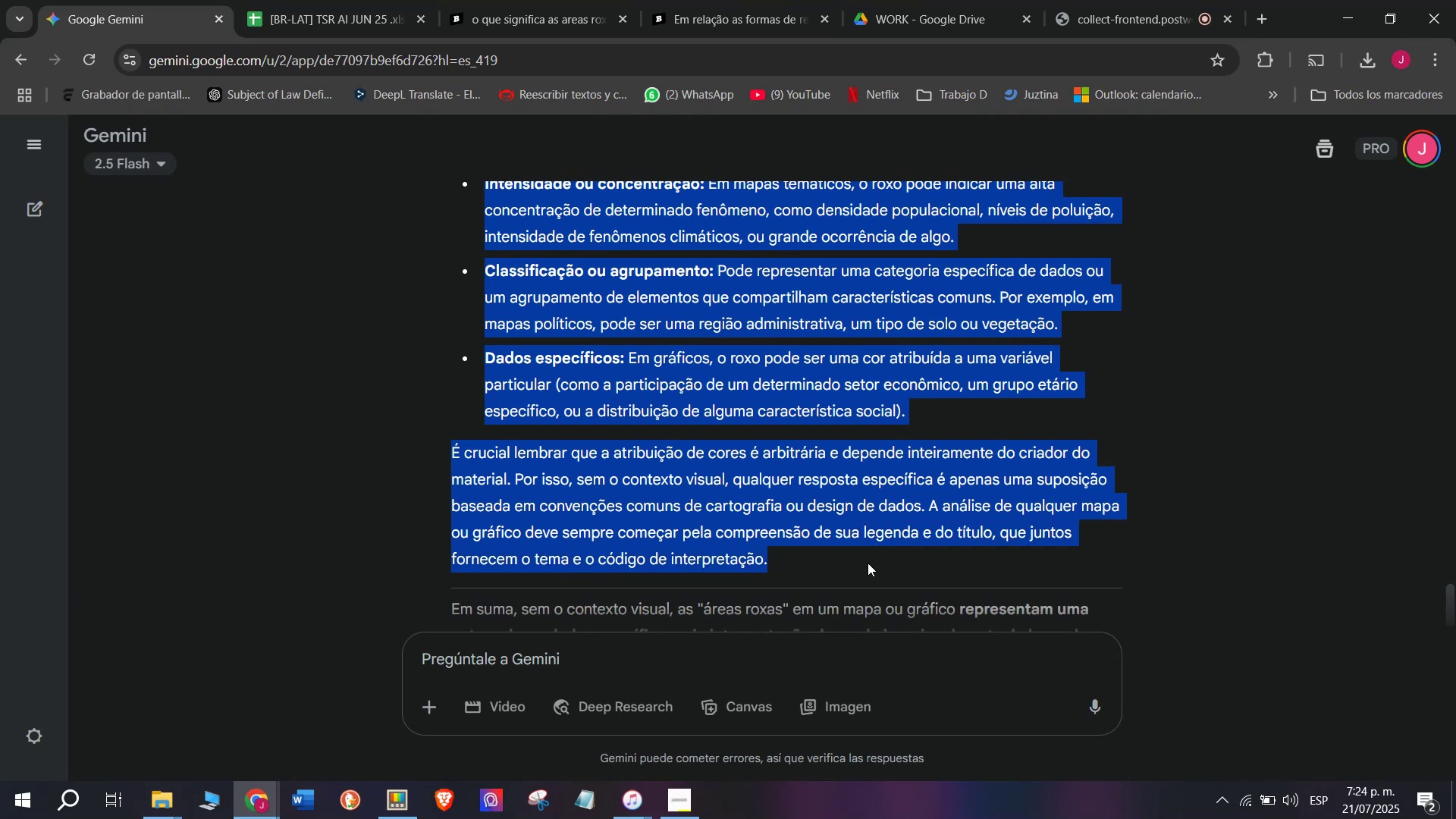 
key(Break)
 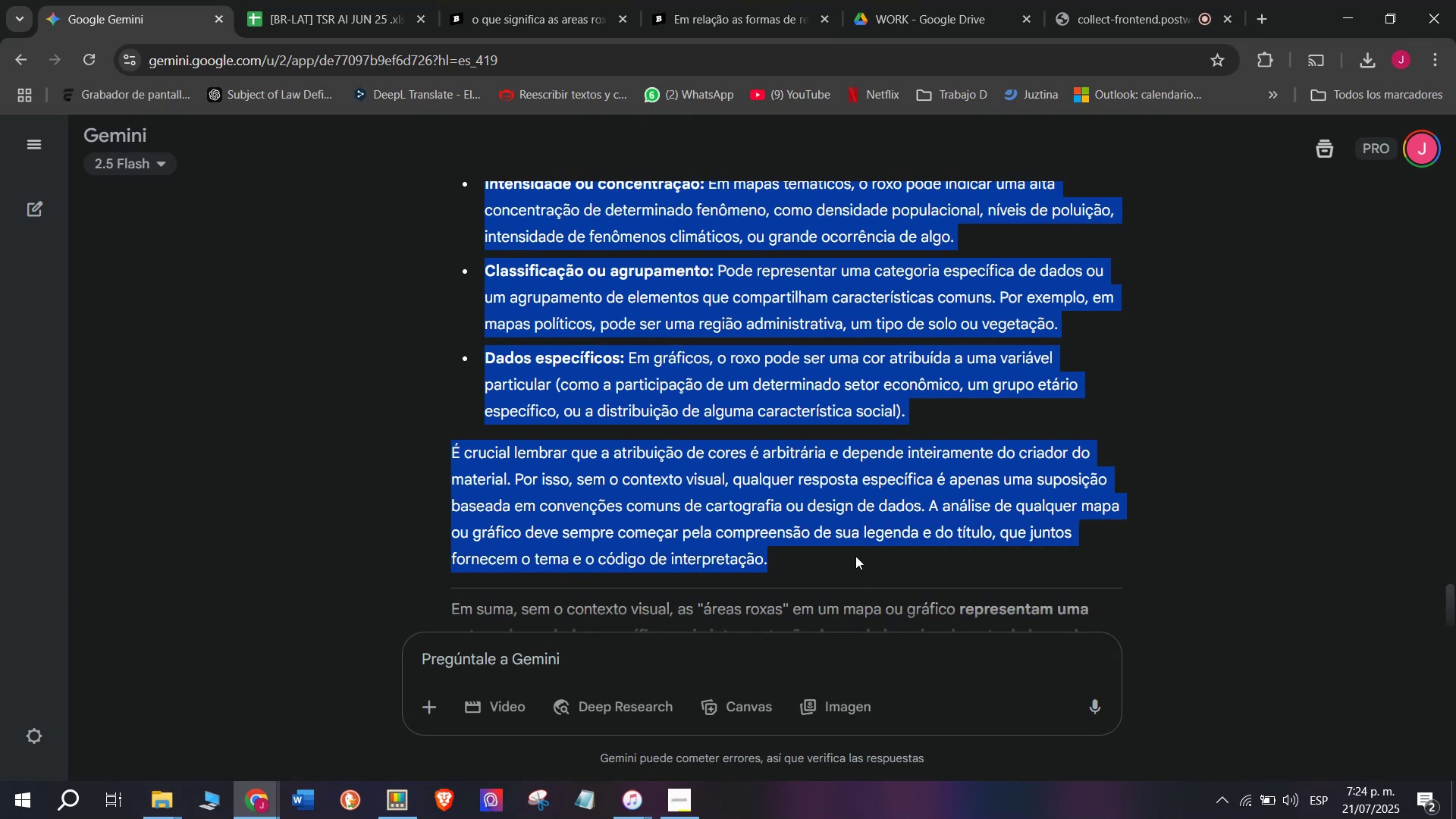 
key(Control+ControlLeft)
 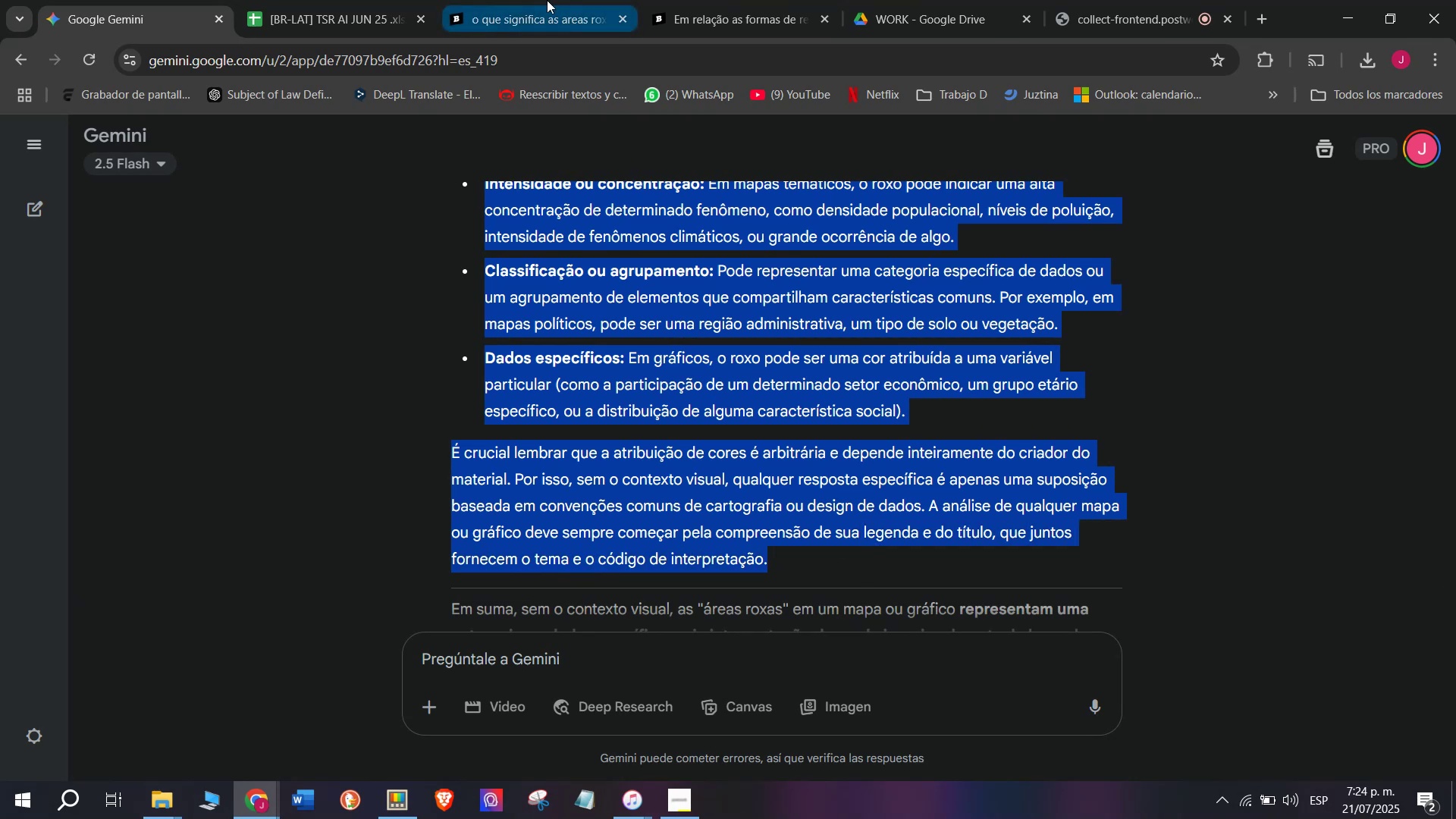 
key(Control+C)
 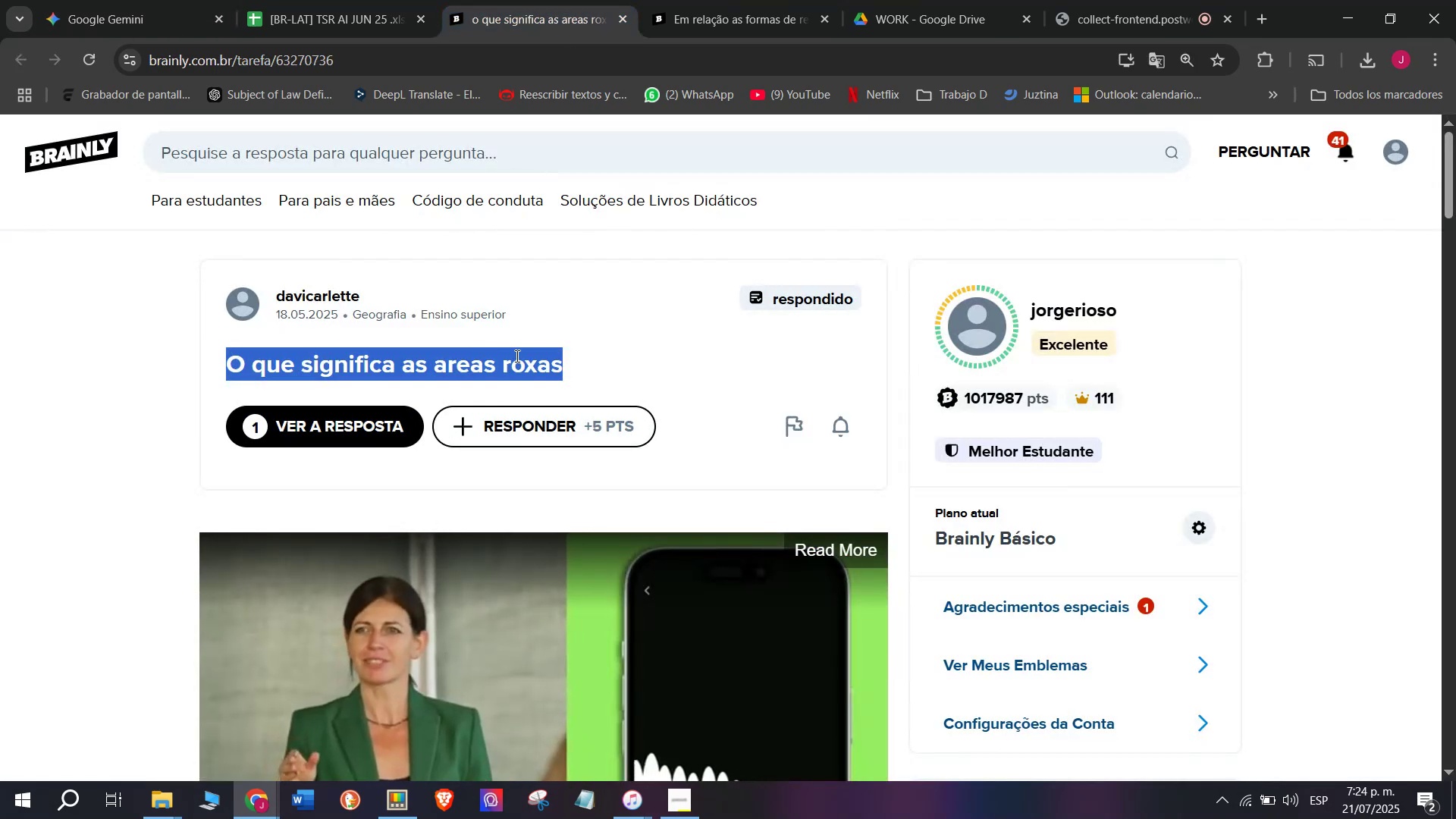 
left_click([544, 421])
 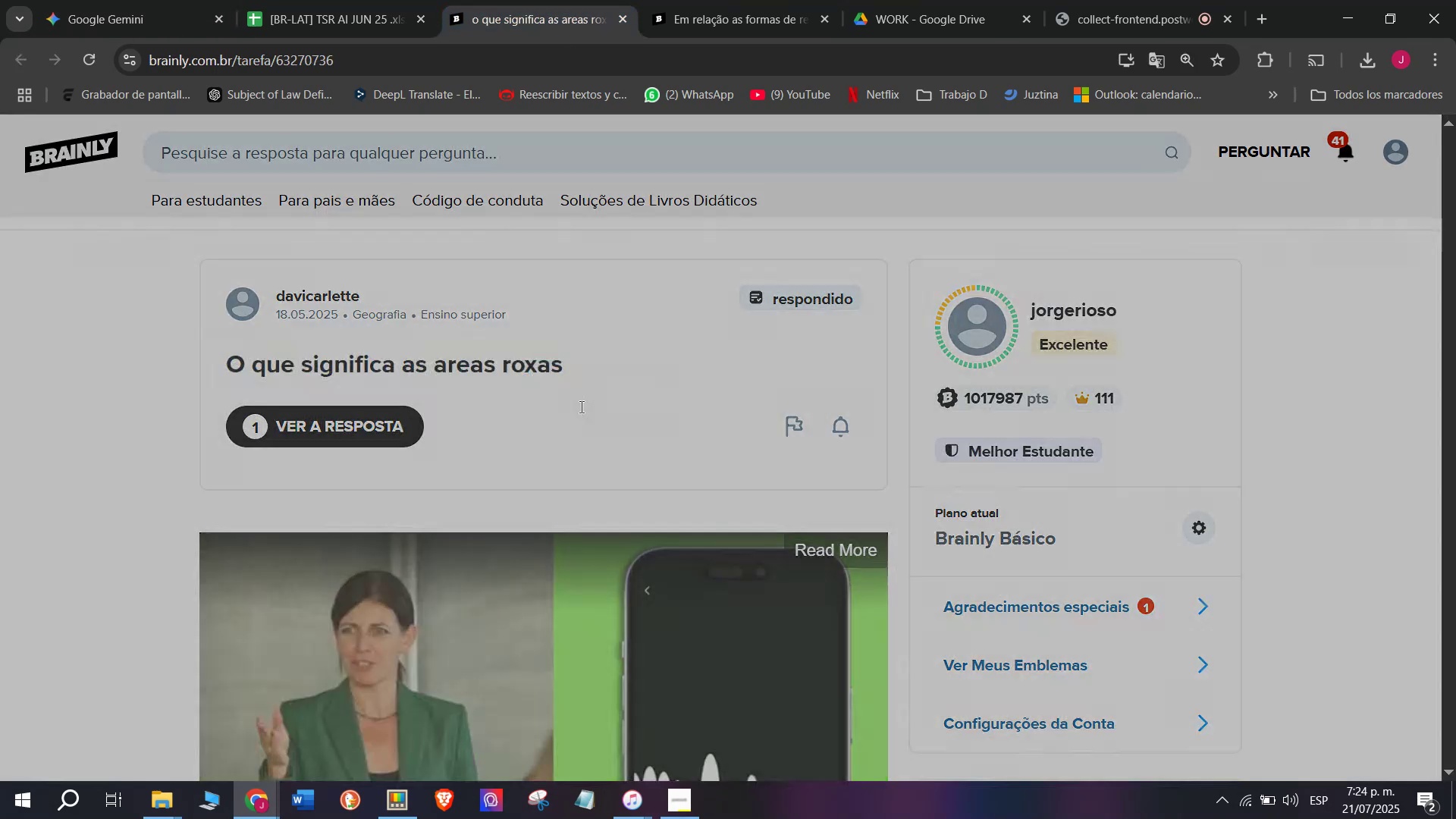 
left_click_drag(start_coordinate=[801, 433], to_coordinate=[278, 141])
 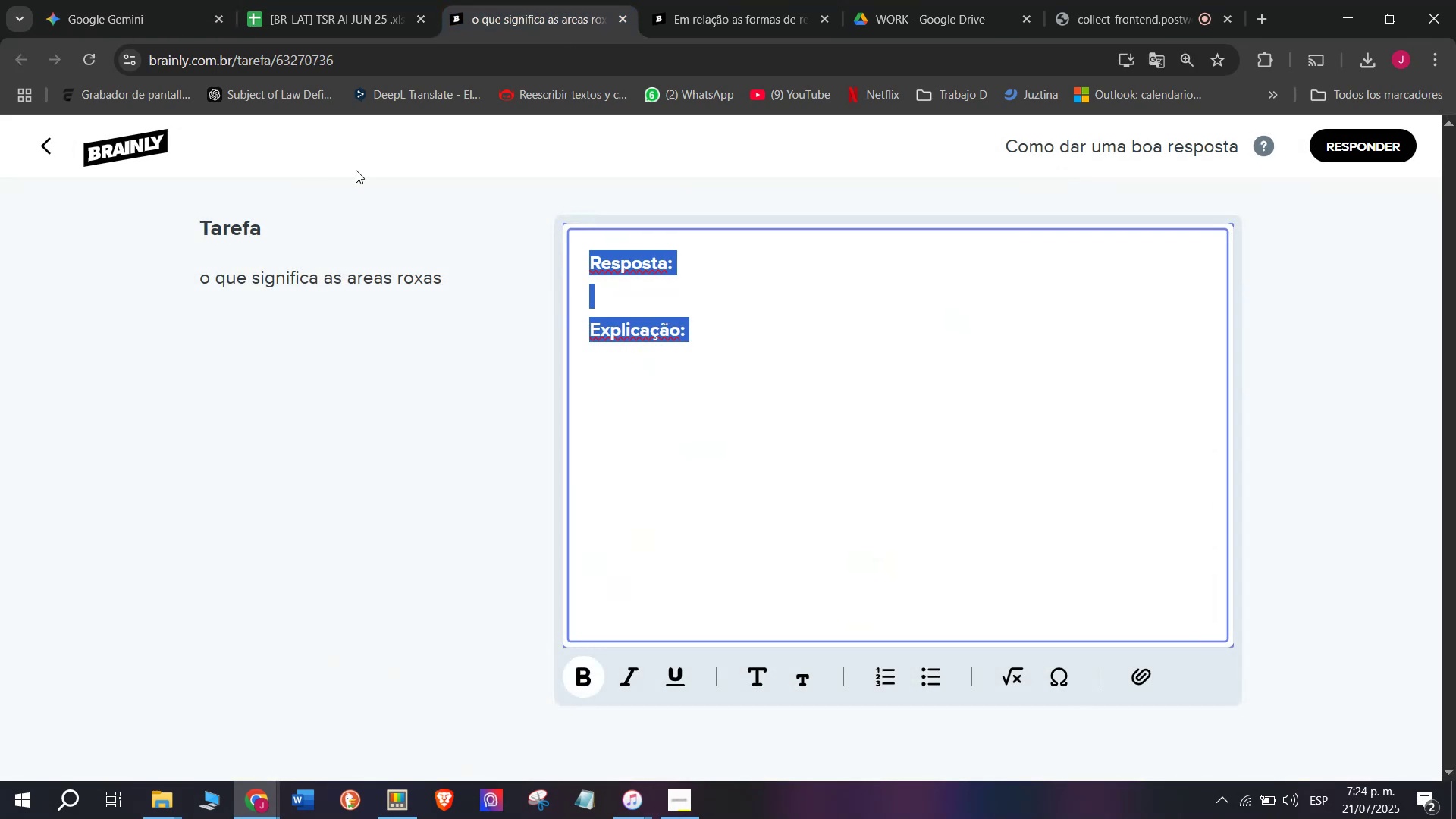 
key(Control+ControlLeft)
 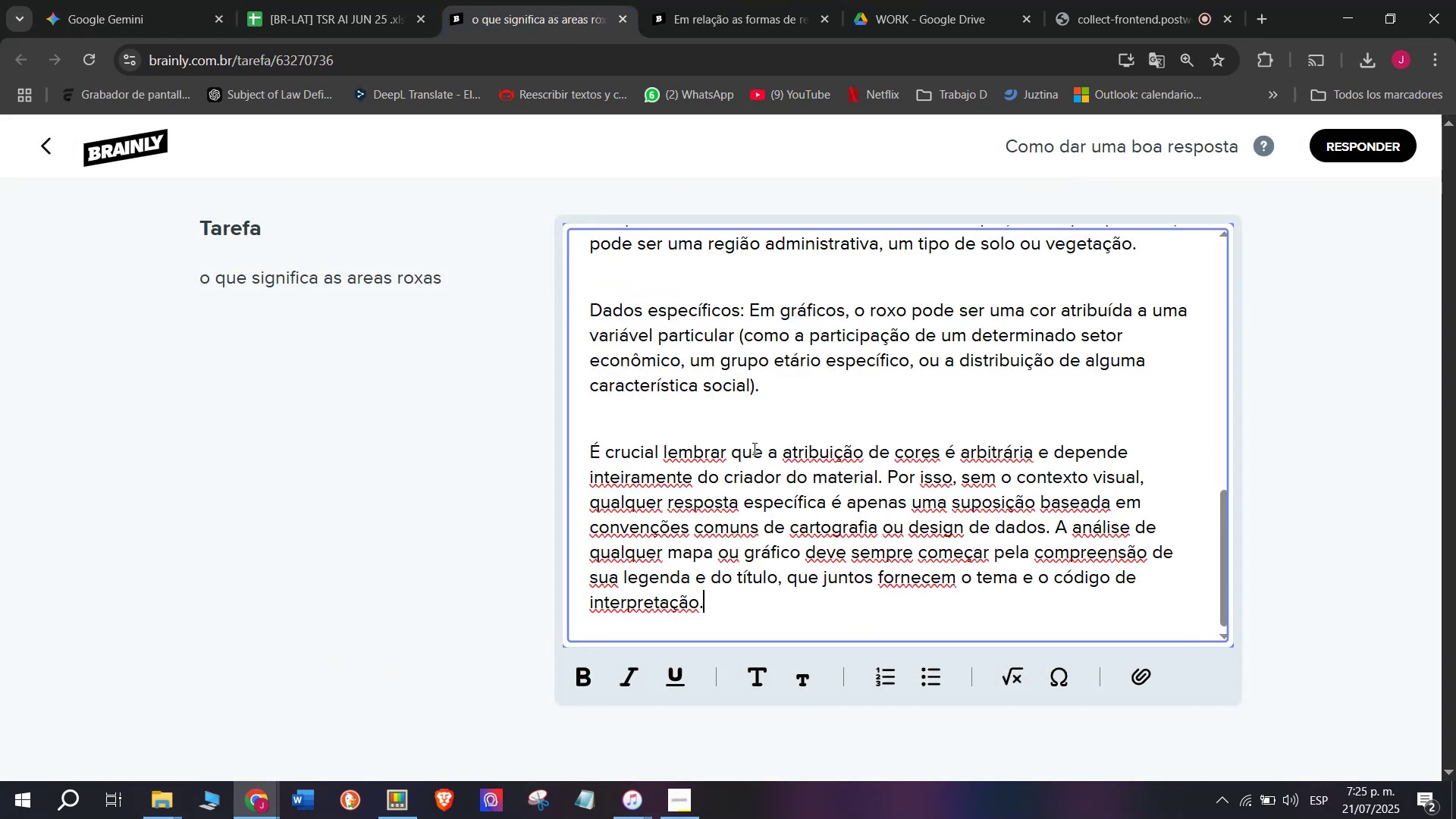 
key(Z)
 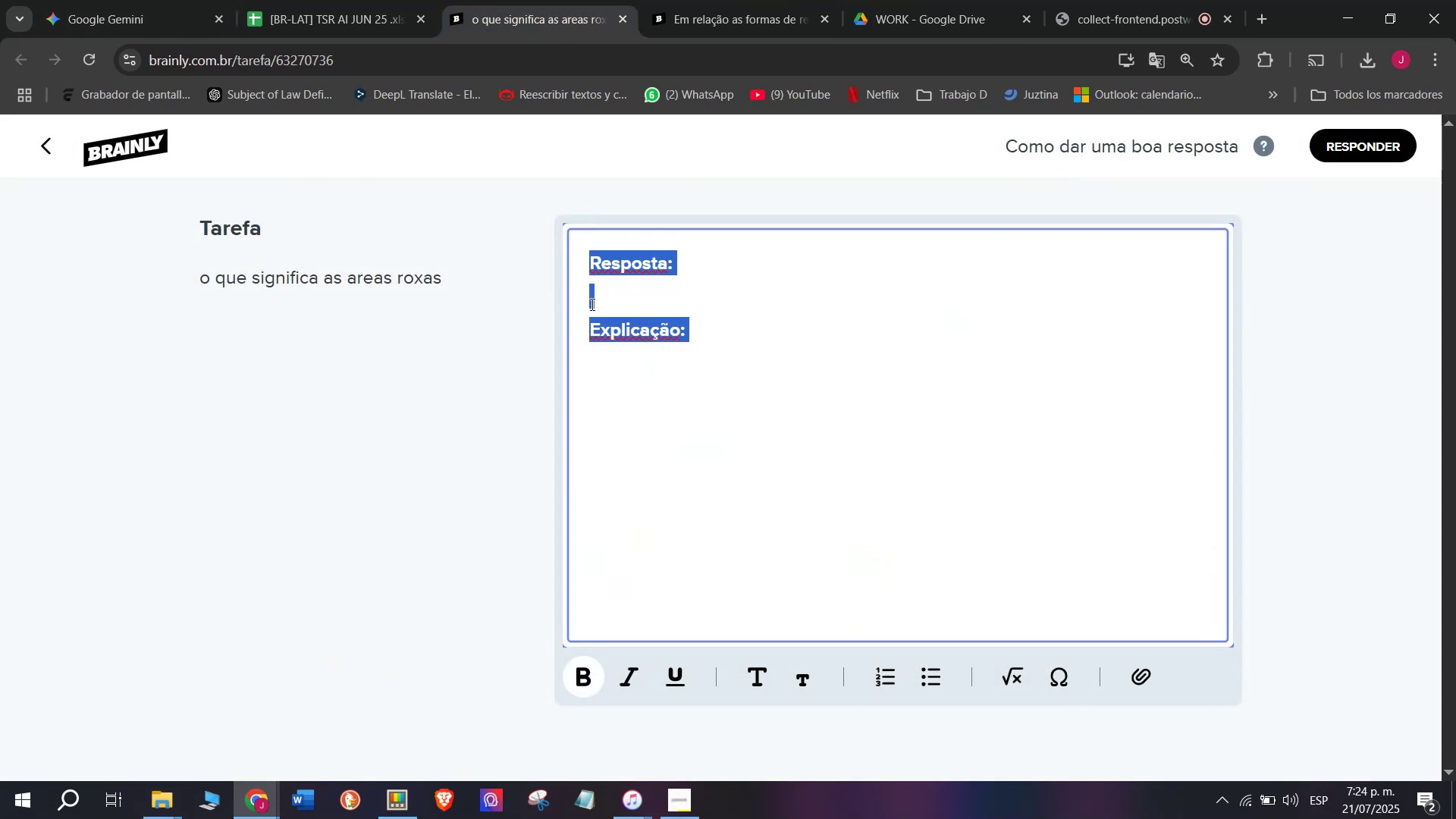 
key(Control+V)
 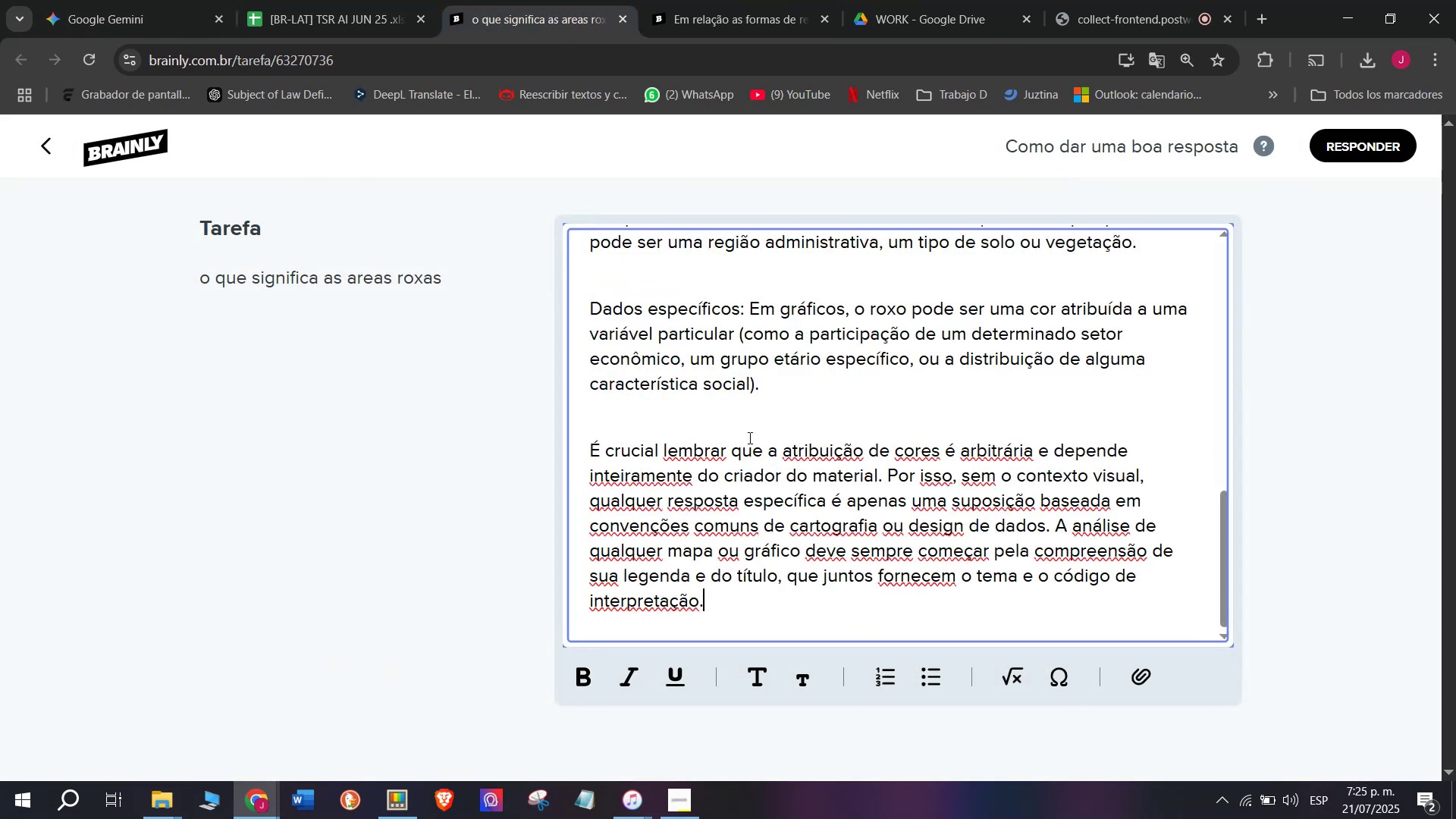 
scroll: coordinate [753, 448], scroll_direction: up, amount: 10.0
 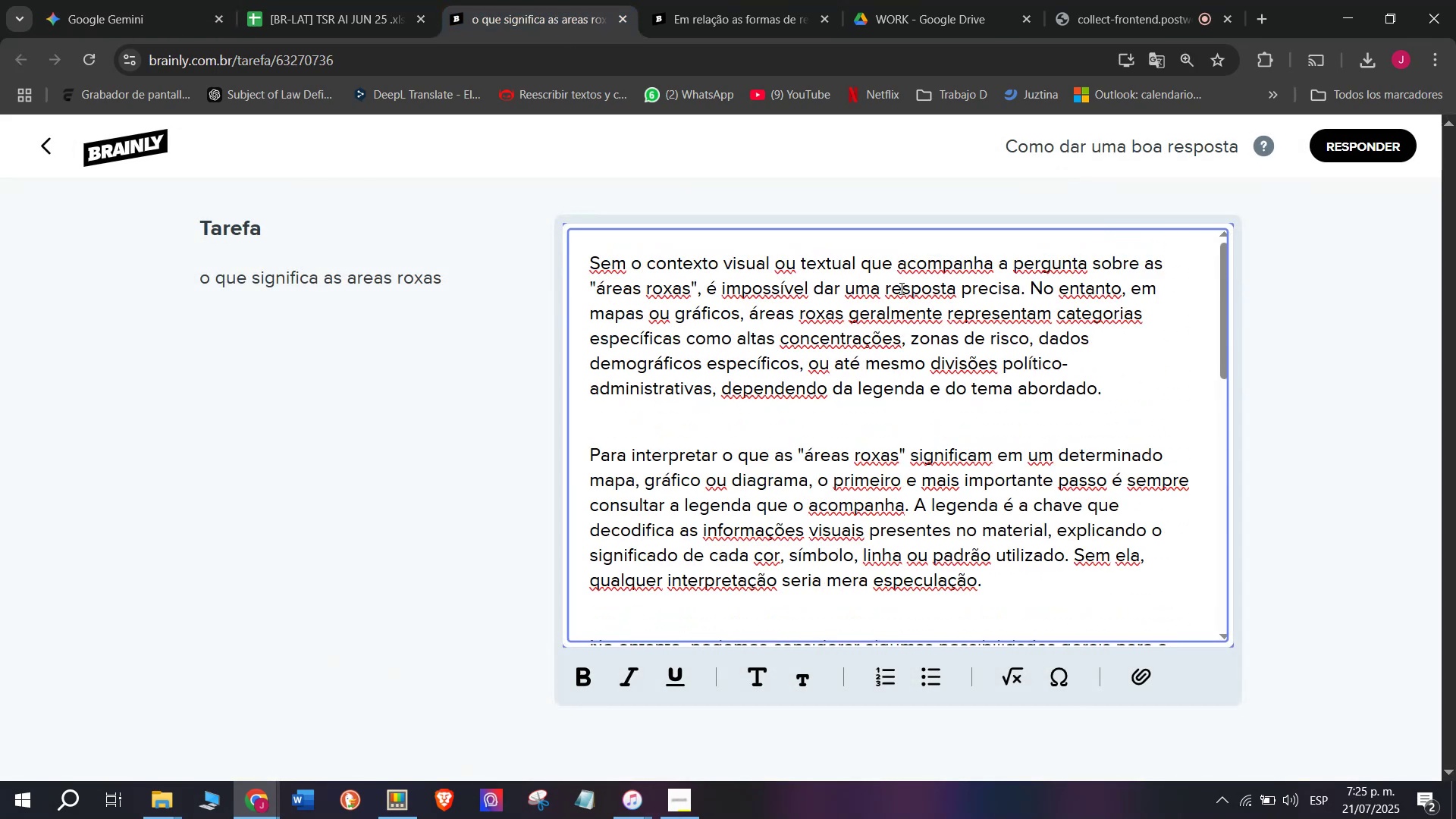 
wait(8.08)
 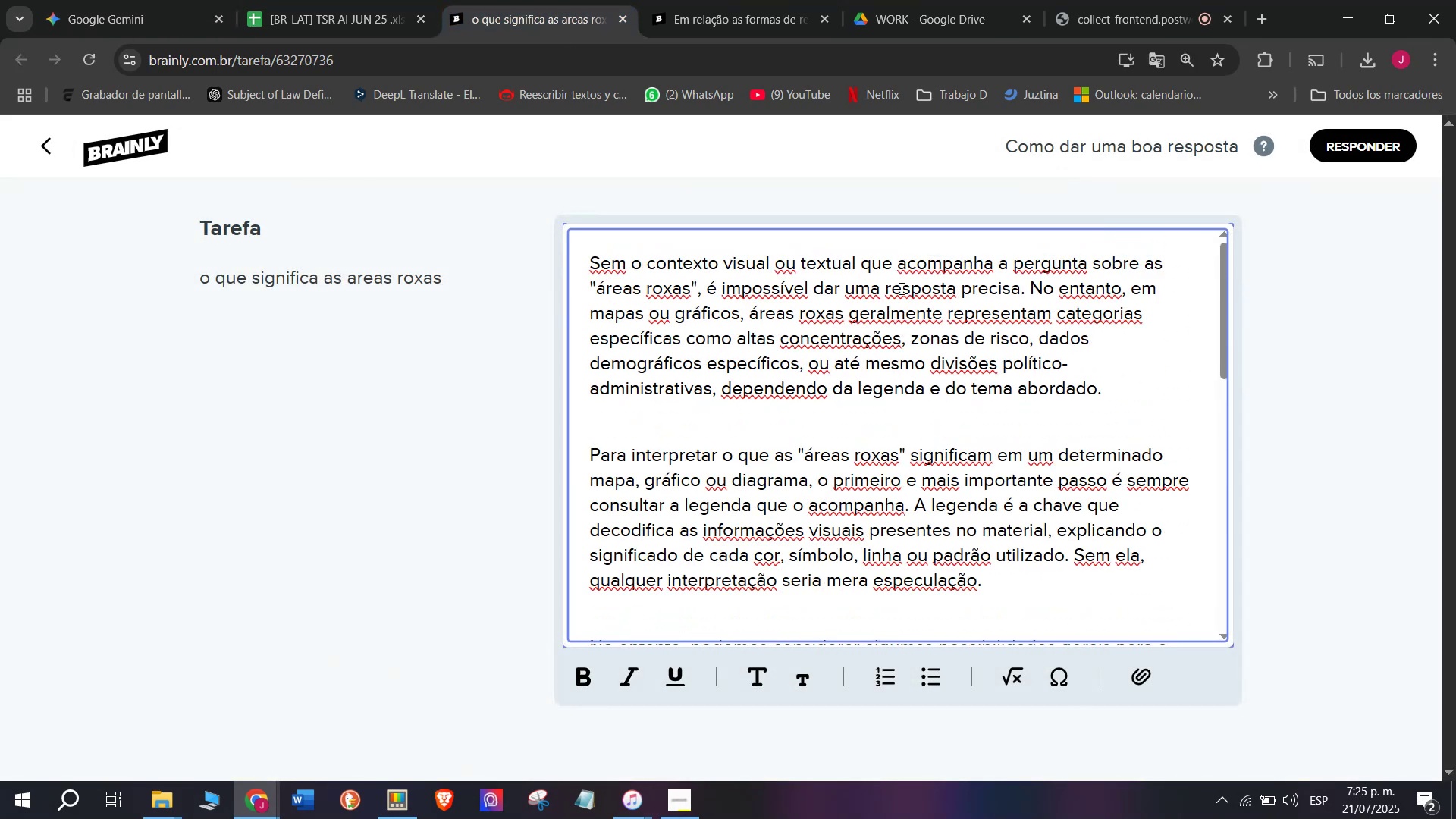 
left_click([628, 19])
 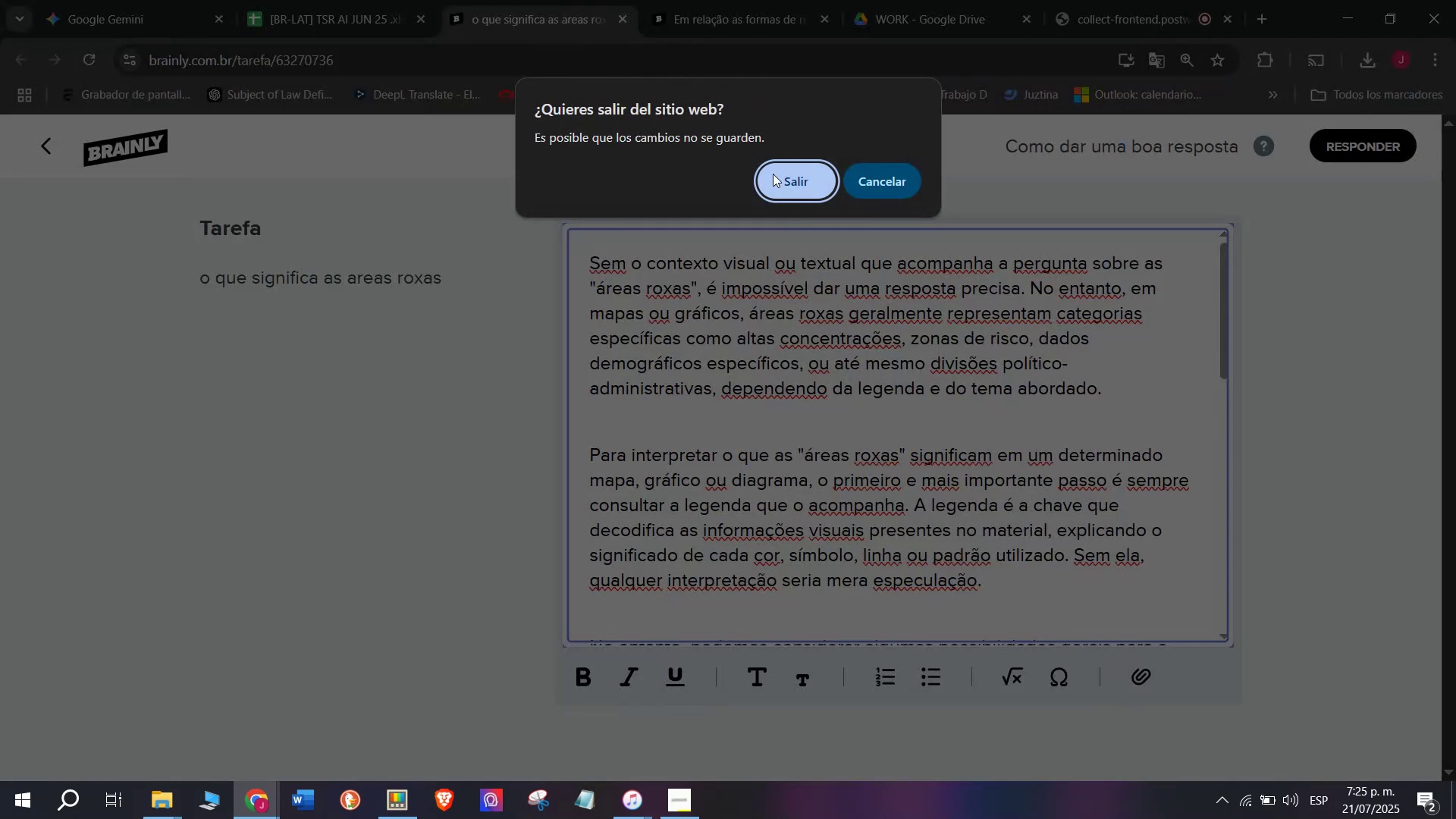 
left_click([783, 185])
 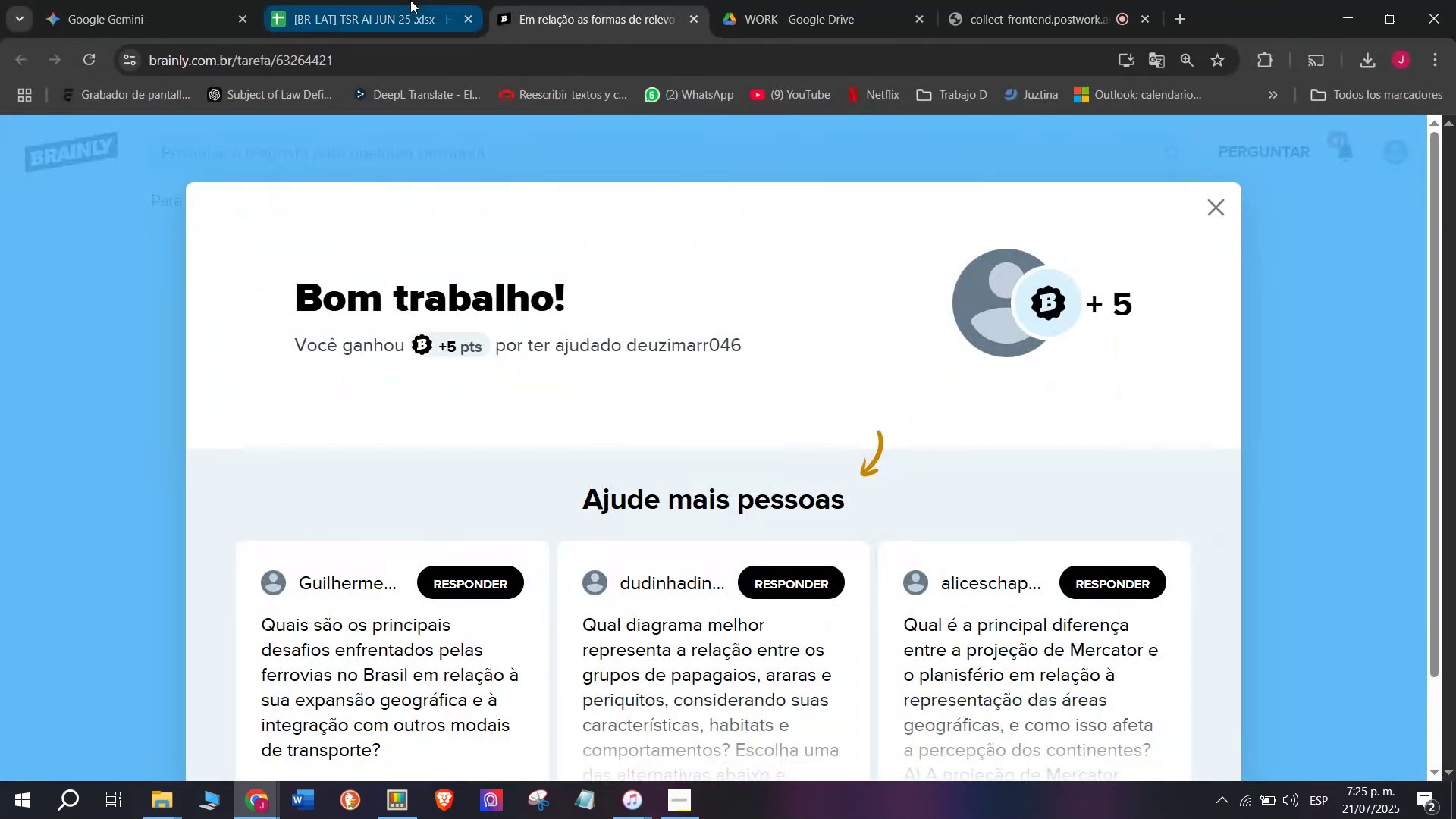 
left_click([410, 0])
 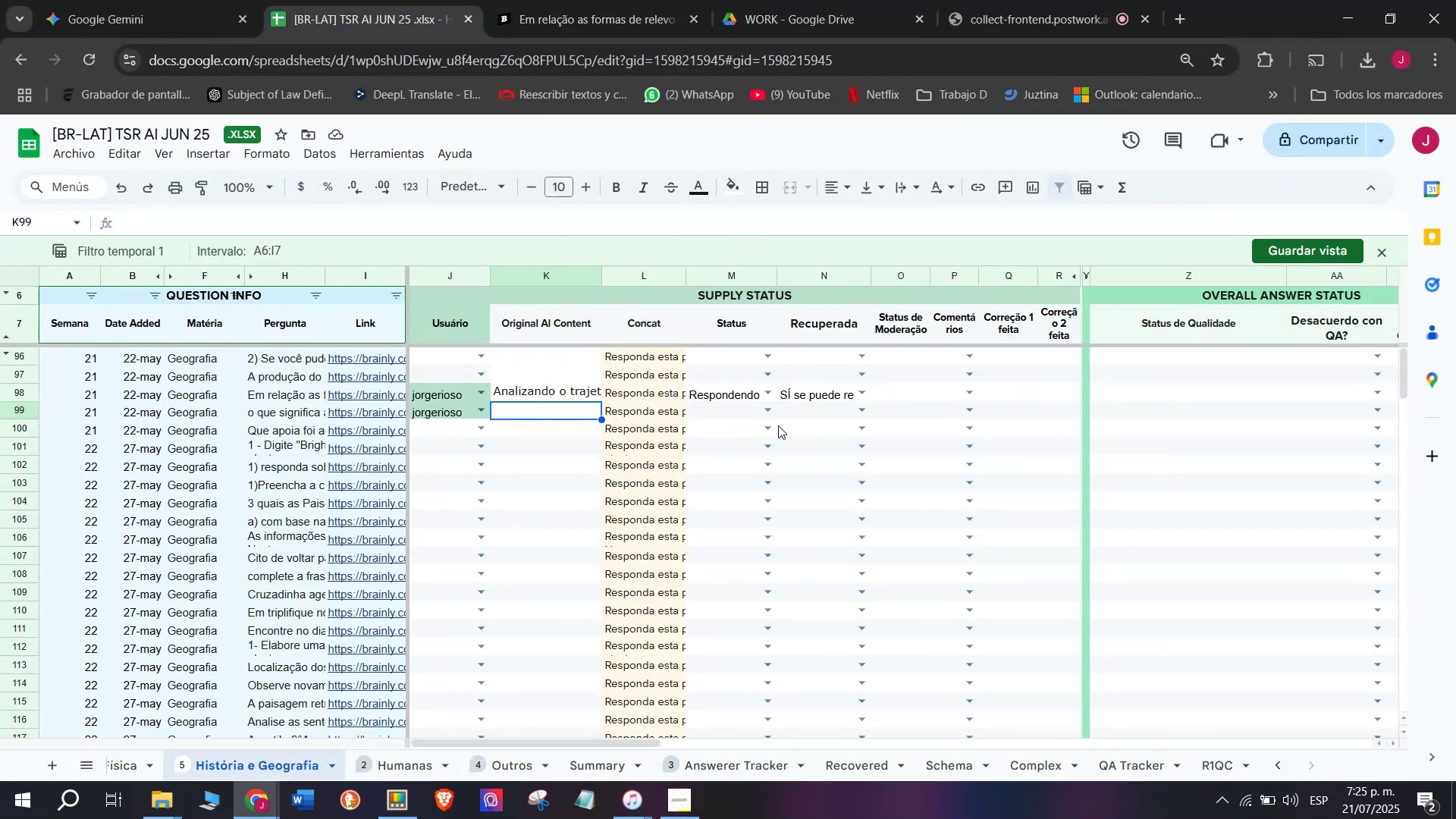 
left_click([769, 416])
 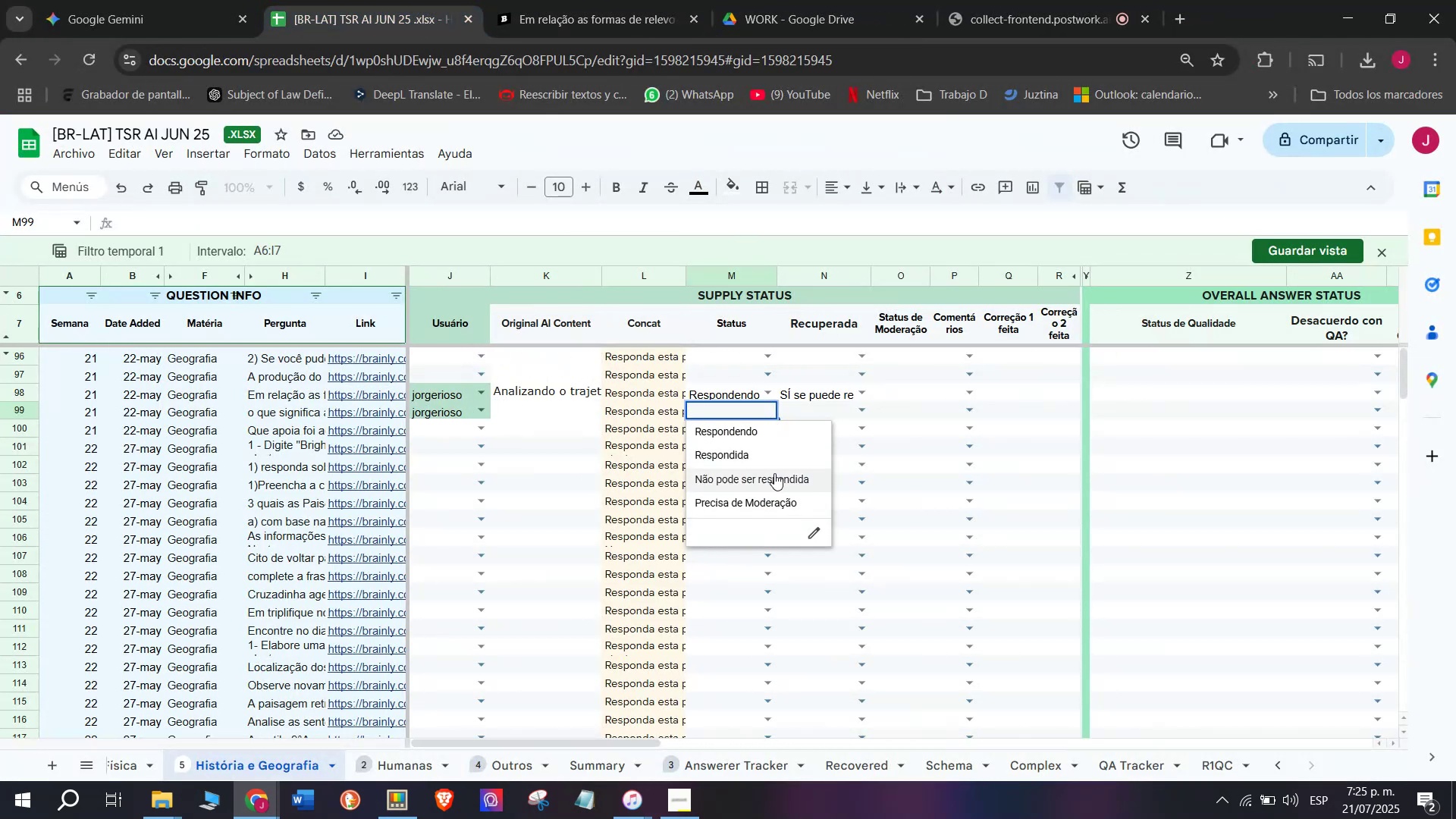 
left_click([777, 479])
 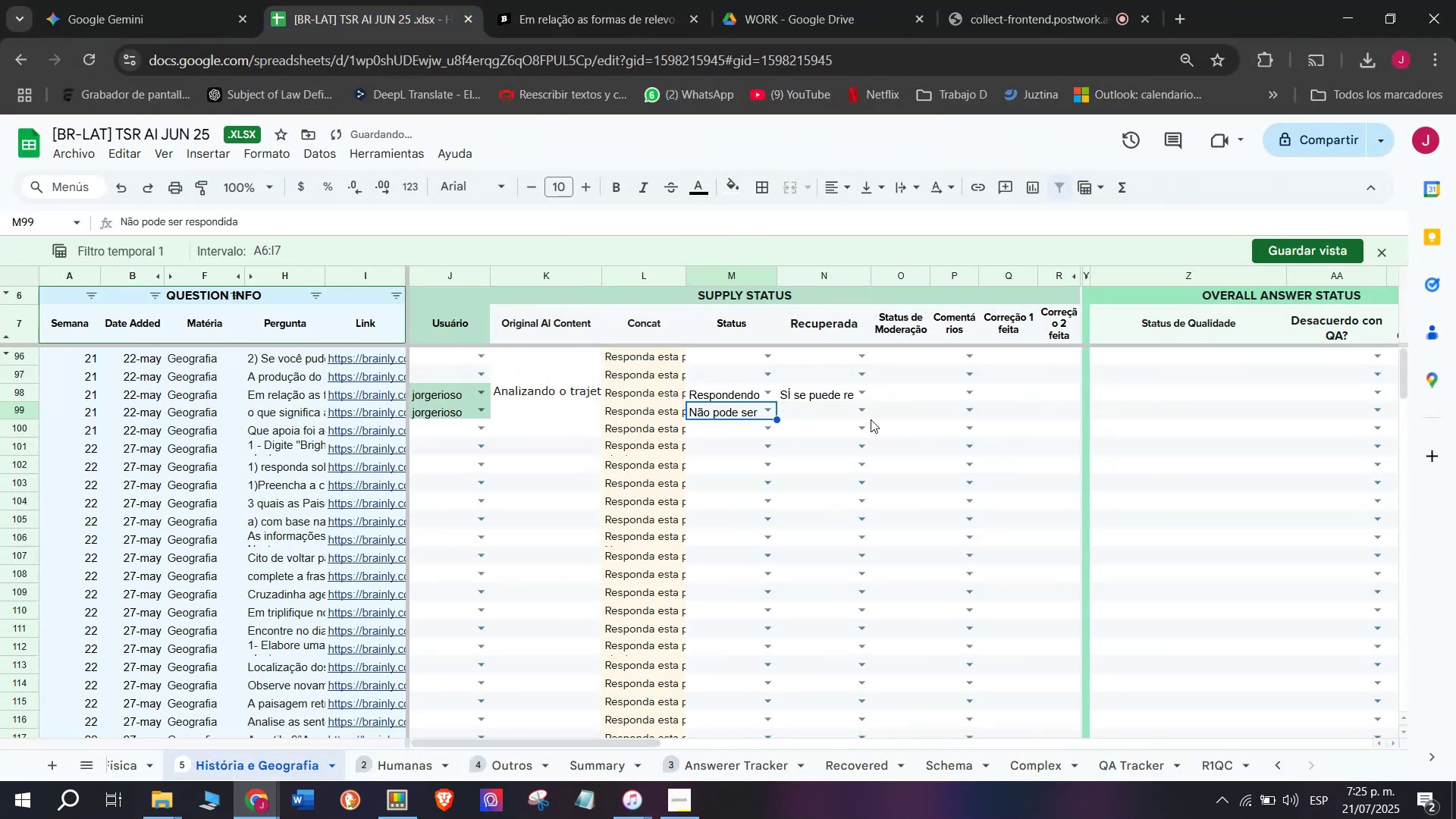 
left_click([864, 416])
 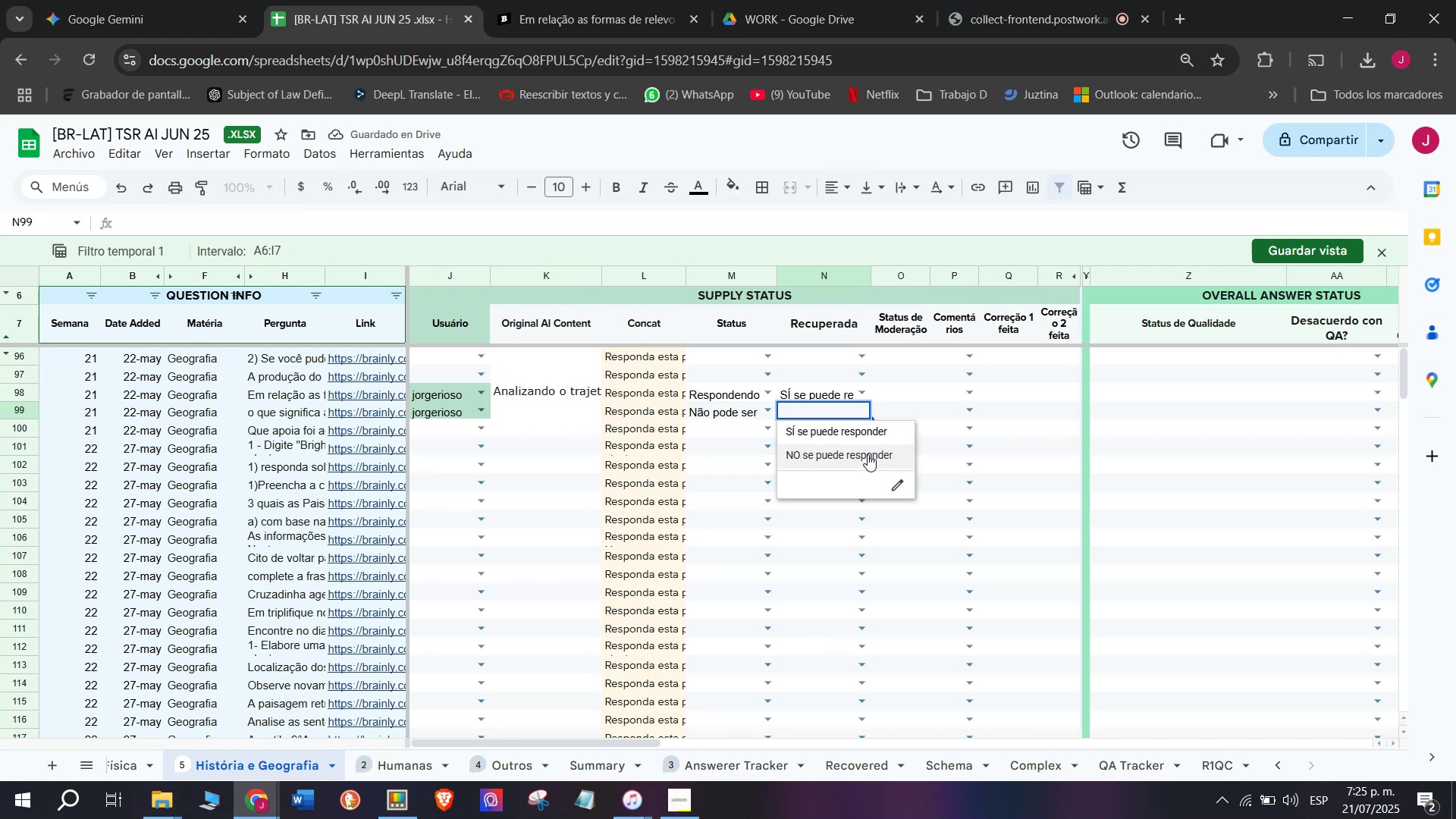 
left_click([621, 400])
 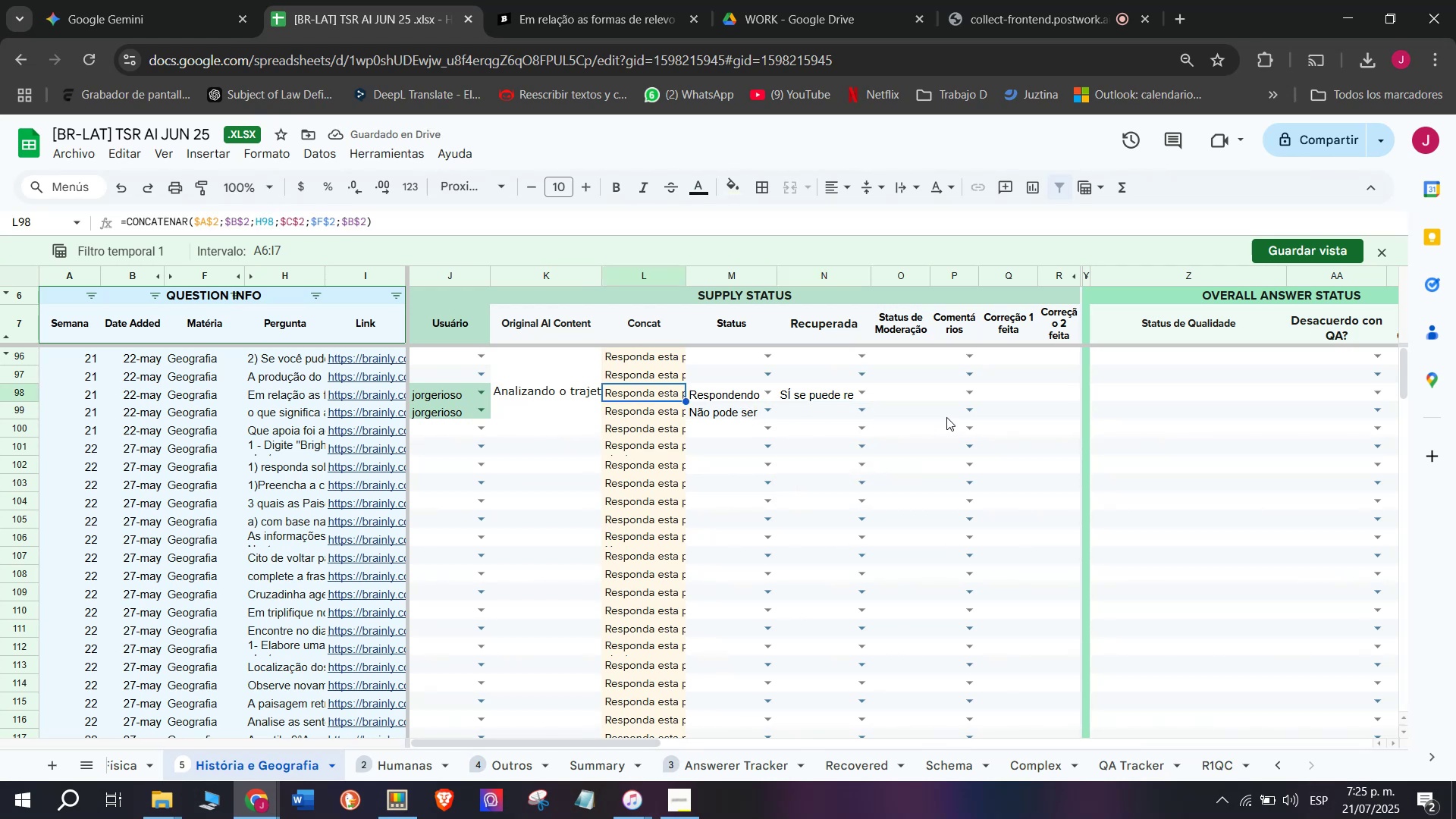 
left_click([964, 417])
 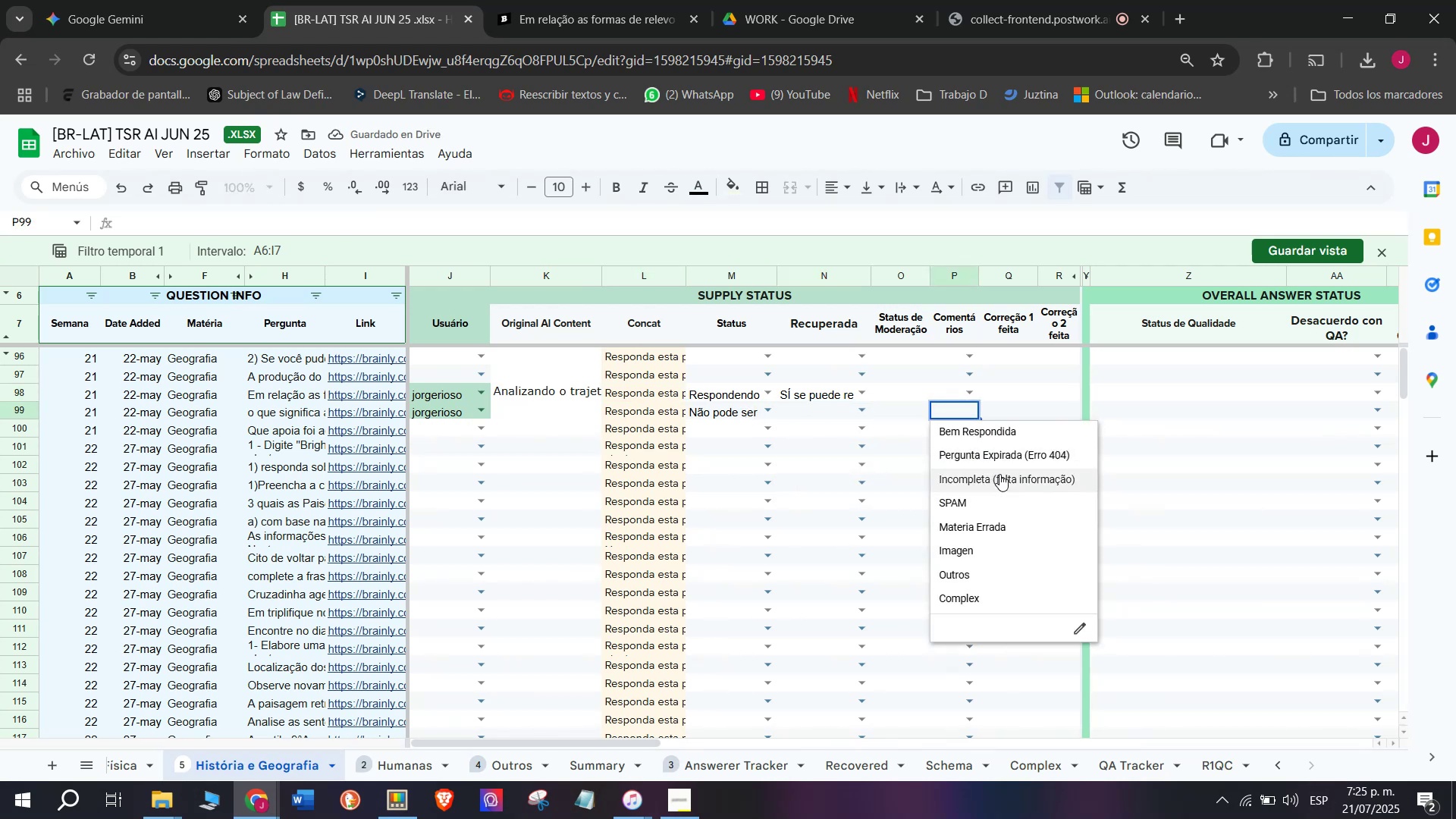 
left_click([1004, 480])
 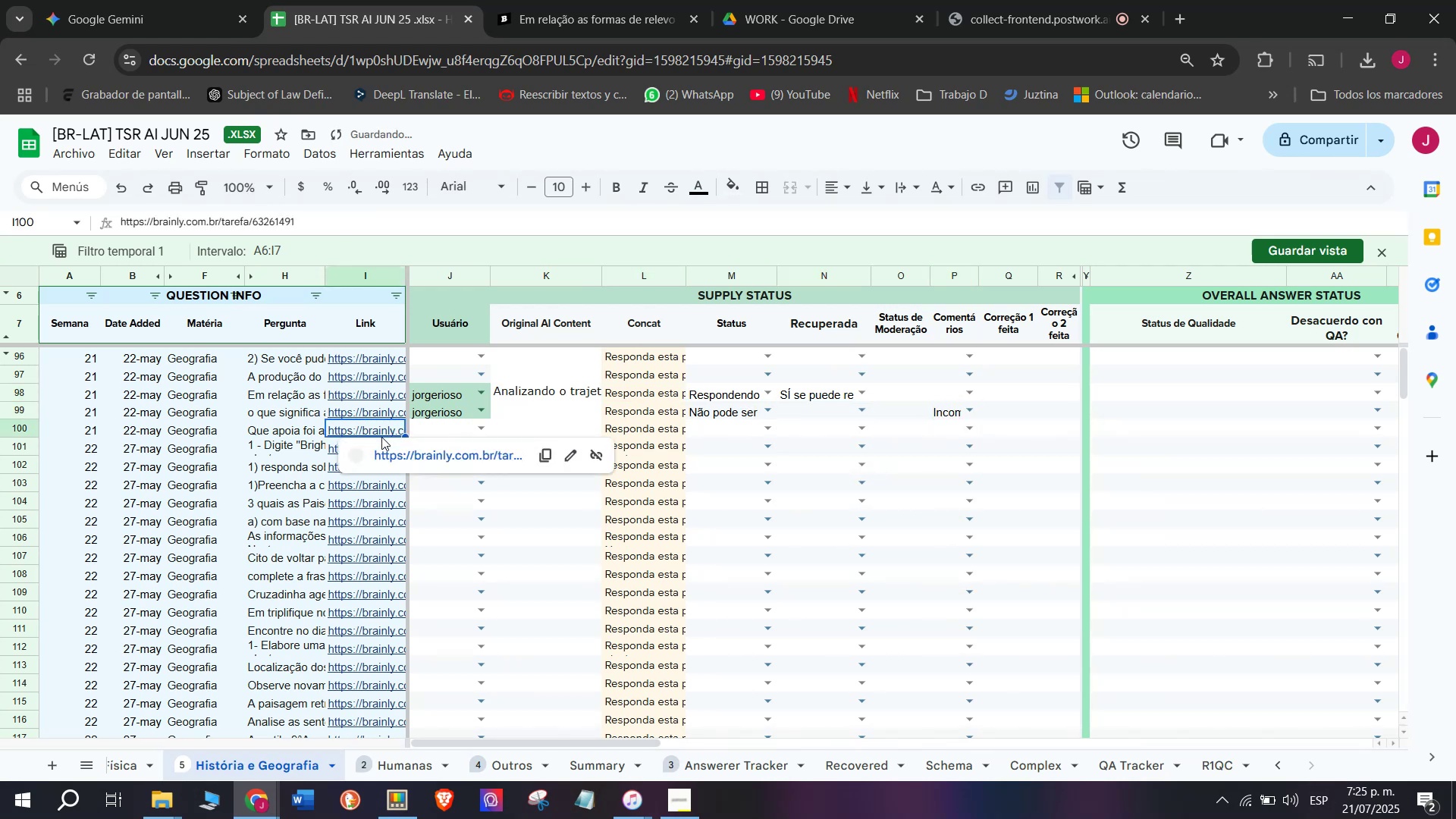 
double_click([426, 458])
 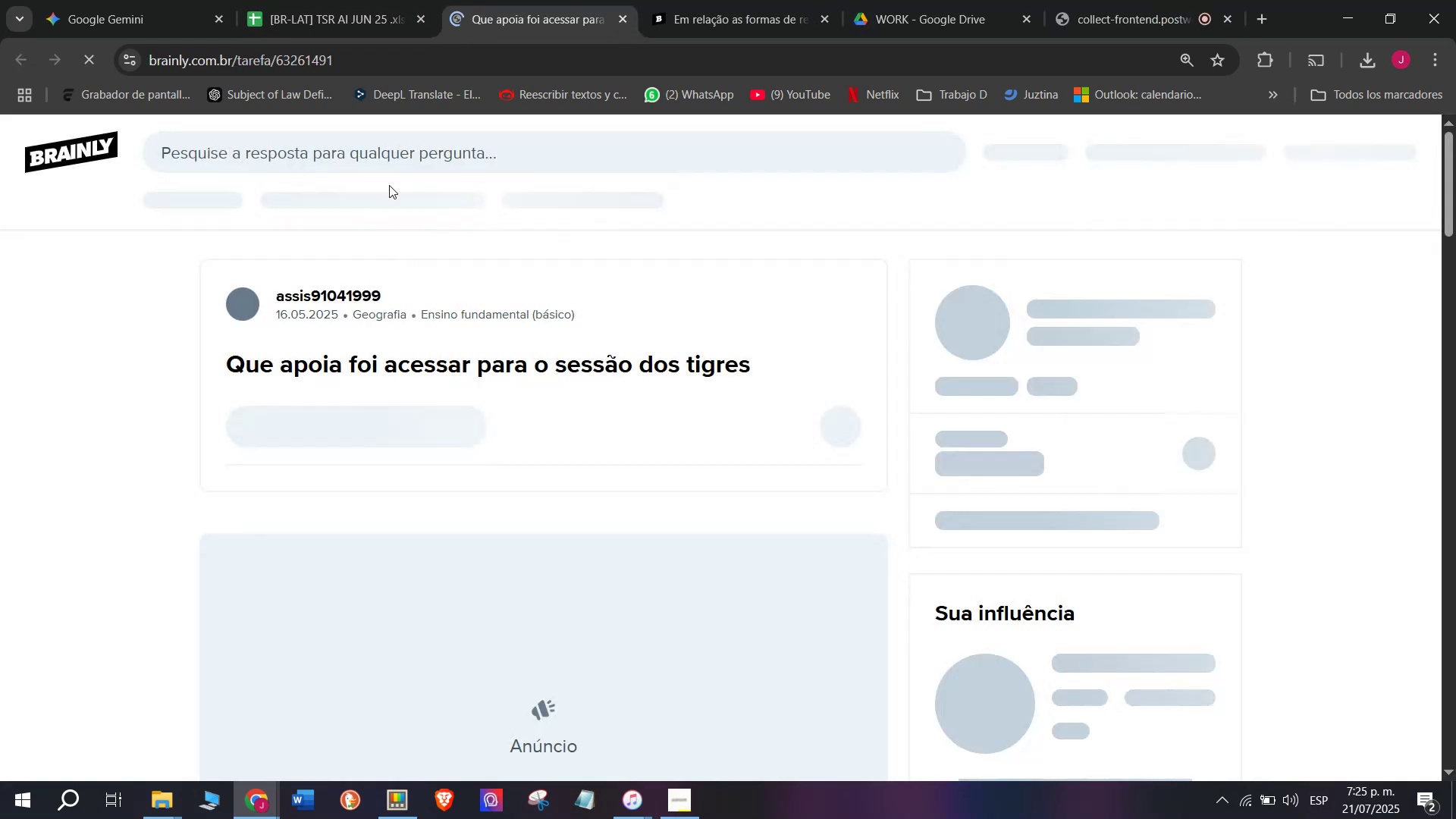 
left_click([321, 0])
 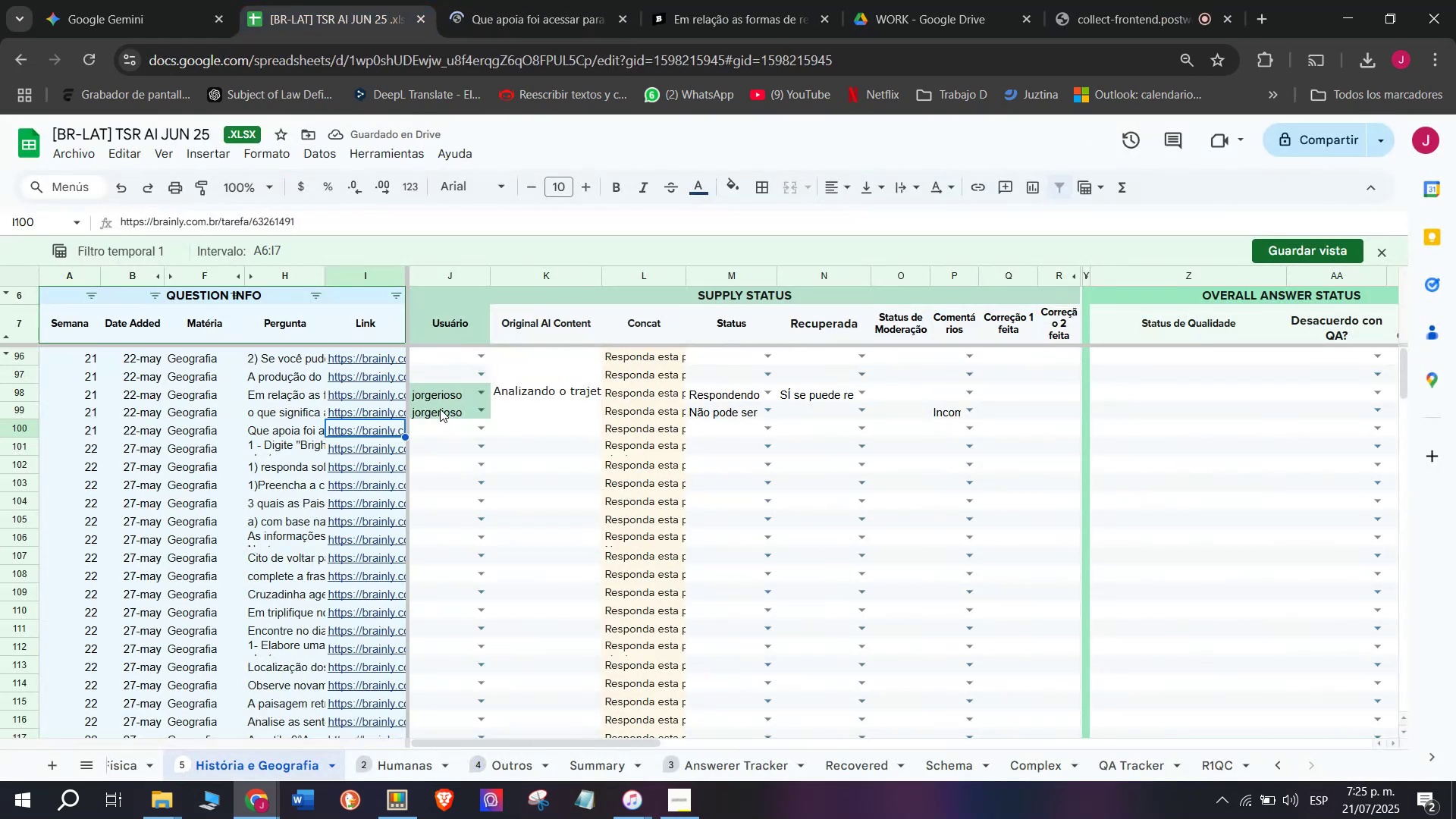 
left_click([441, 409])
 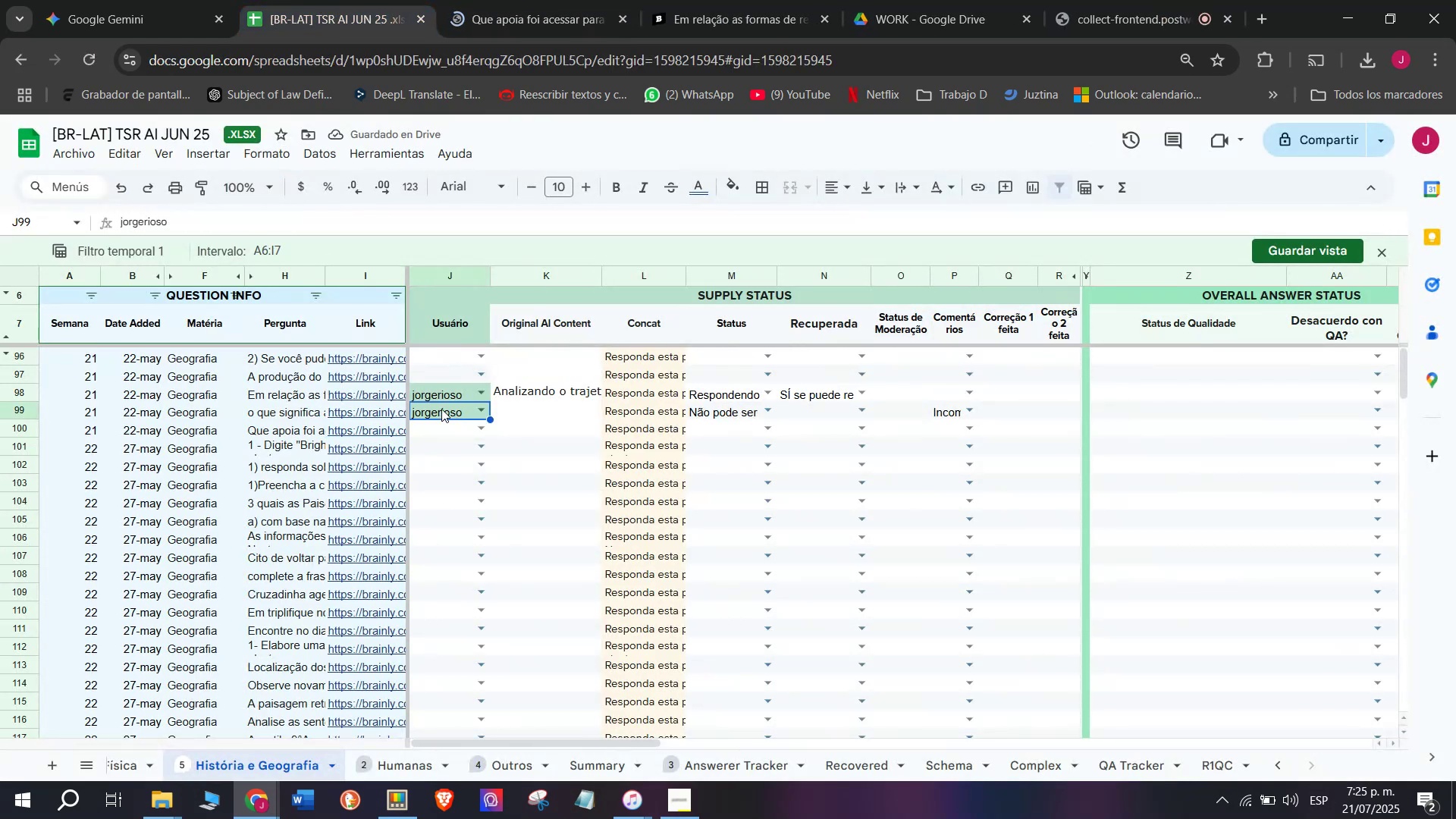 
key(Q)
 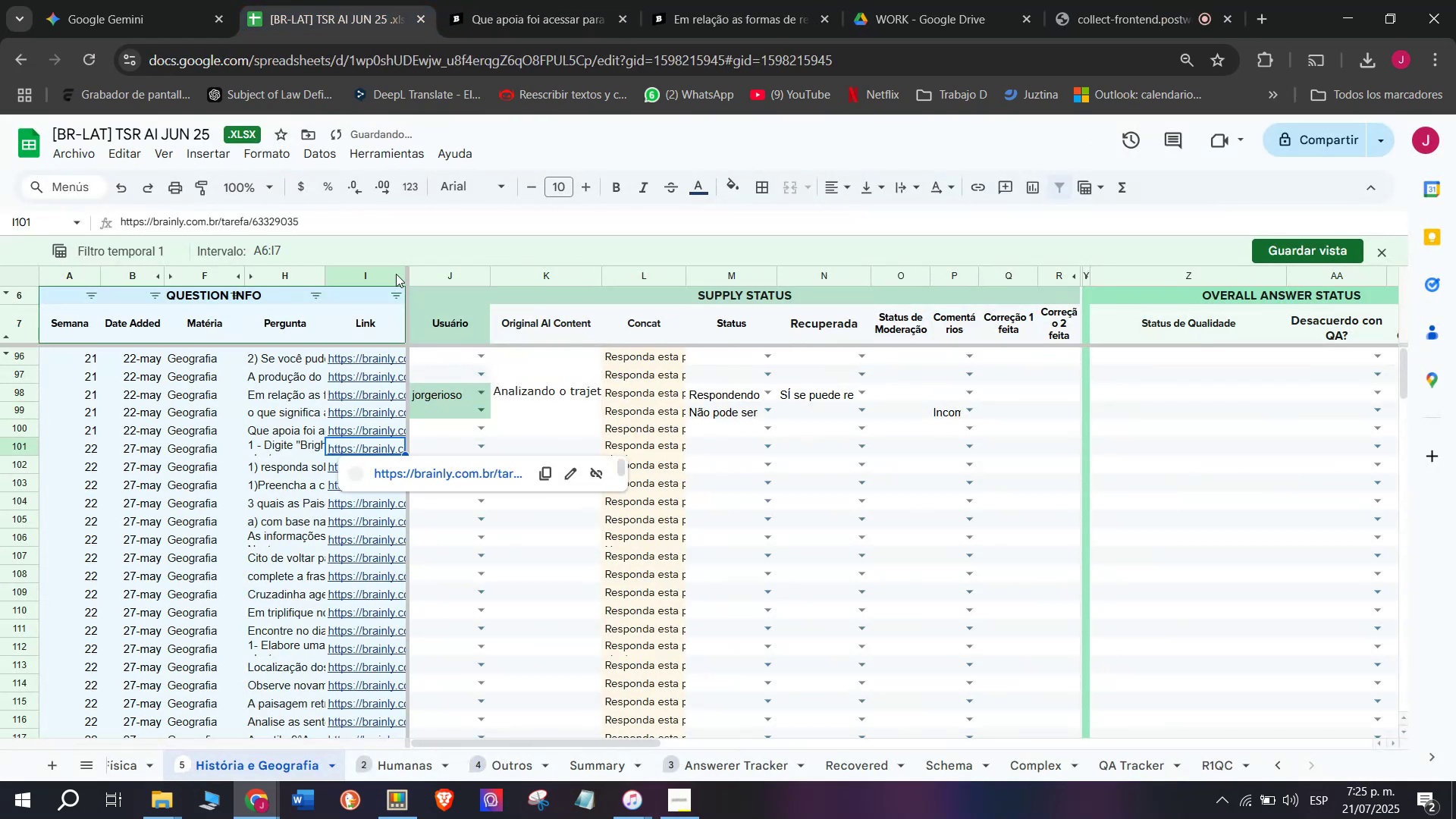 
key(Backspace)
 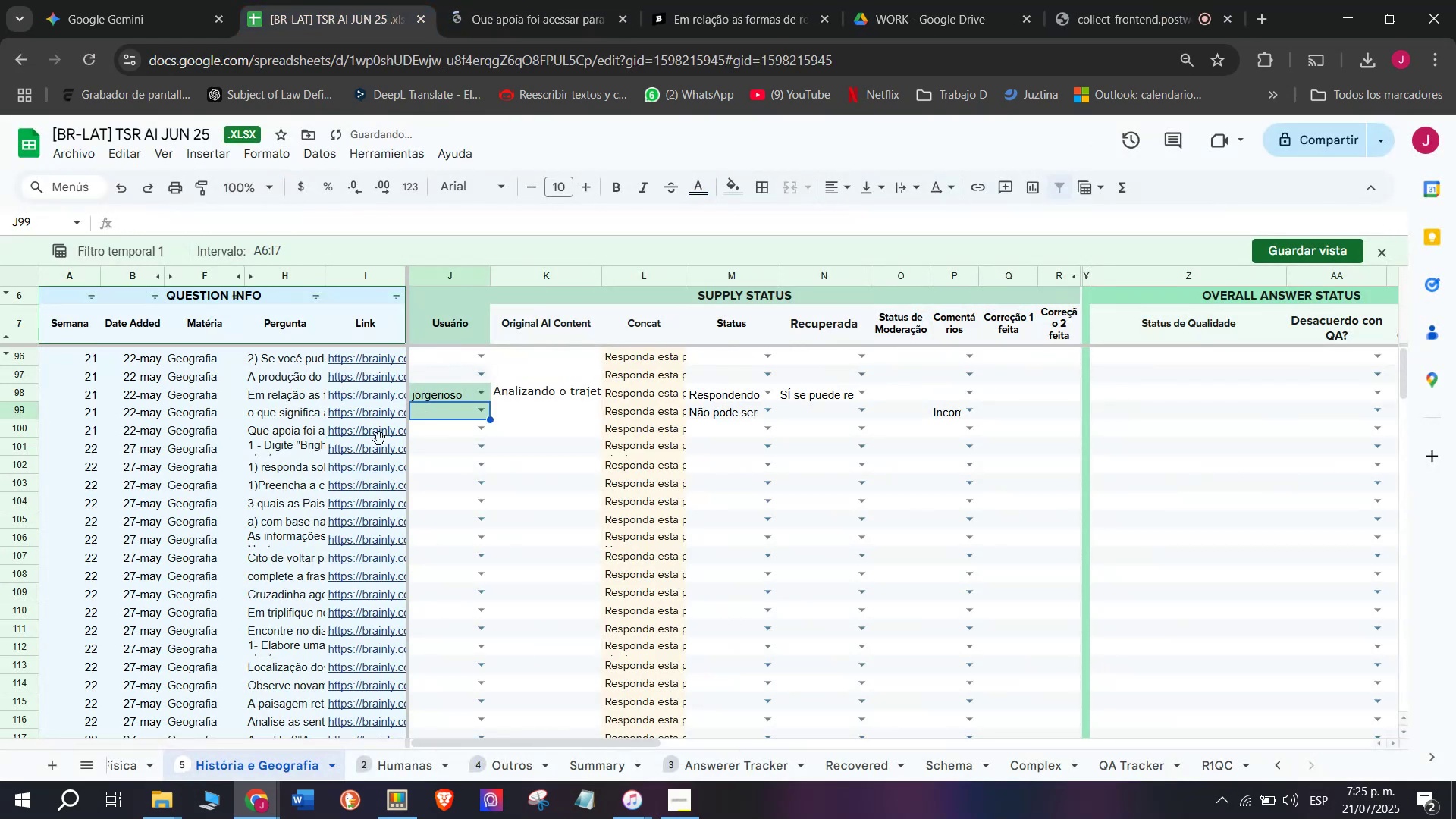 
left_click([529, 0])
 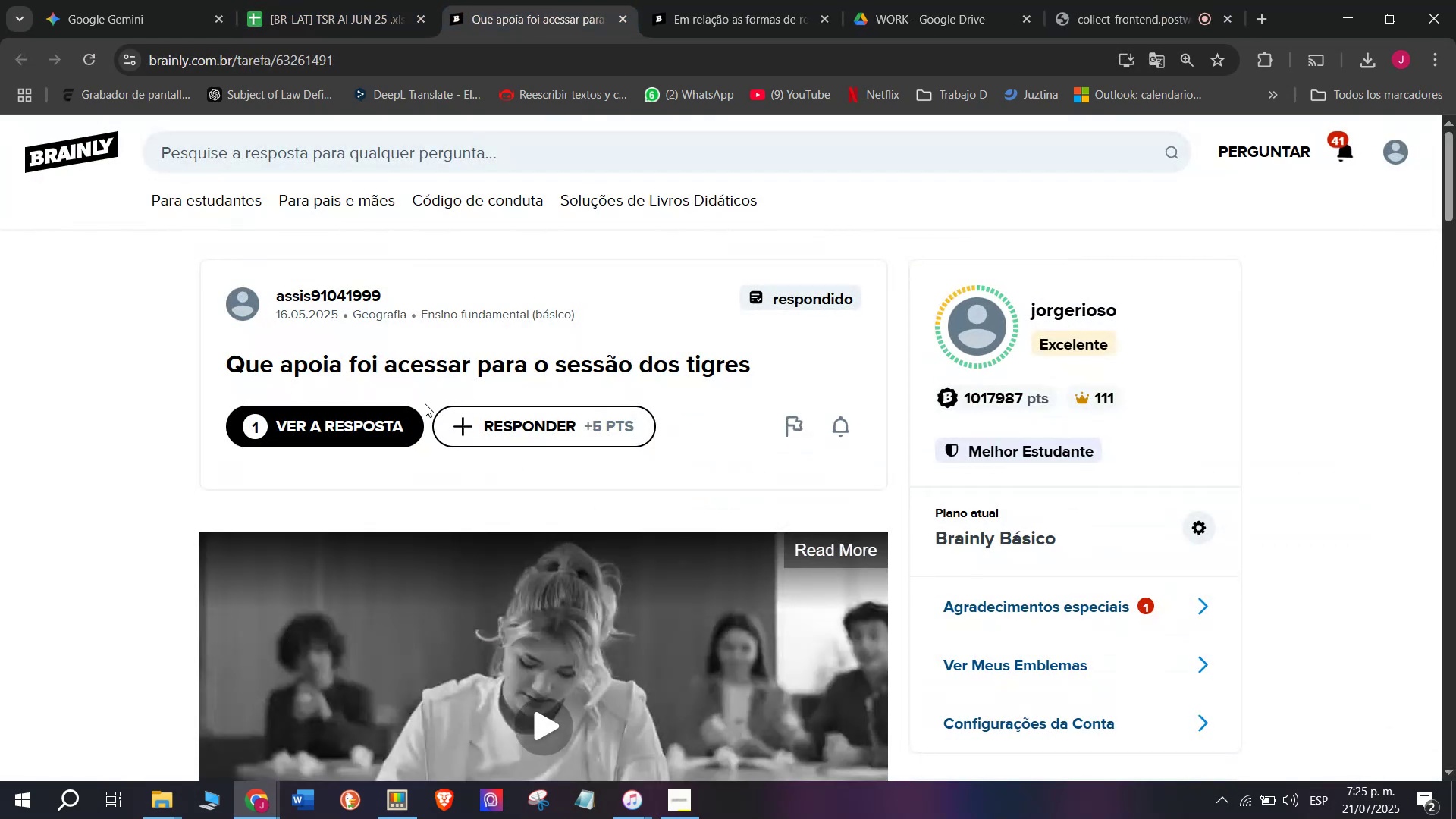 
scroll: coordinate [426, 403], scroll_direction: down, amount: 4.0
 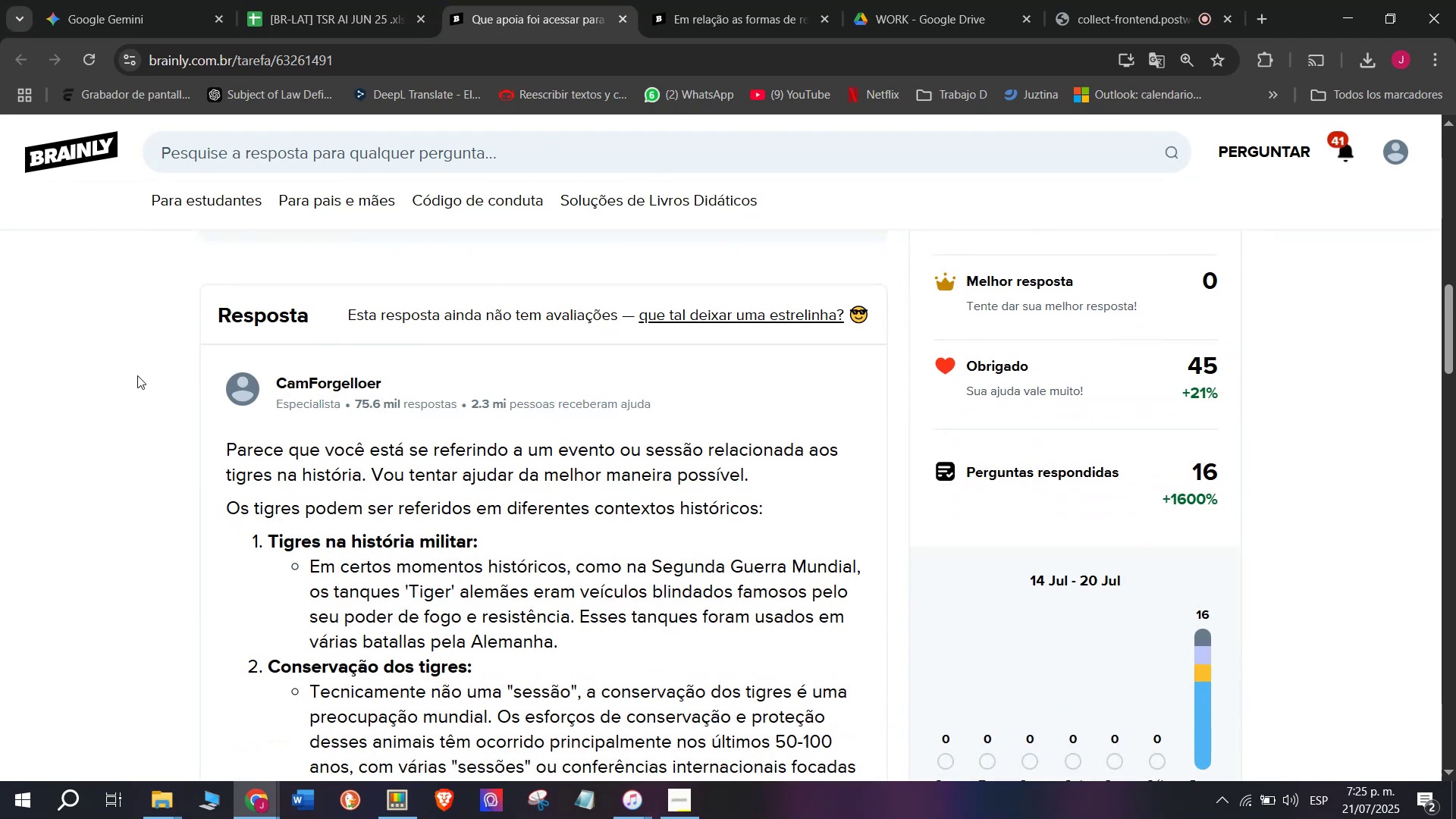 
wait(7.18)
 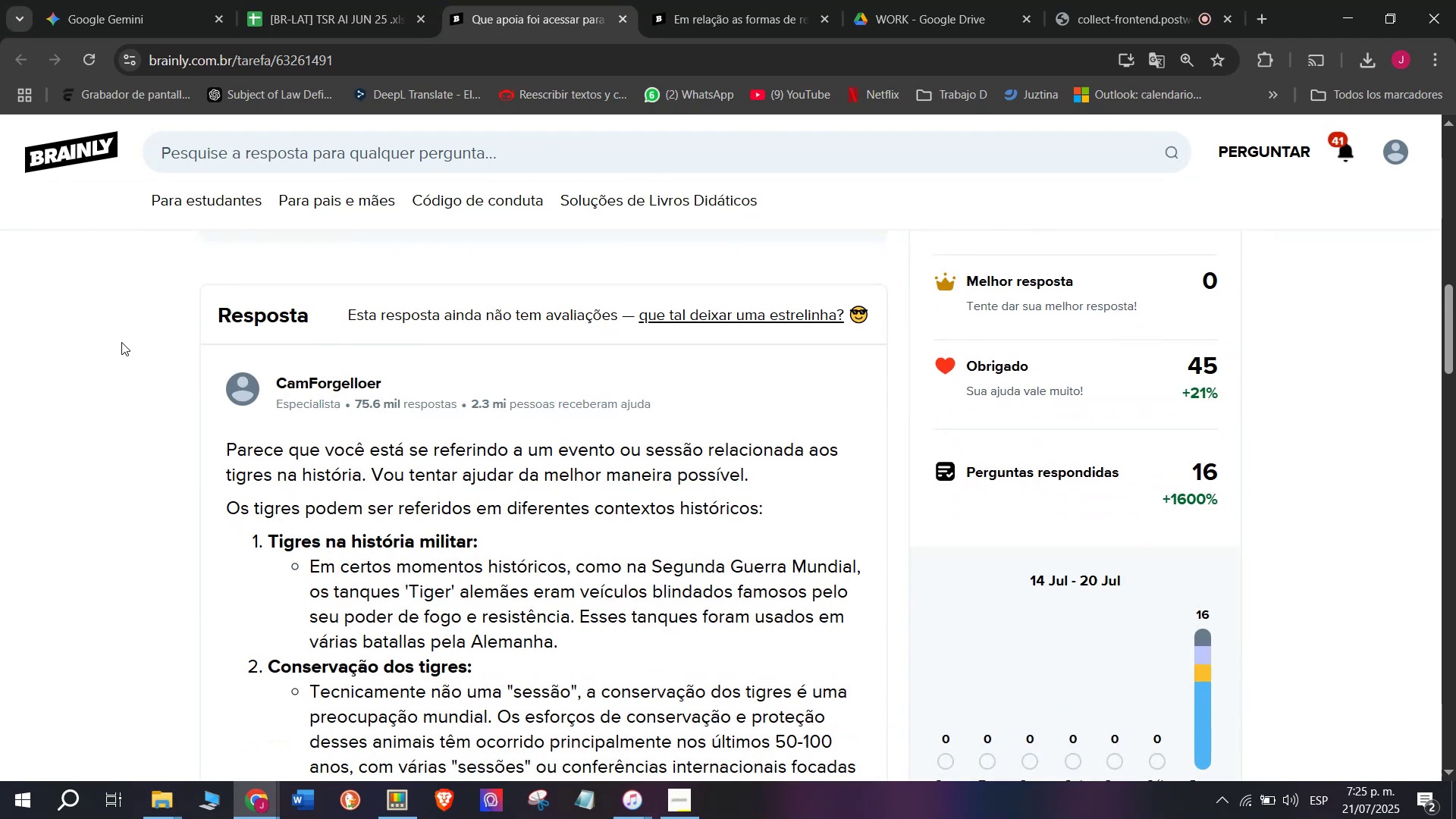 
scroll: coordinate [136, 375], scroll_direction: up, amount: 6.0
 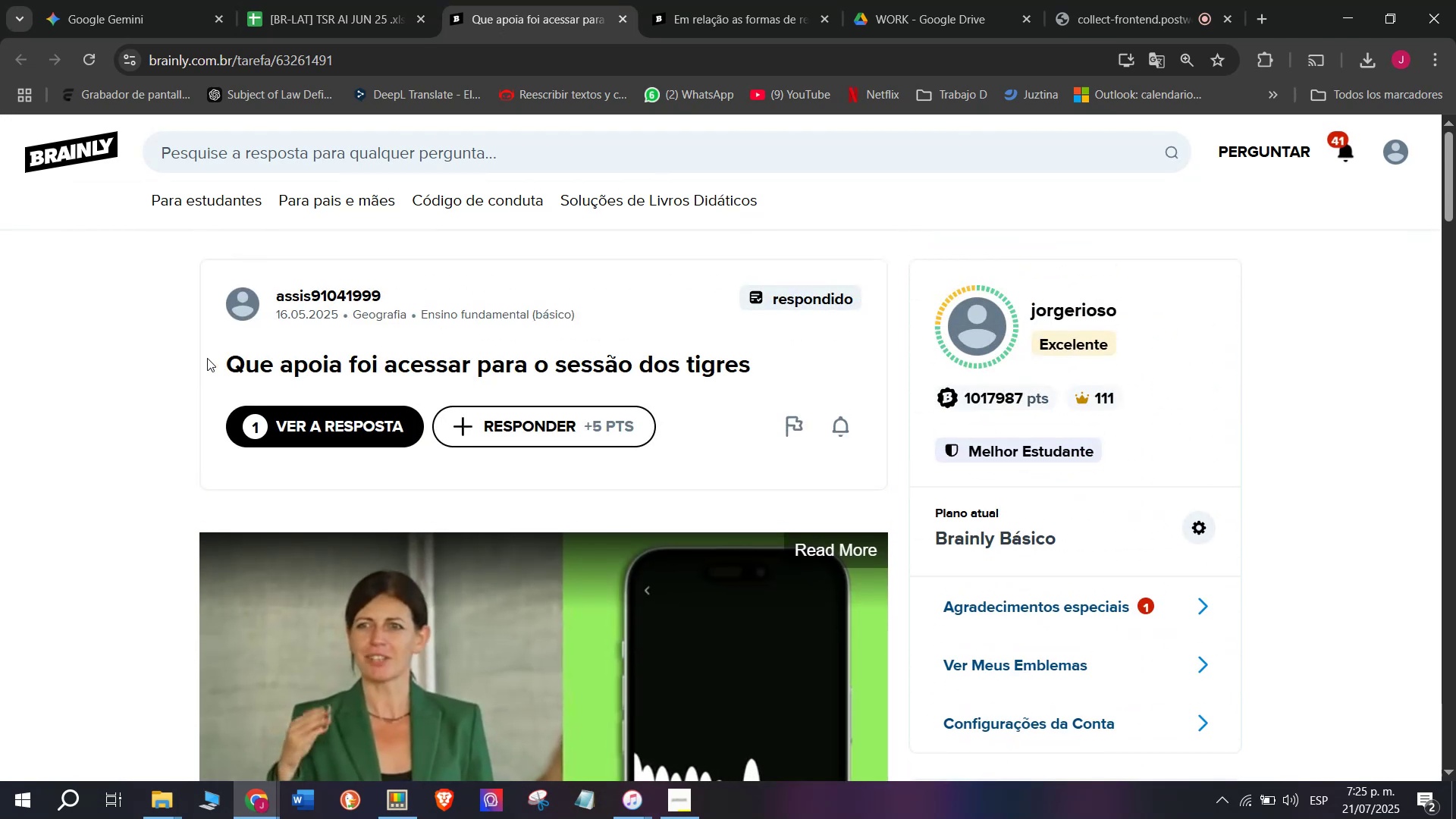 
left_click_drag(start_coordinate=[204, 358], to_coordinate=[774, 377])
 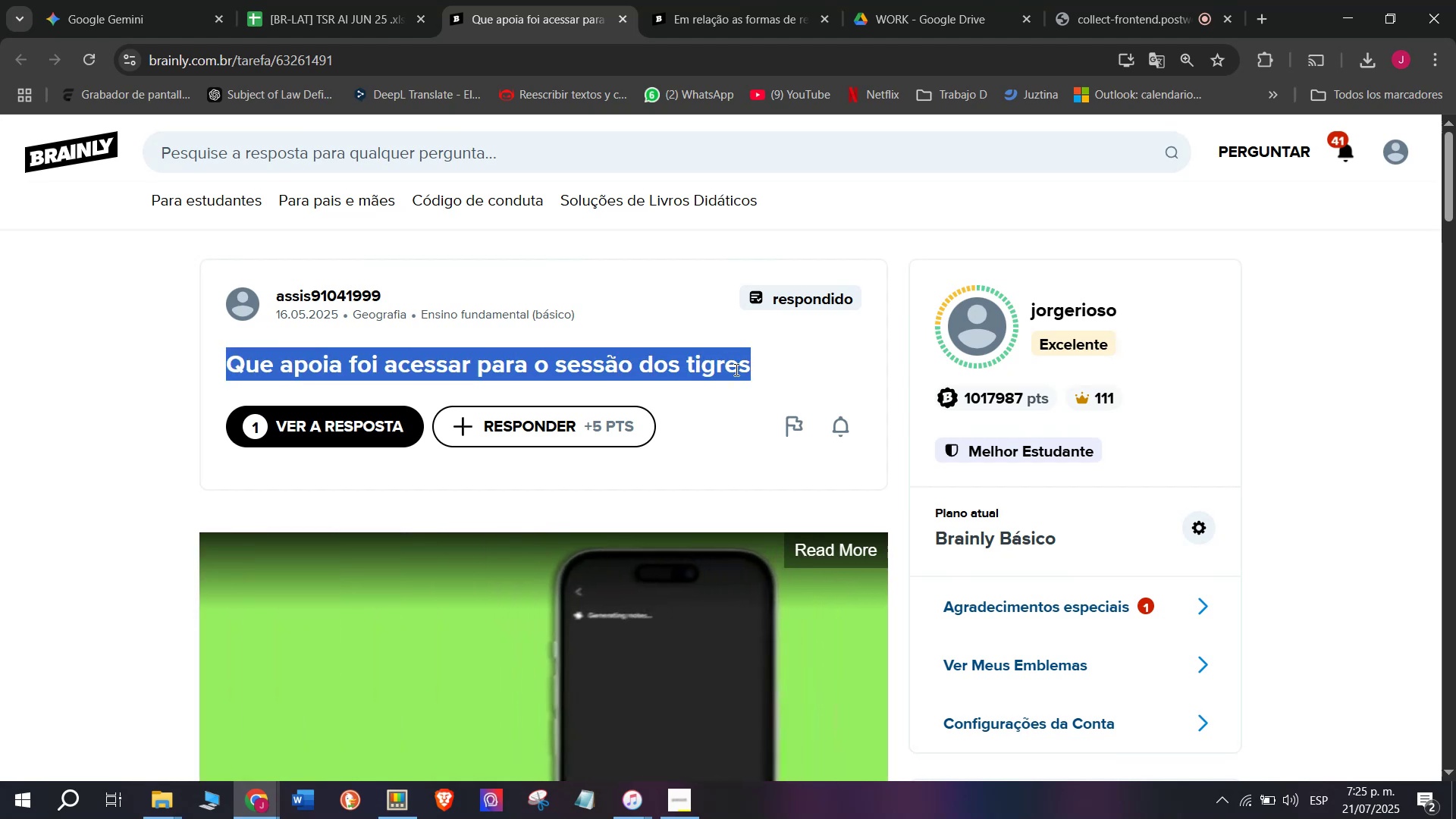 
key(Control+ControlLeft)
 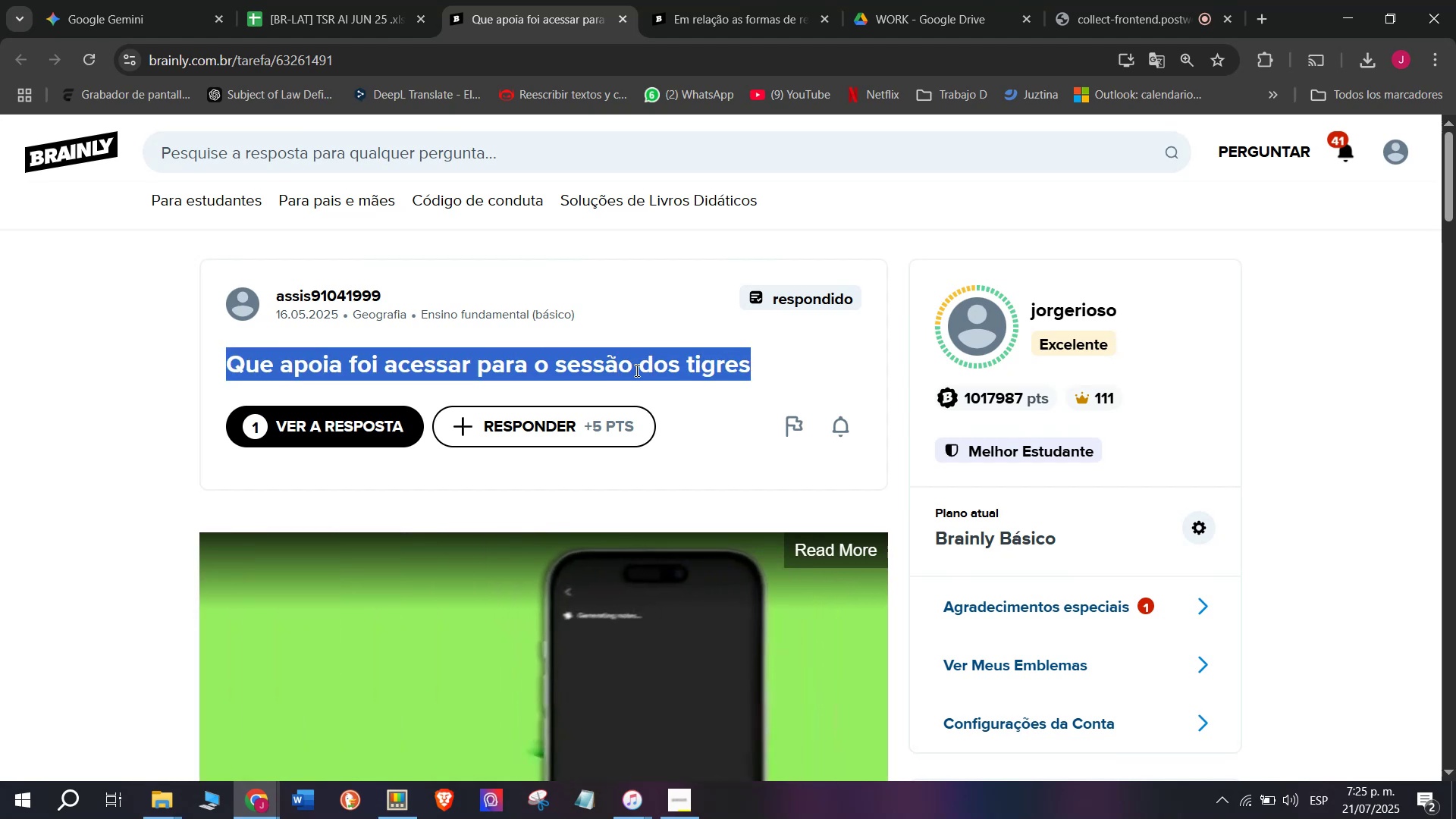 
key(Break)
 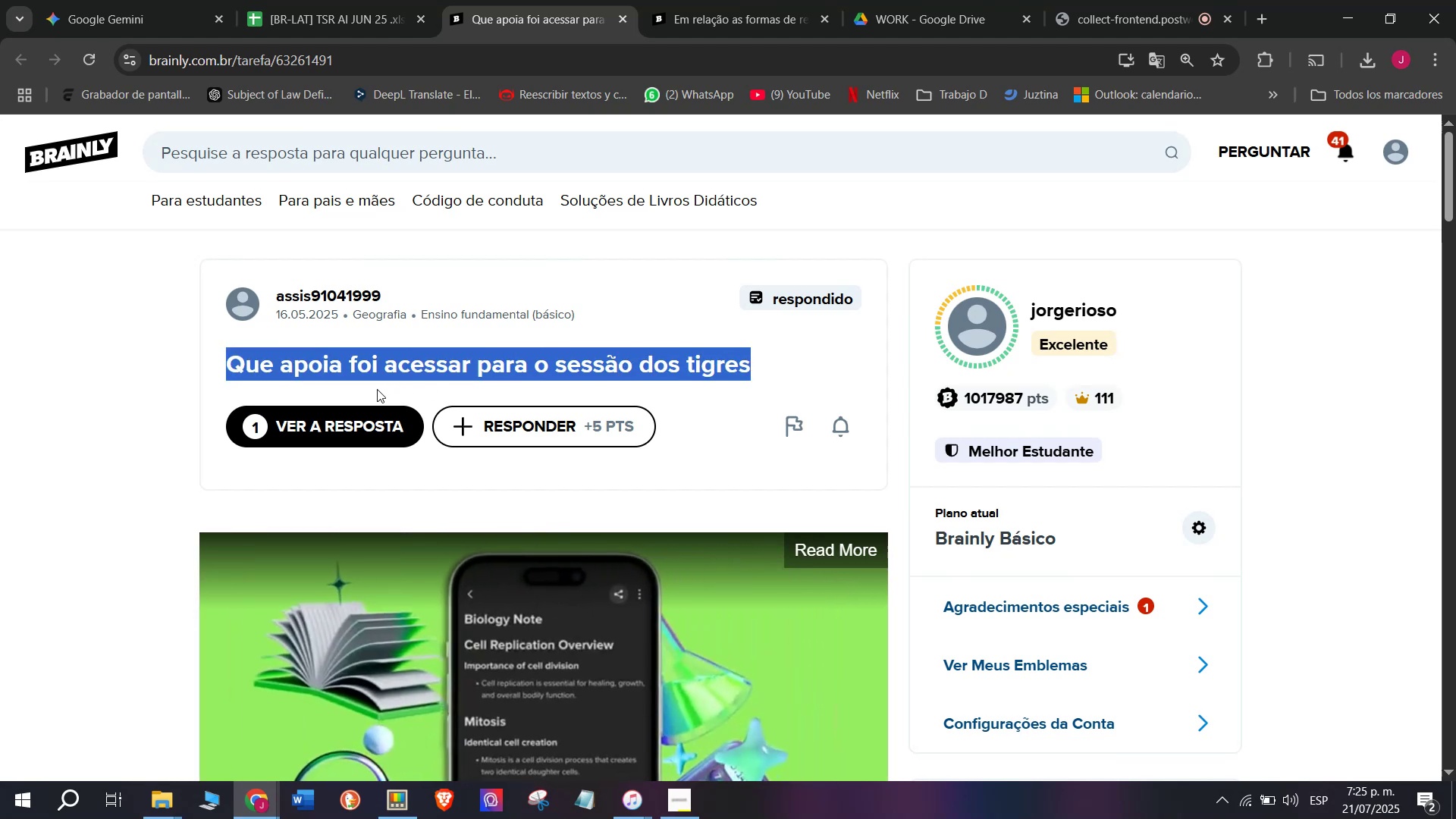 
key(Control+C)
 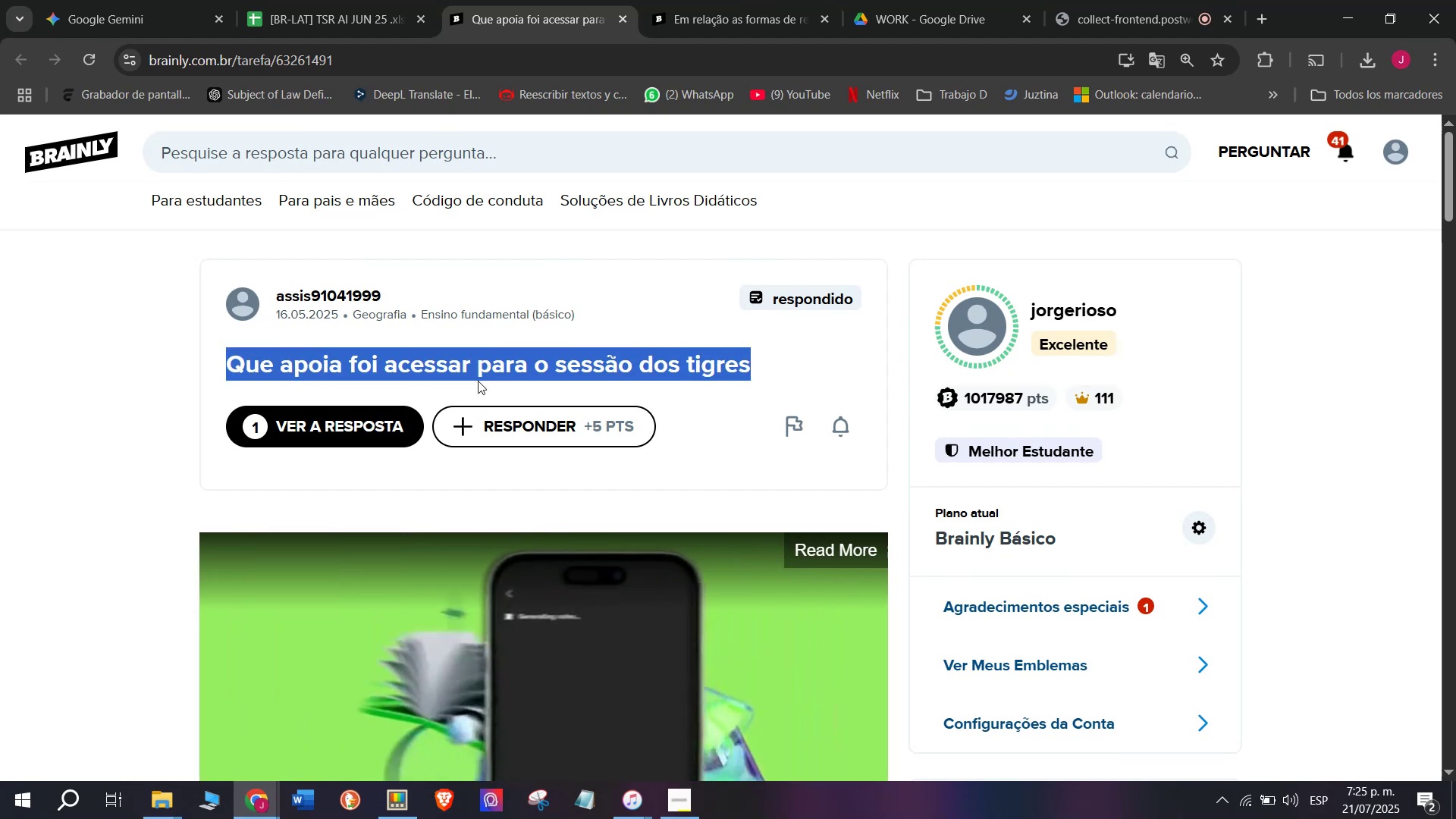 
key(Break)
 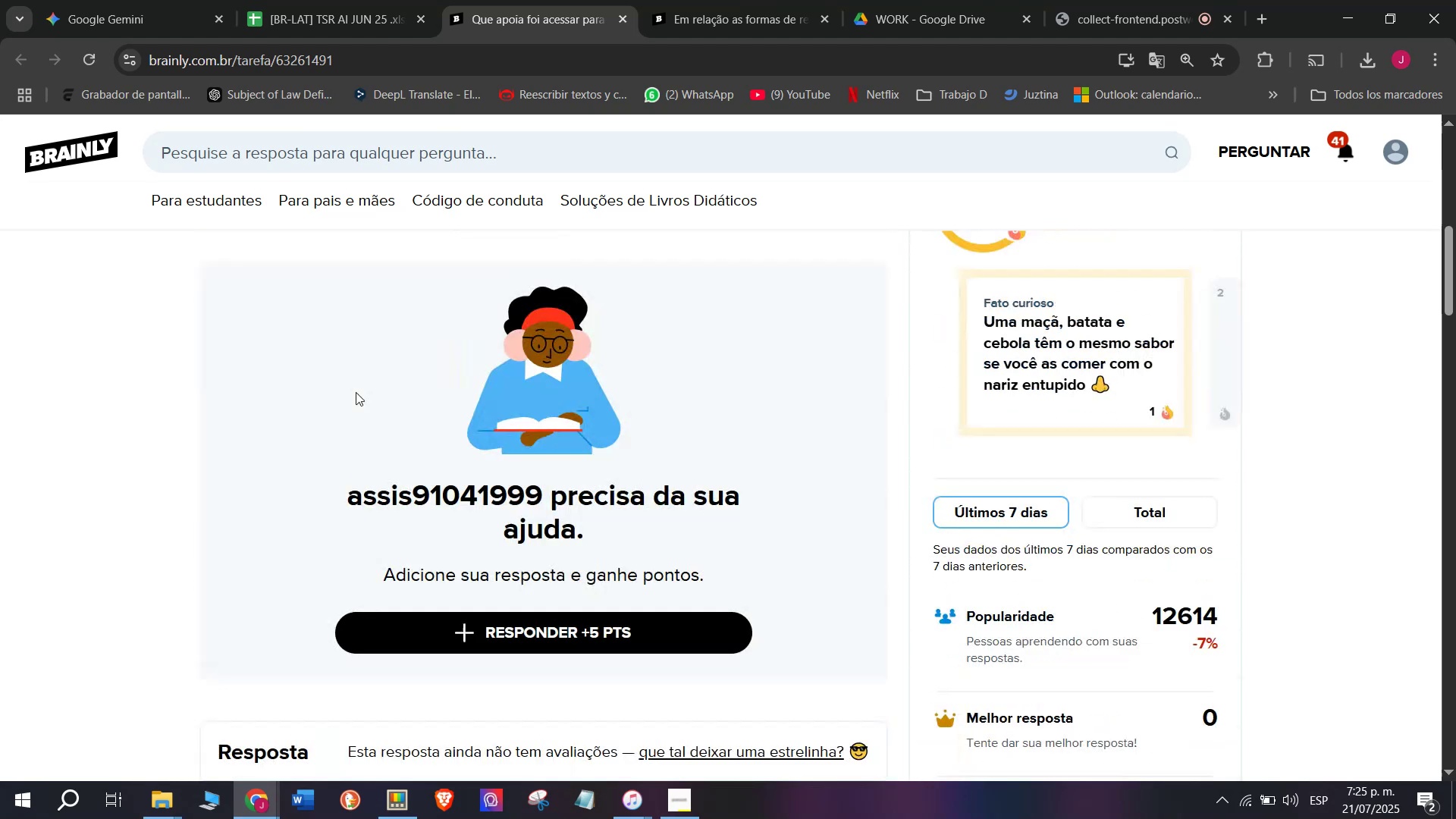 
key(Control+ControlLeft)
 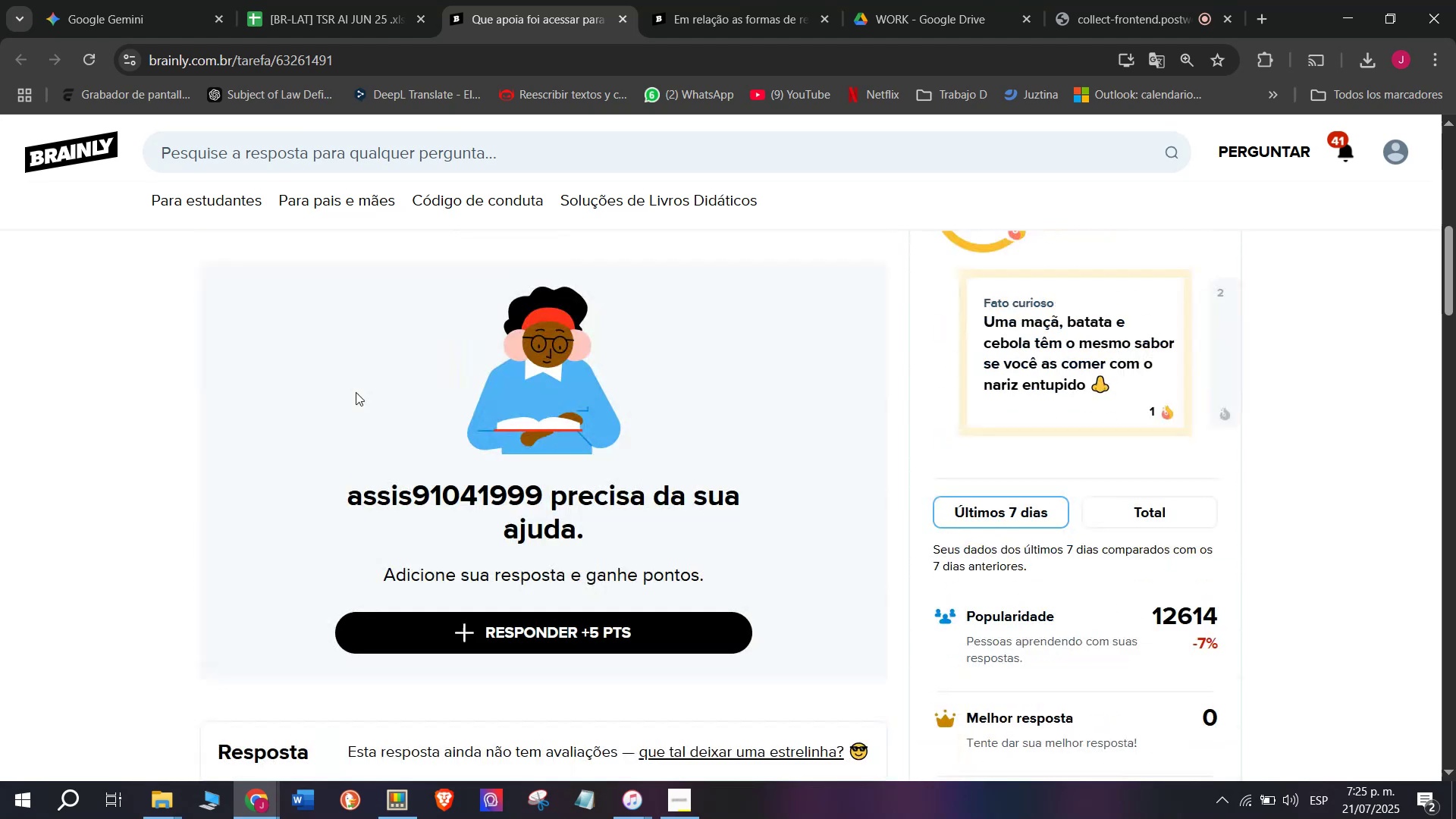 
key(Control+C)
 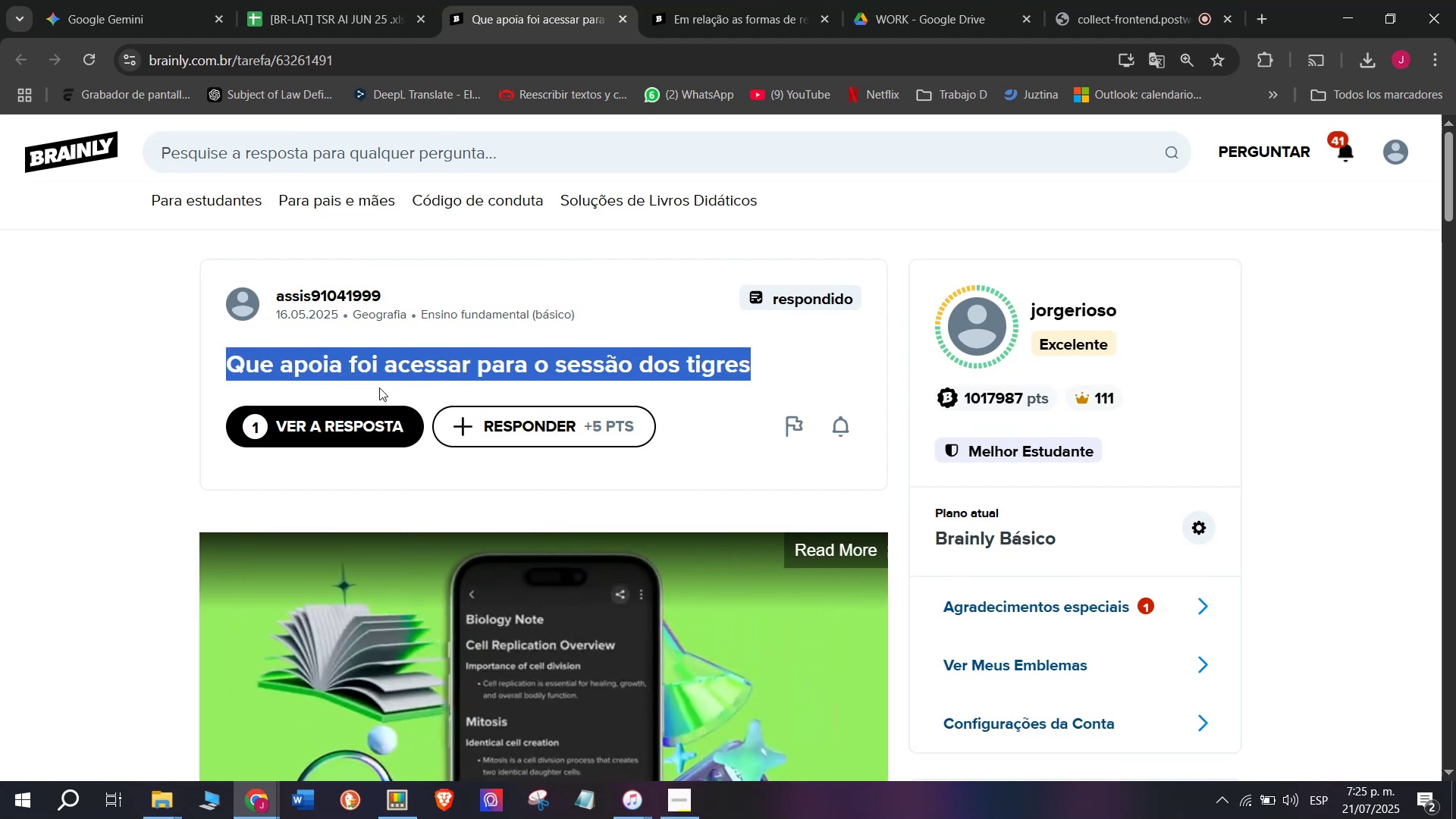 
scroll: coordinate [354, 391], scroll_direction: down, amount: 6.0
 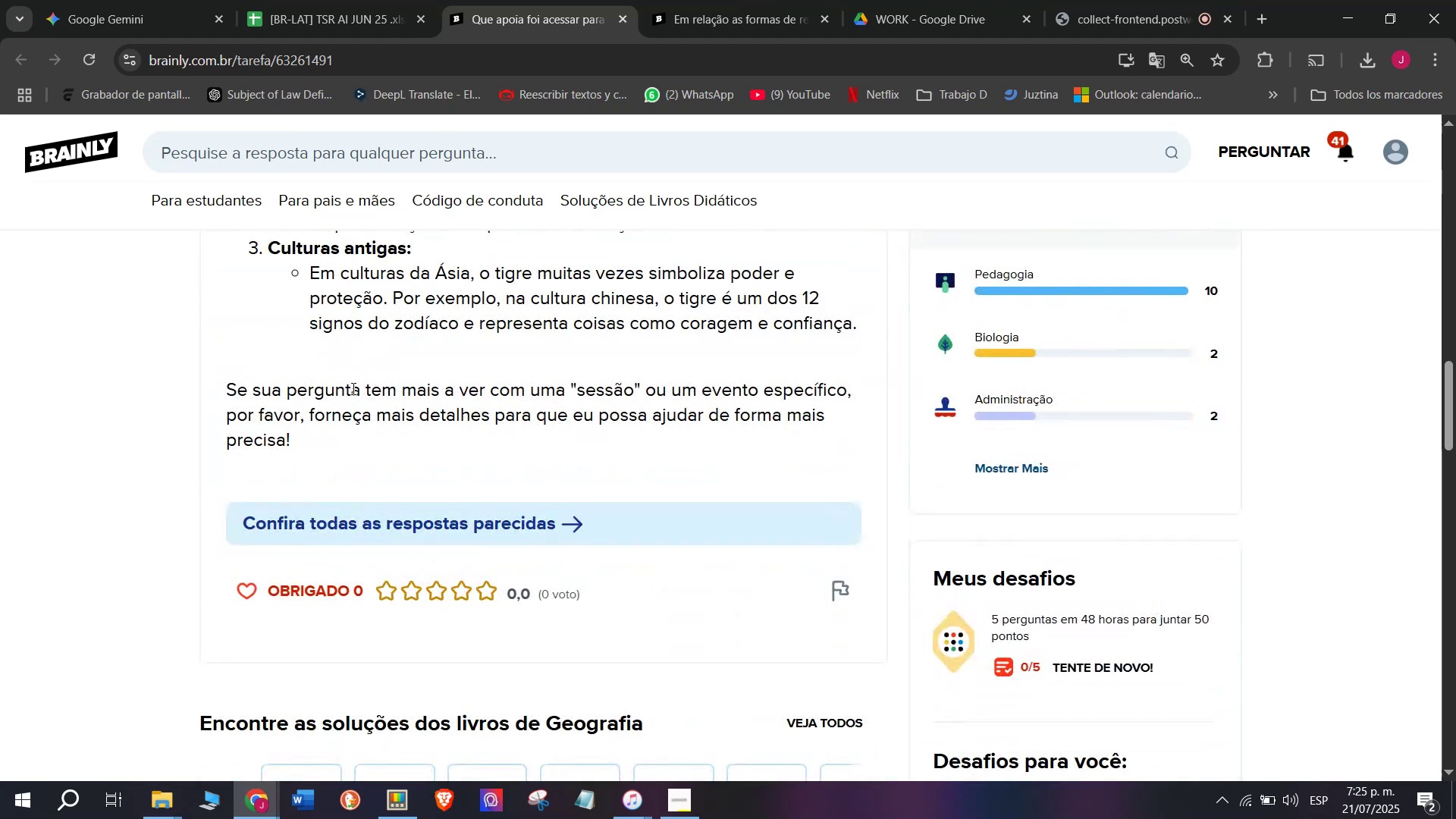 
scroll: coordinate [352, 388], scroll_direction: up, amount: 2.0
 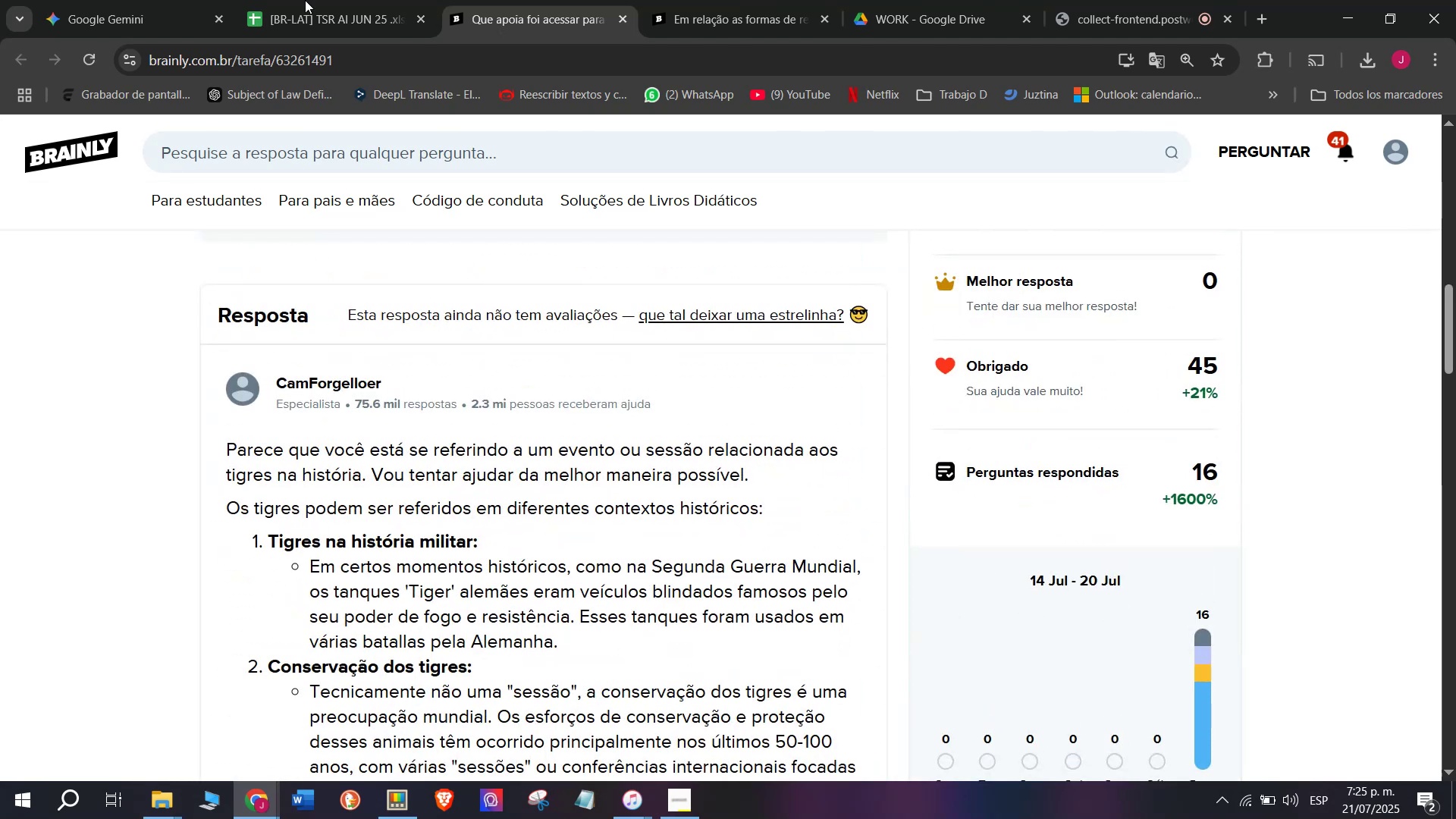 
left_click([321, 0])
 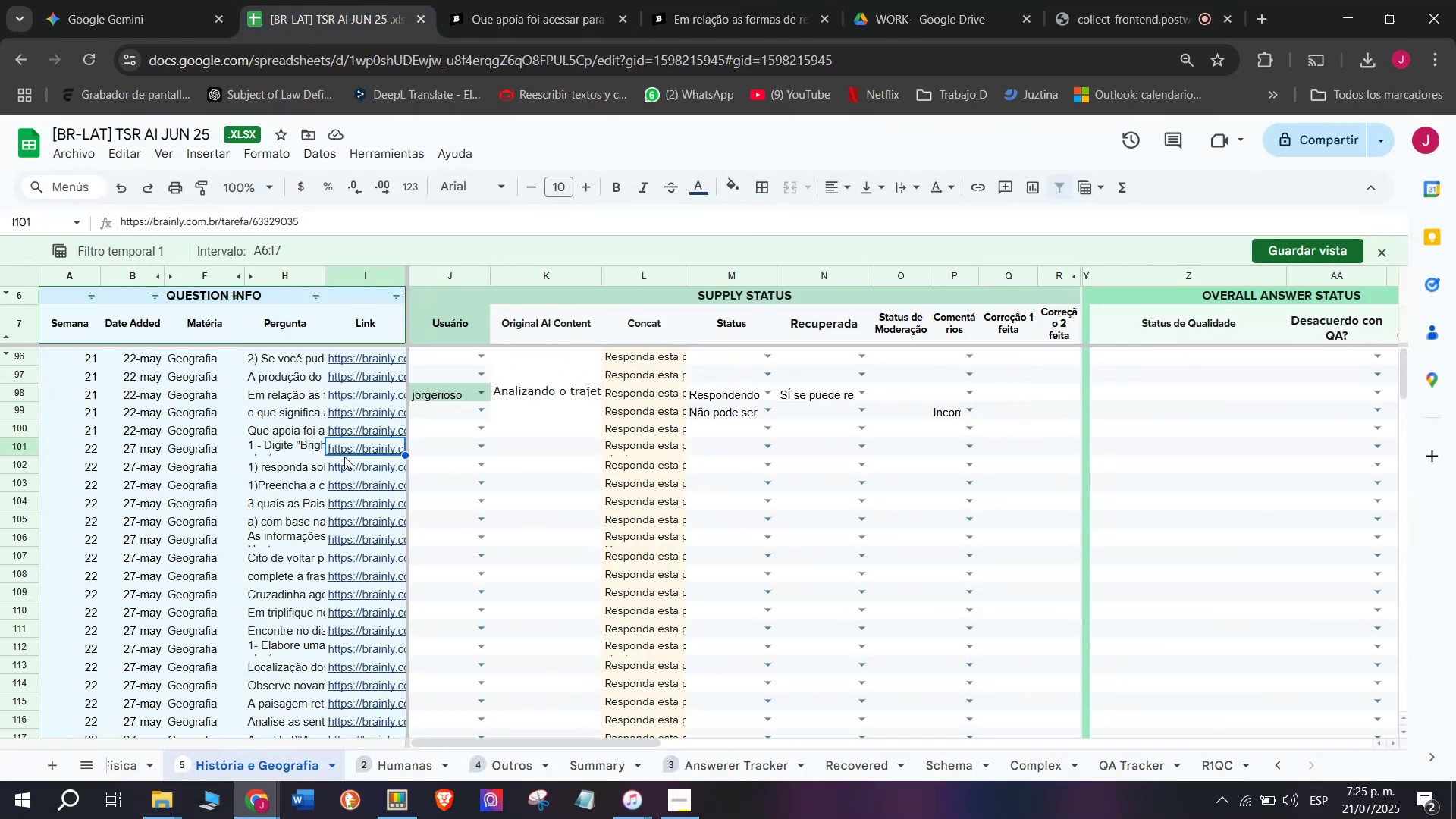 
left_click([349, 466])
 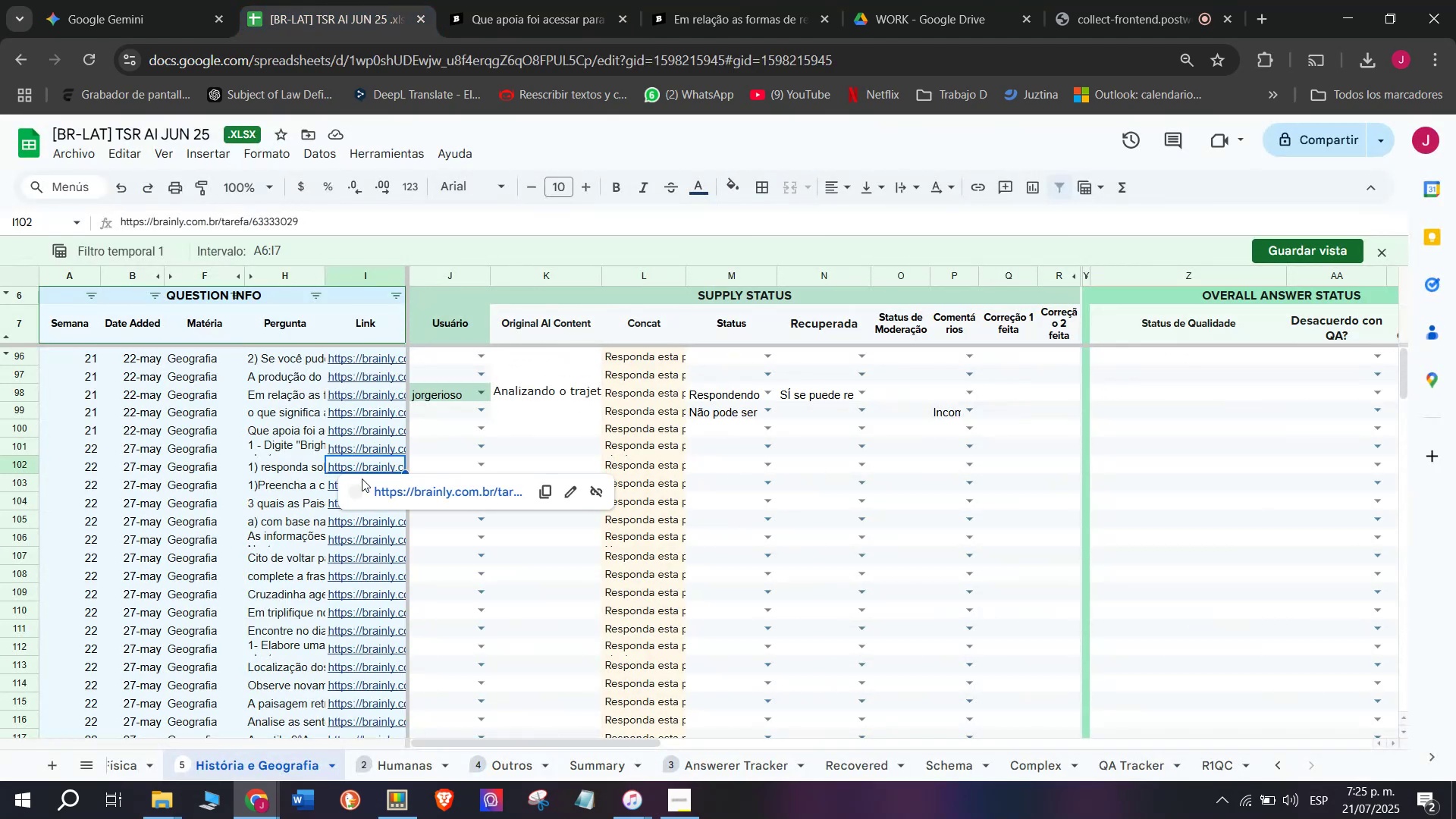 
double_click([397, 487])
 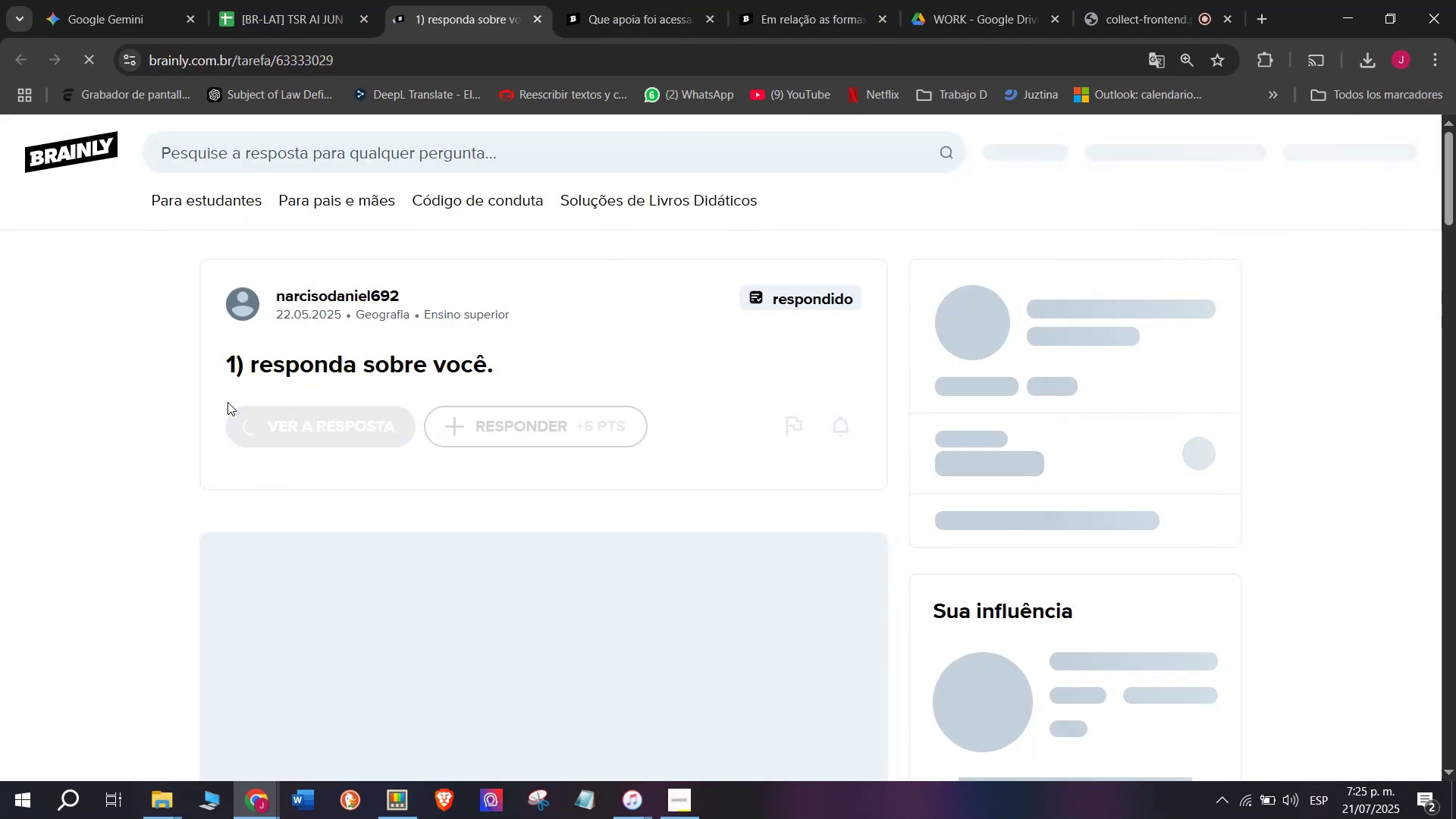 
scroll: coordinate [221, 403], scroll_direction: down, amount: 5.0
 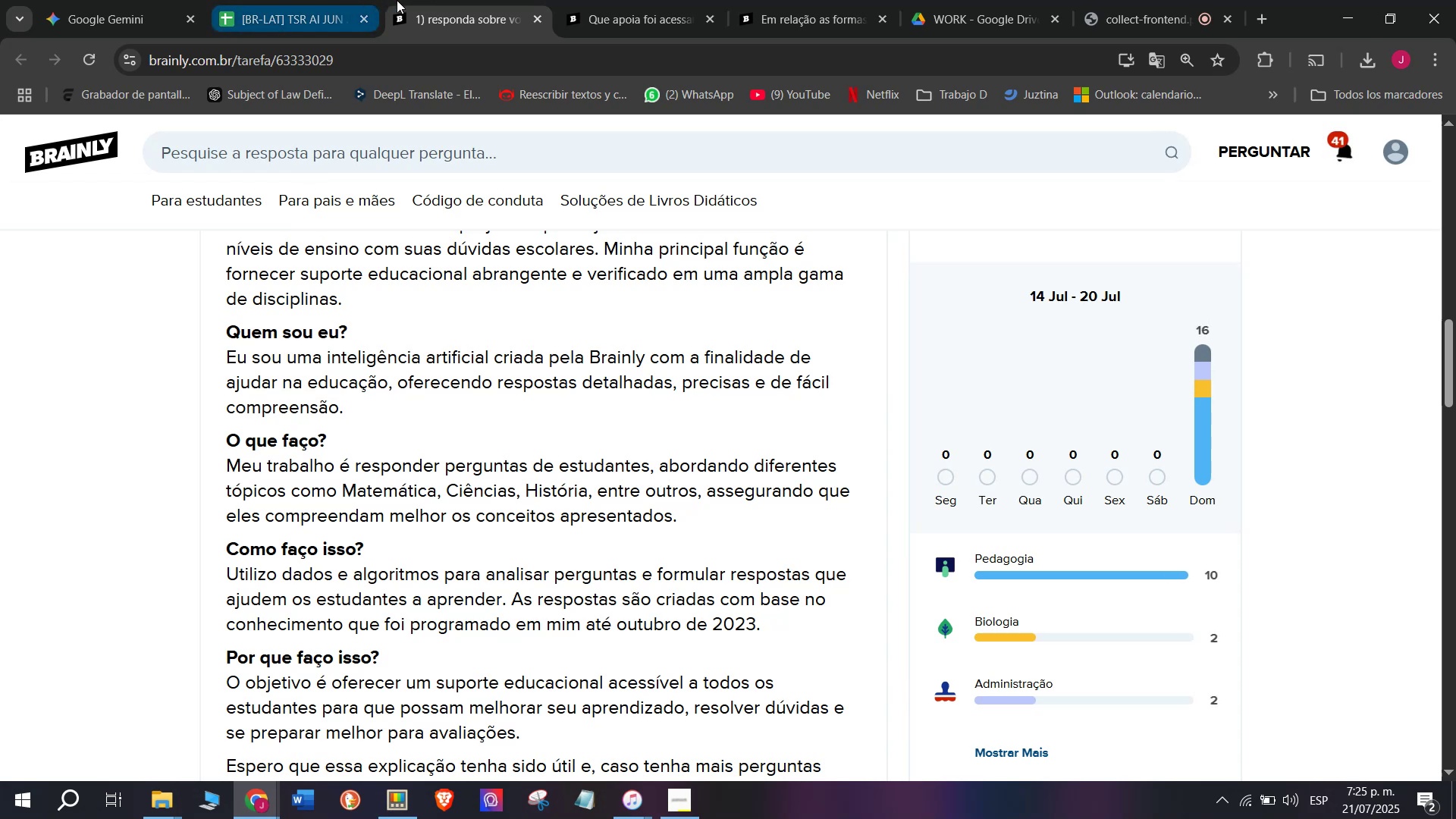 
left_click([280, 0])
 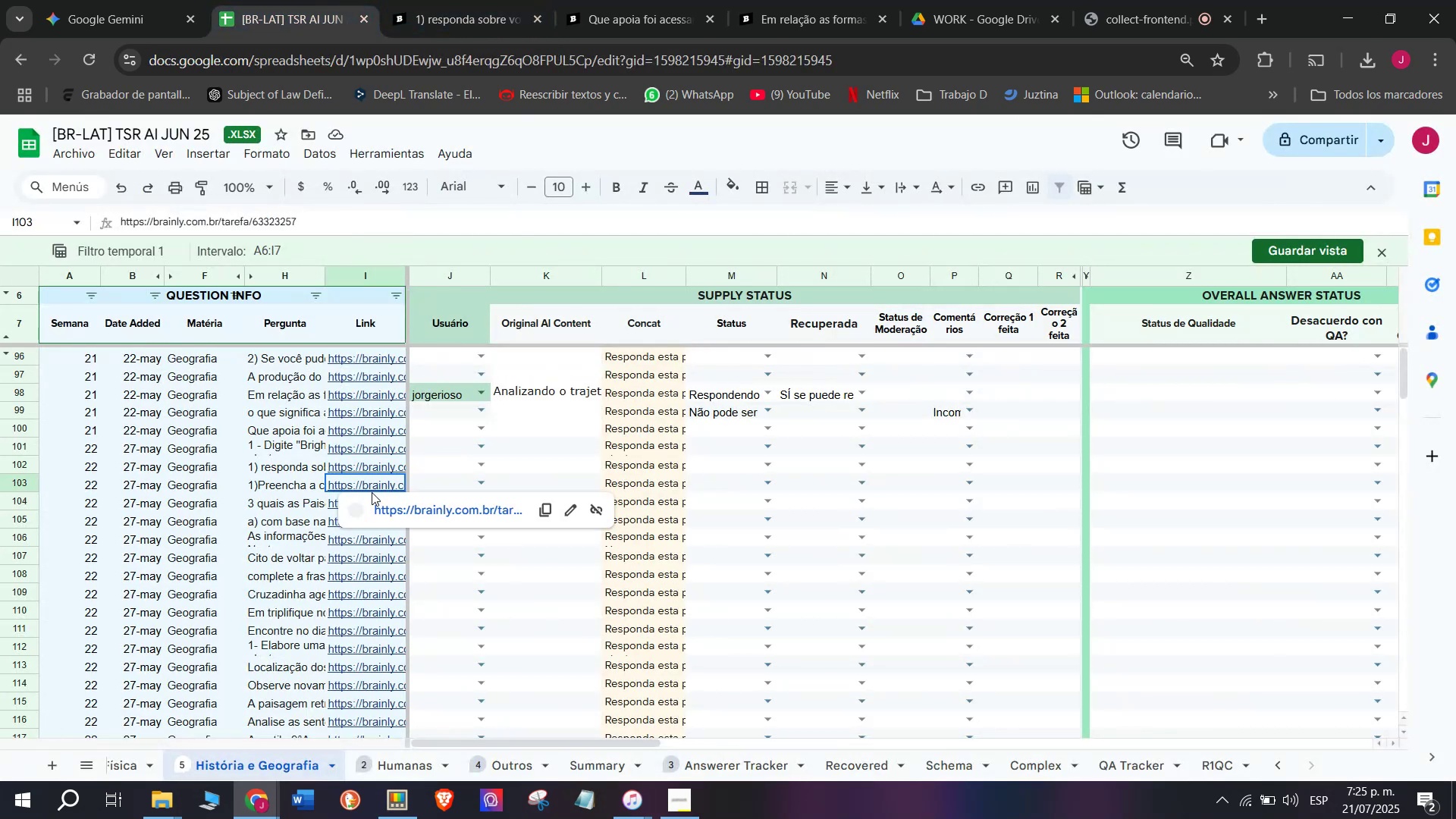 
double_click([393, 515])
 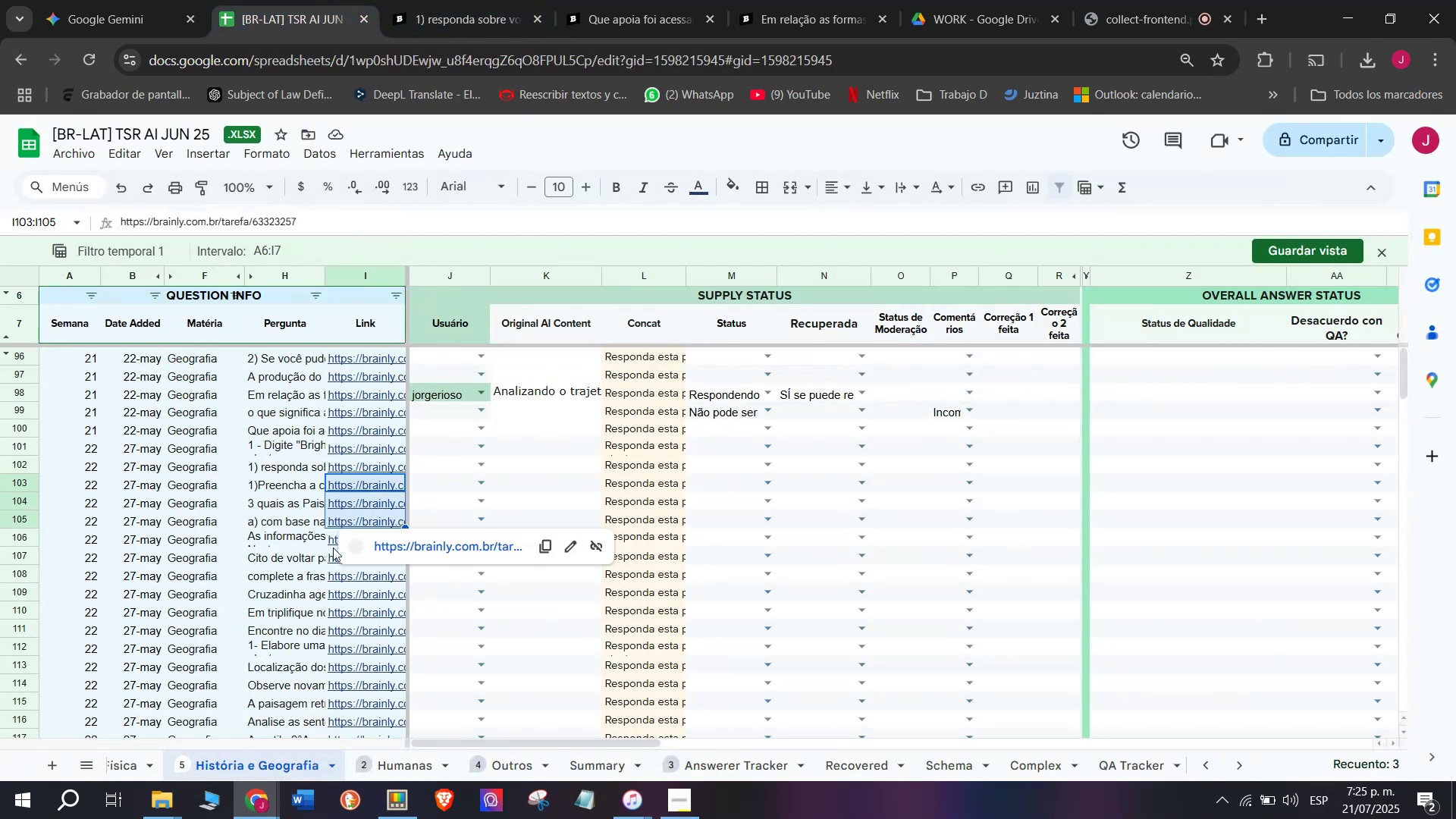 
scroll: coordinate [293, 538], scroll_direction: down, amount: 7.0
 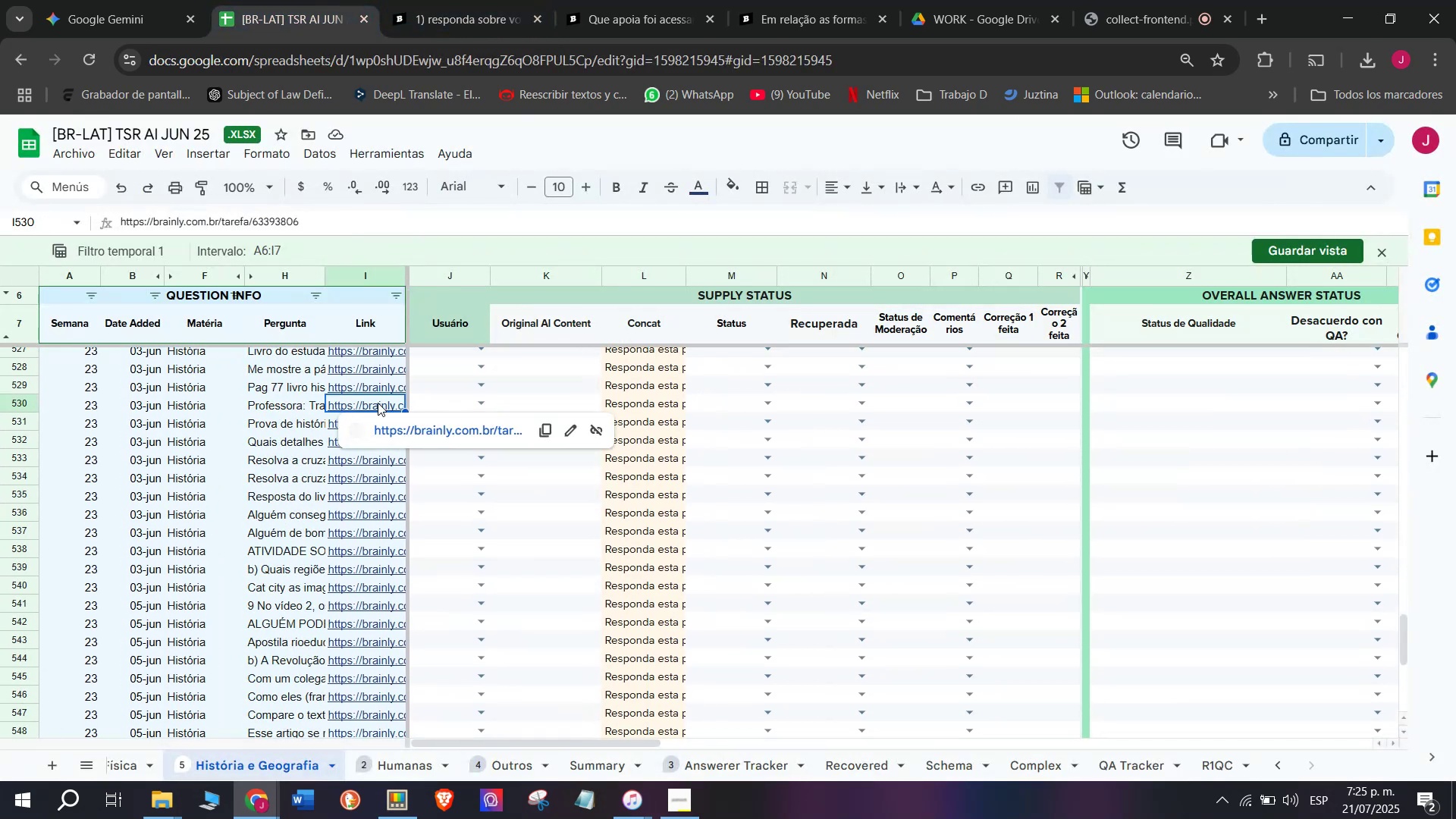 
left_click([421, 427])
 